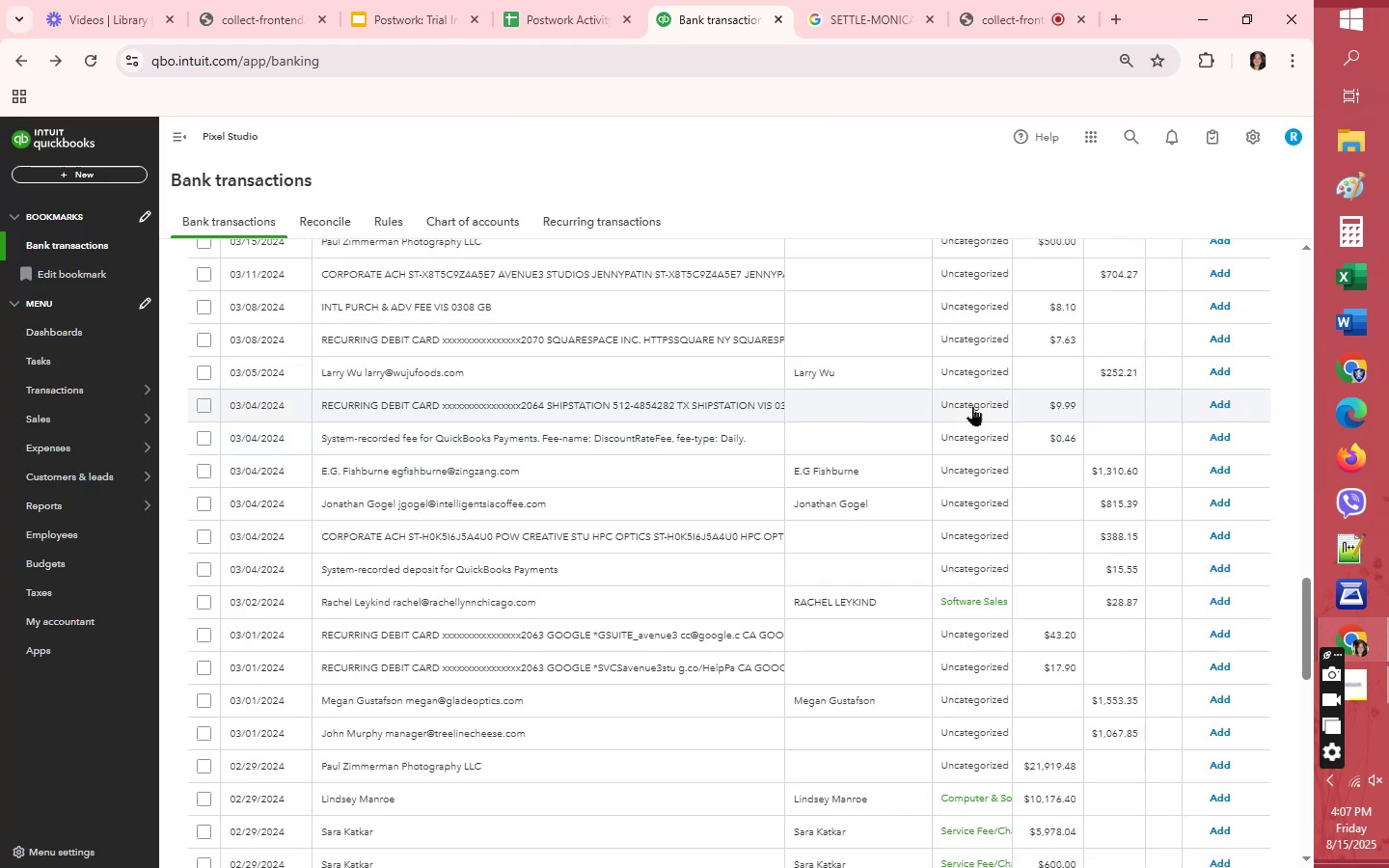 
wait(5.23)
 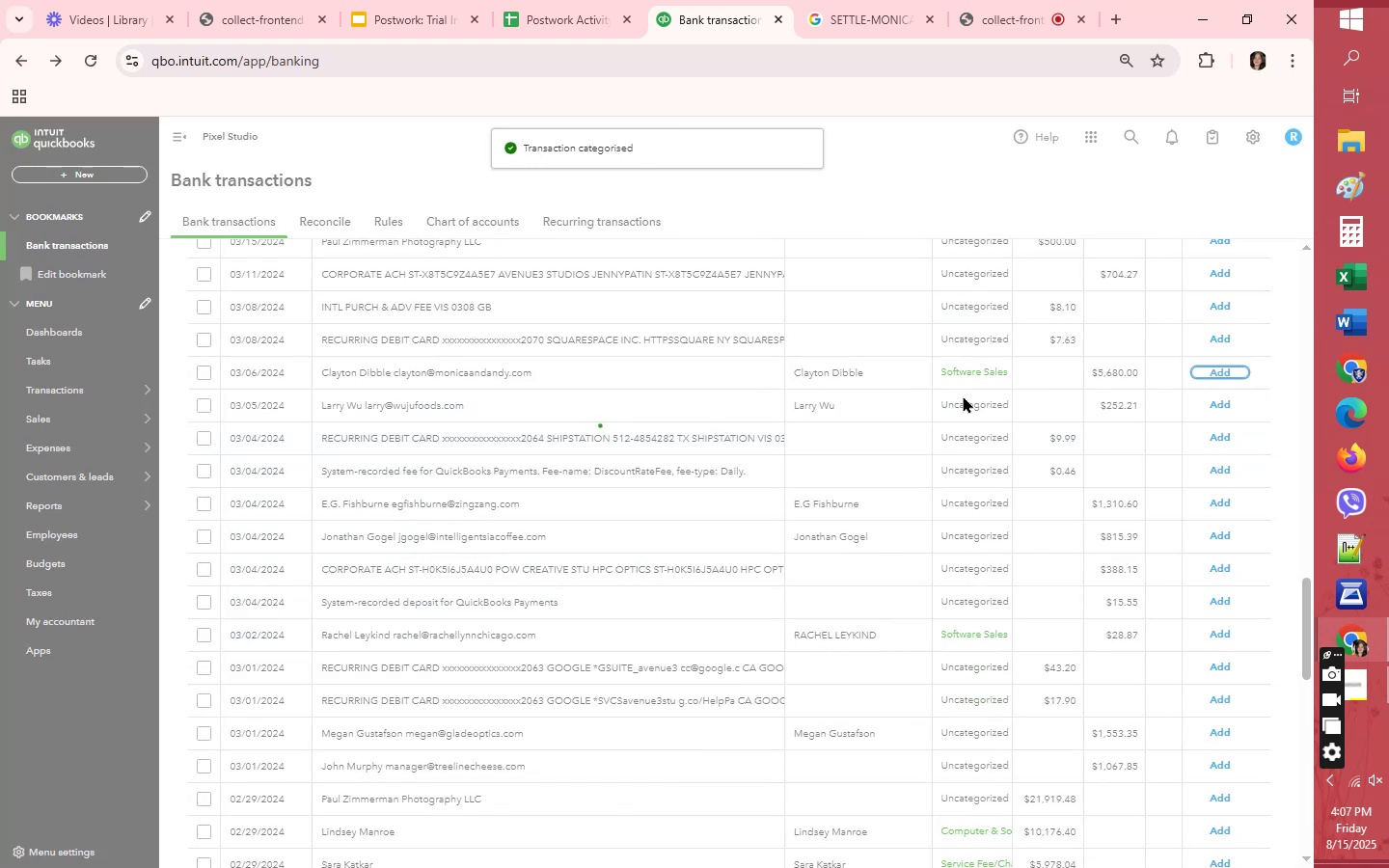 
left_click([970, 369])
 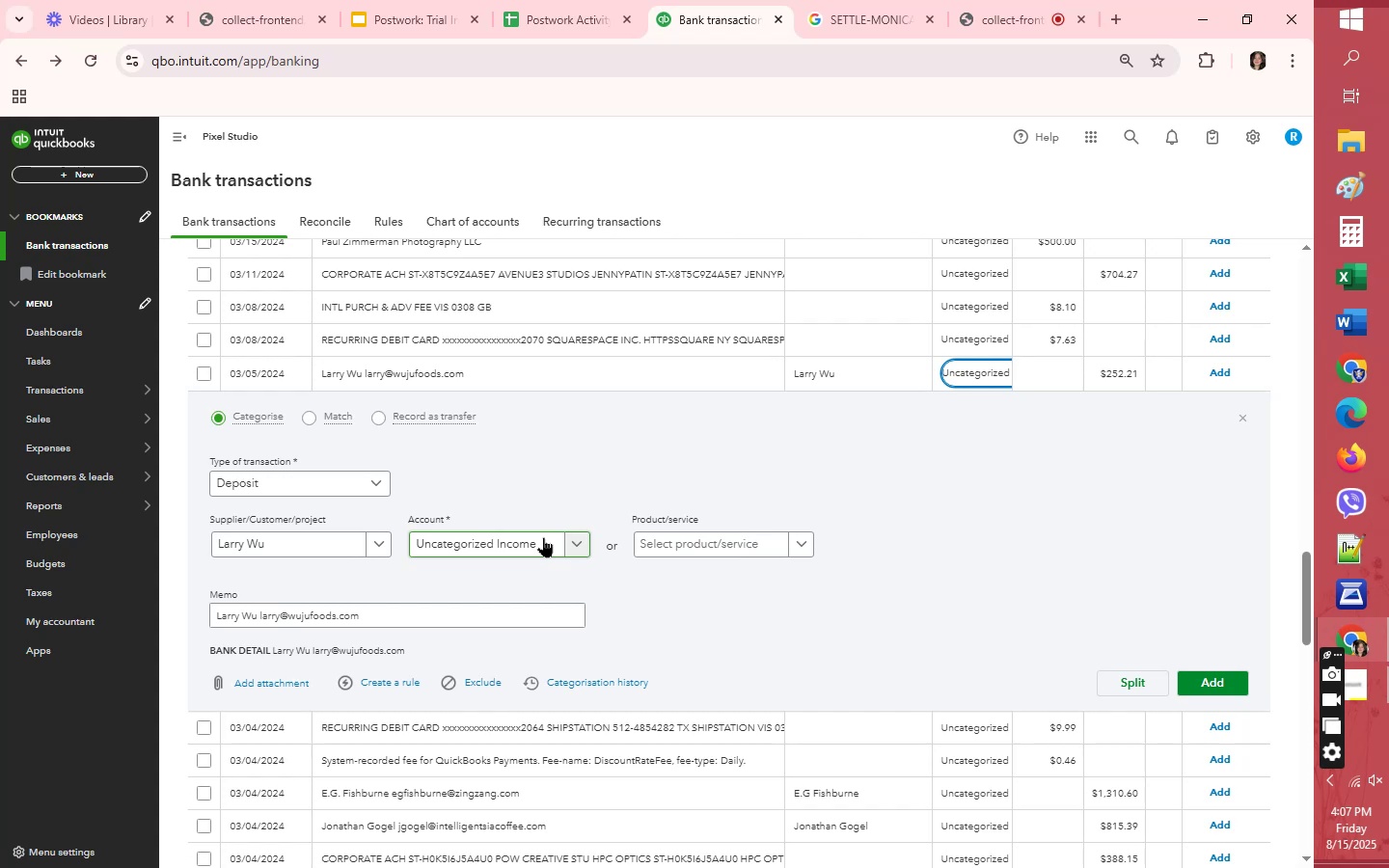 
left_click([543, 537])
 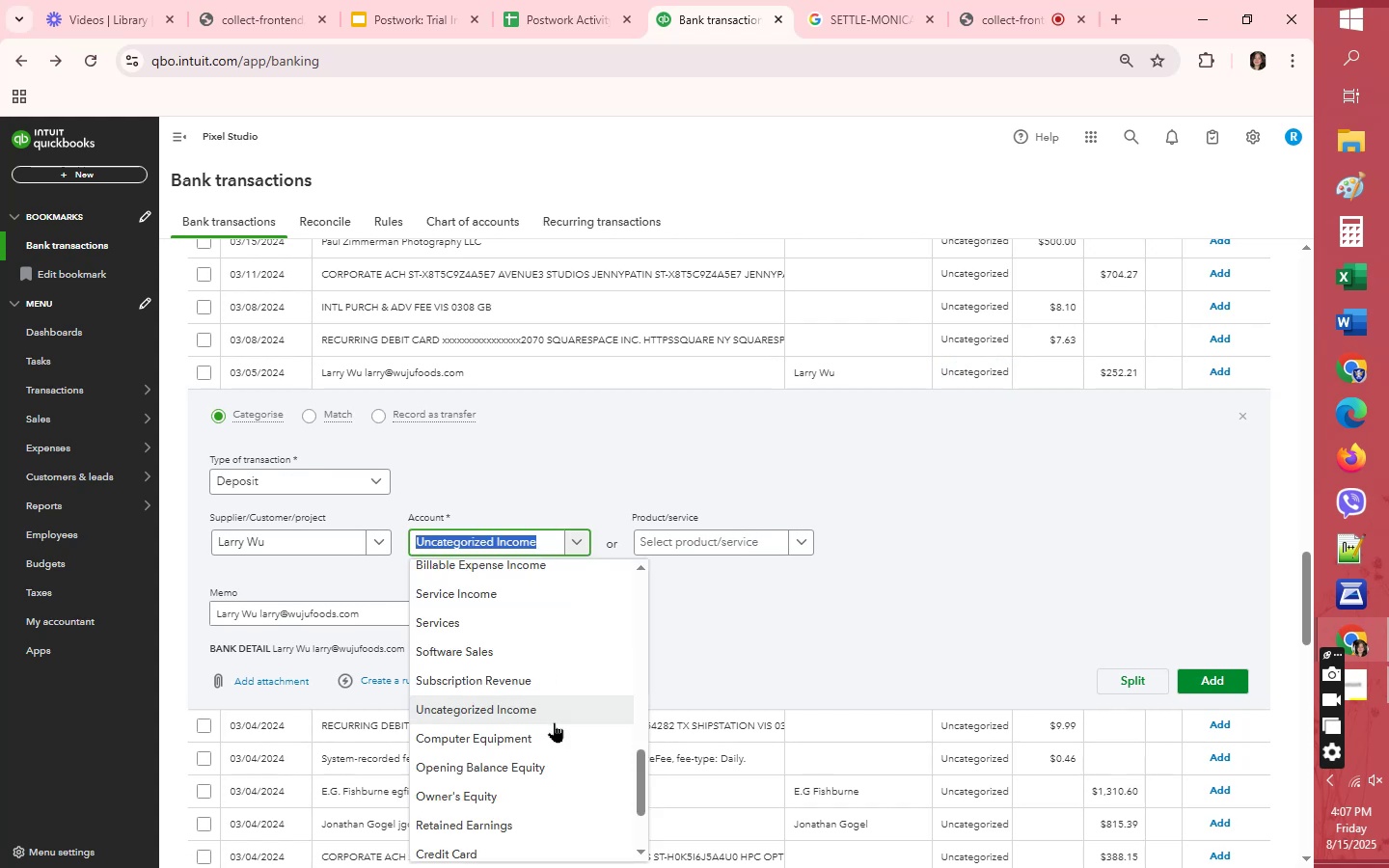 
left_click([550, 655])
 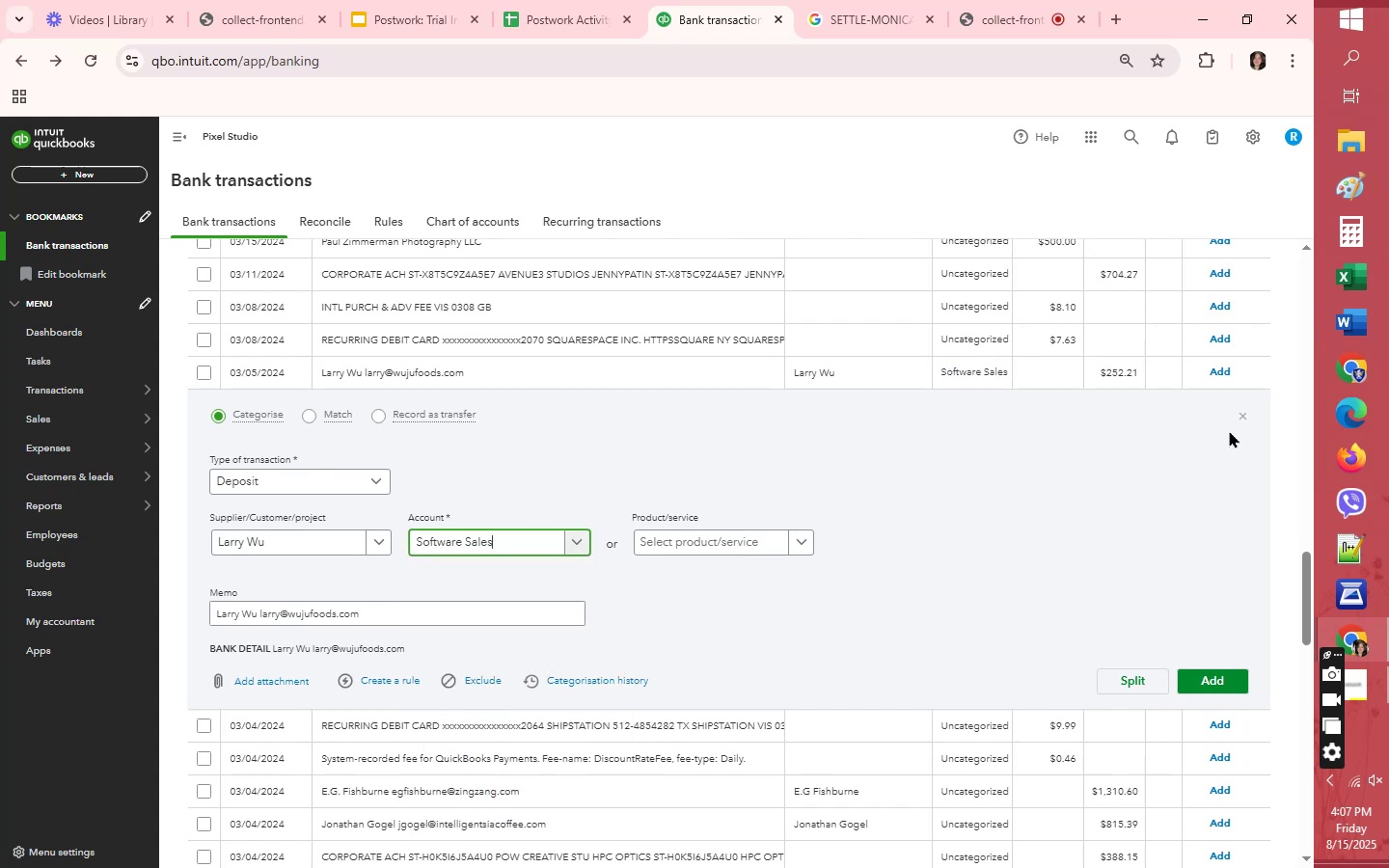 
left_click([1244, 418])
 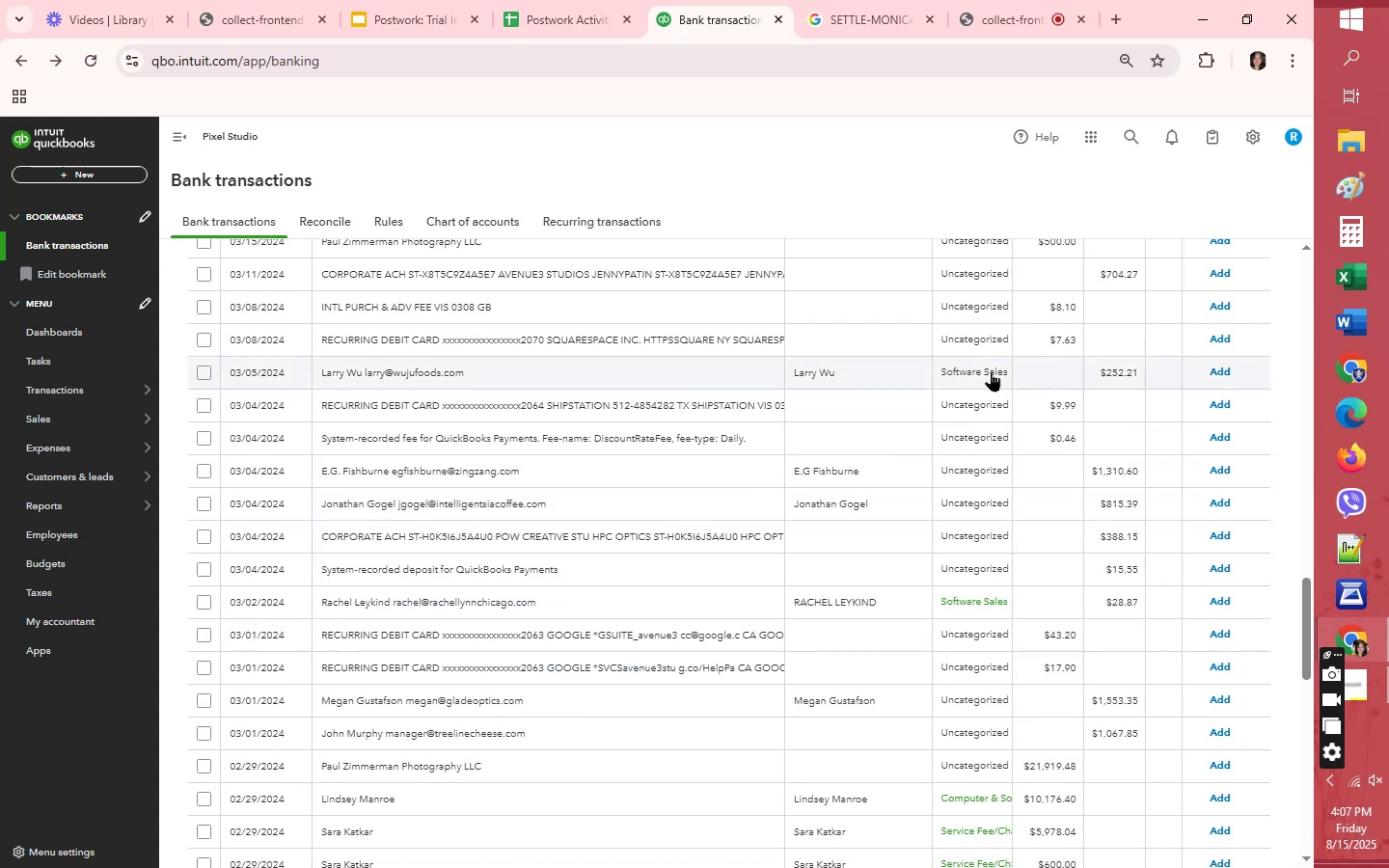 
left_click([969, 469])
 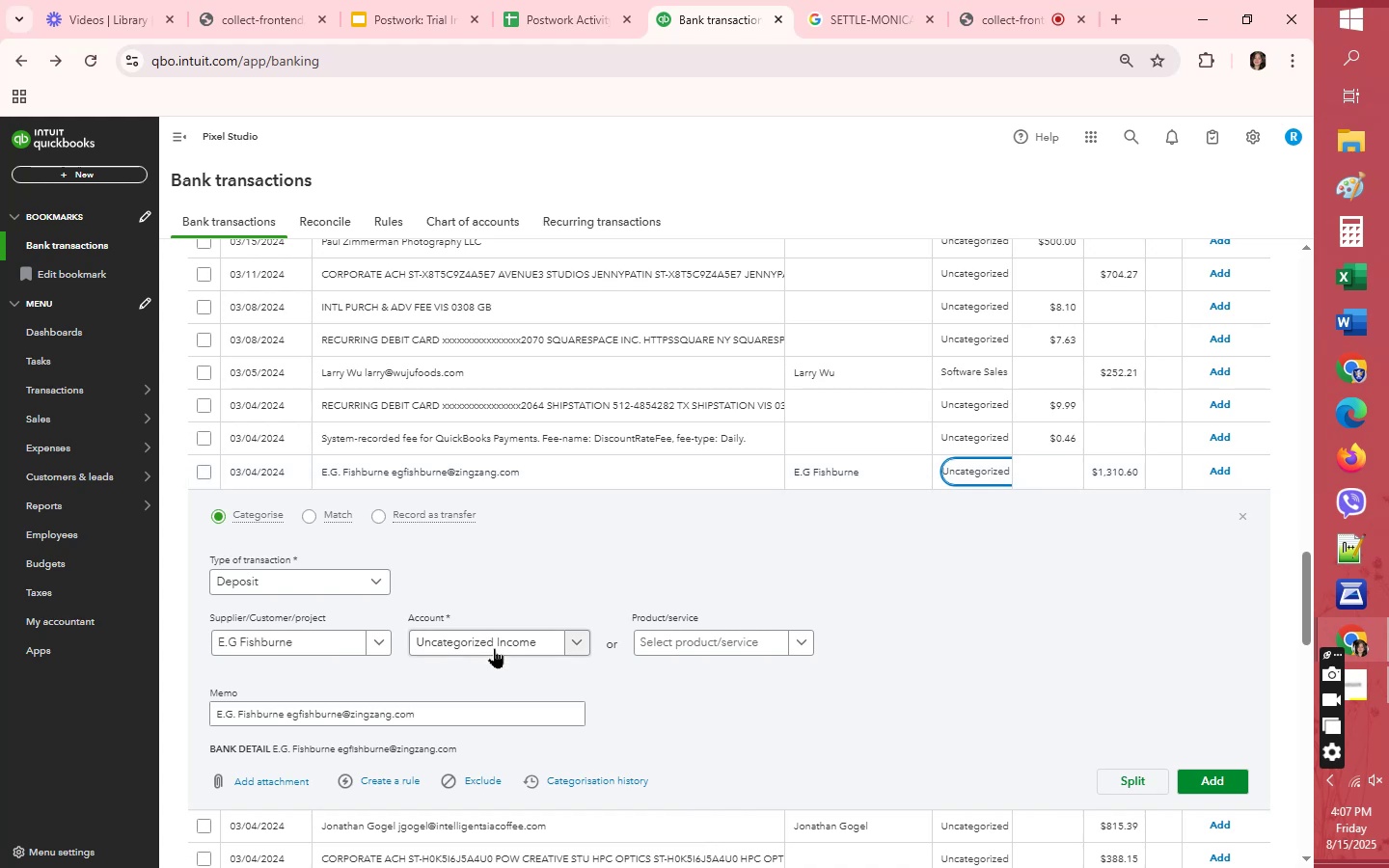 
left_click([496, 649])
 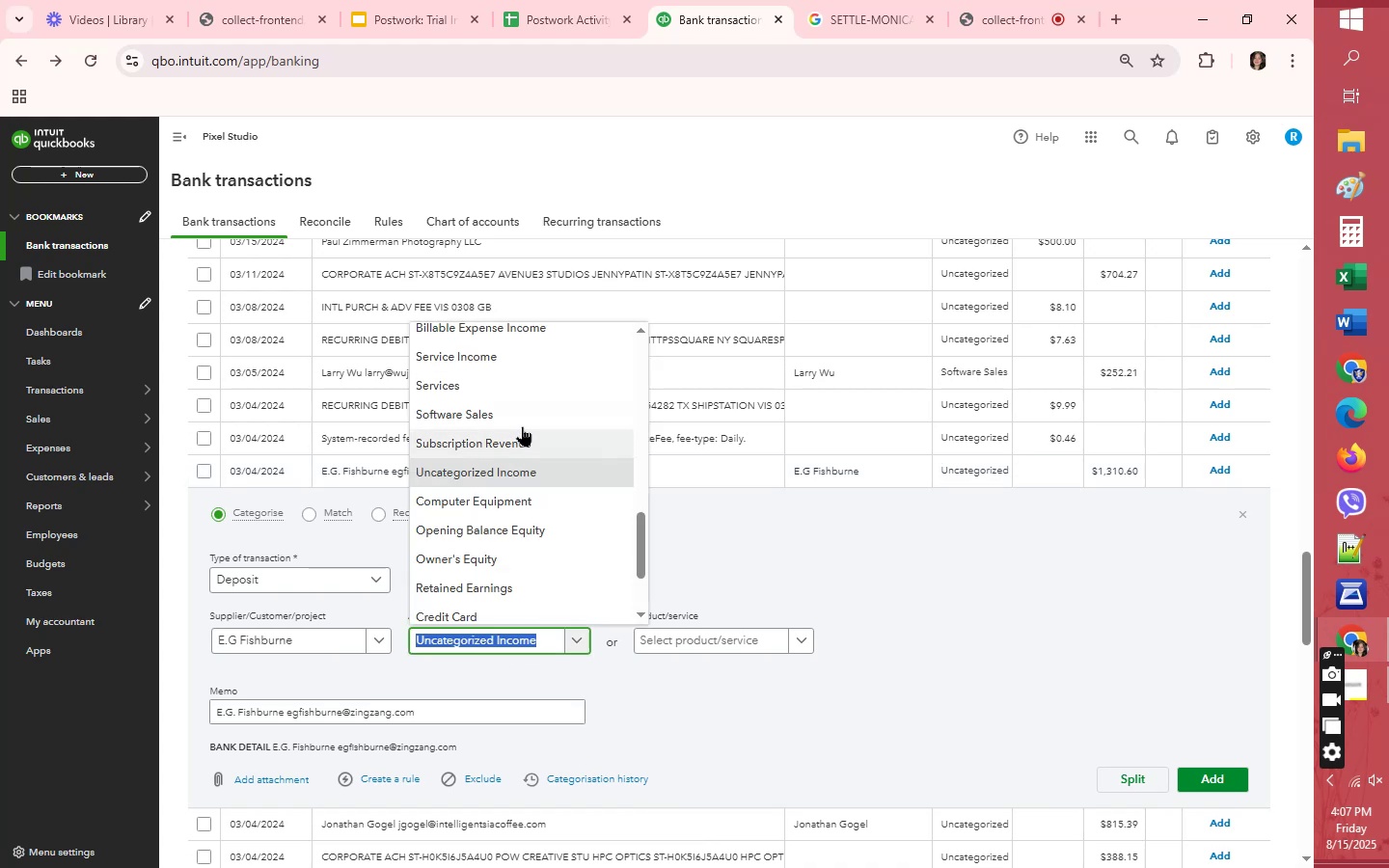 
left_click([522, 412])
 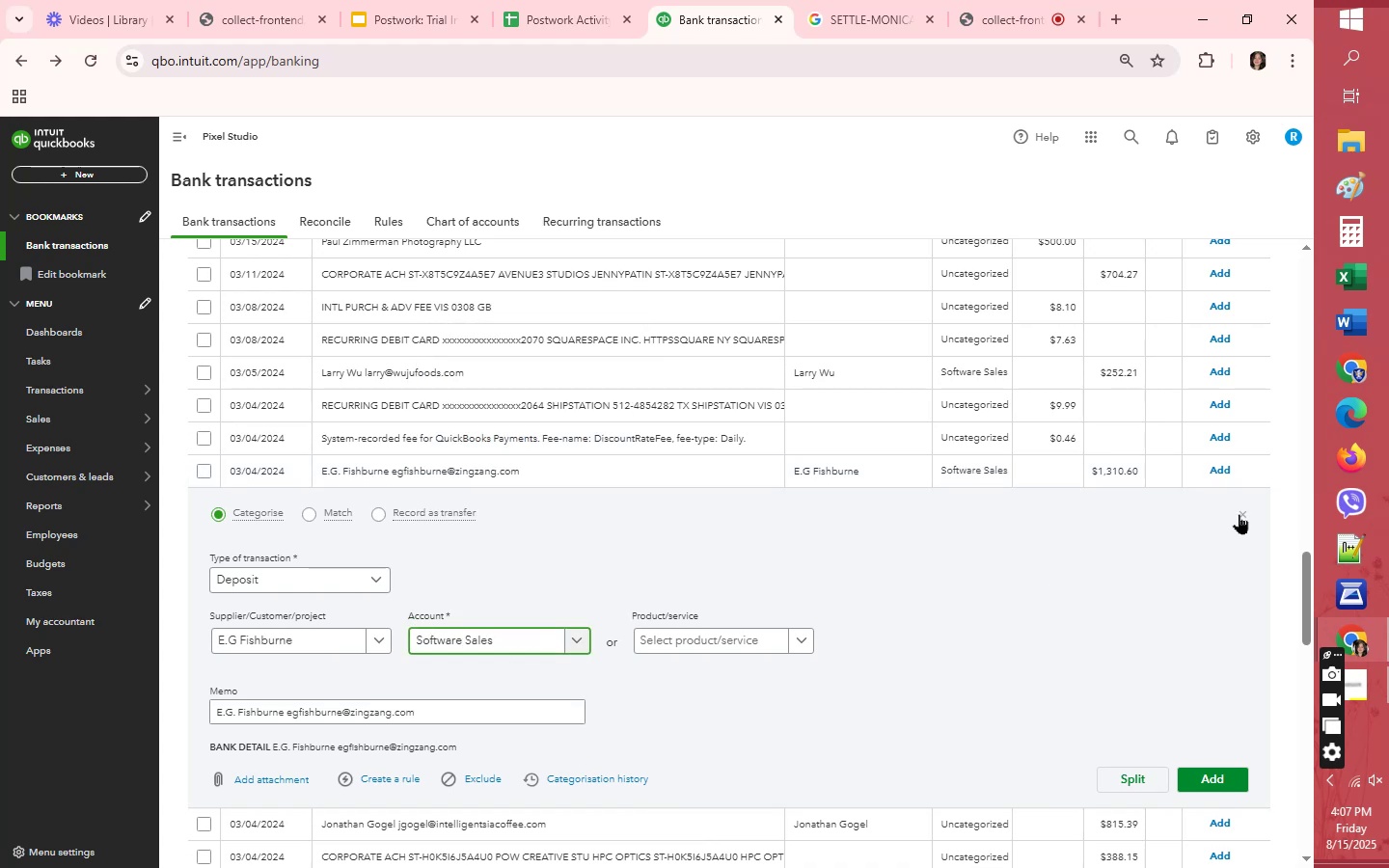 
left_click([1239, 514])
 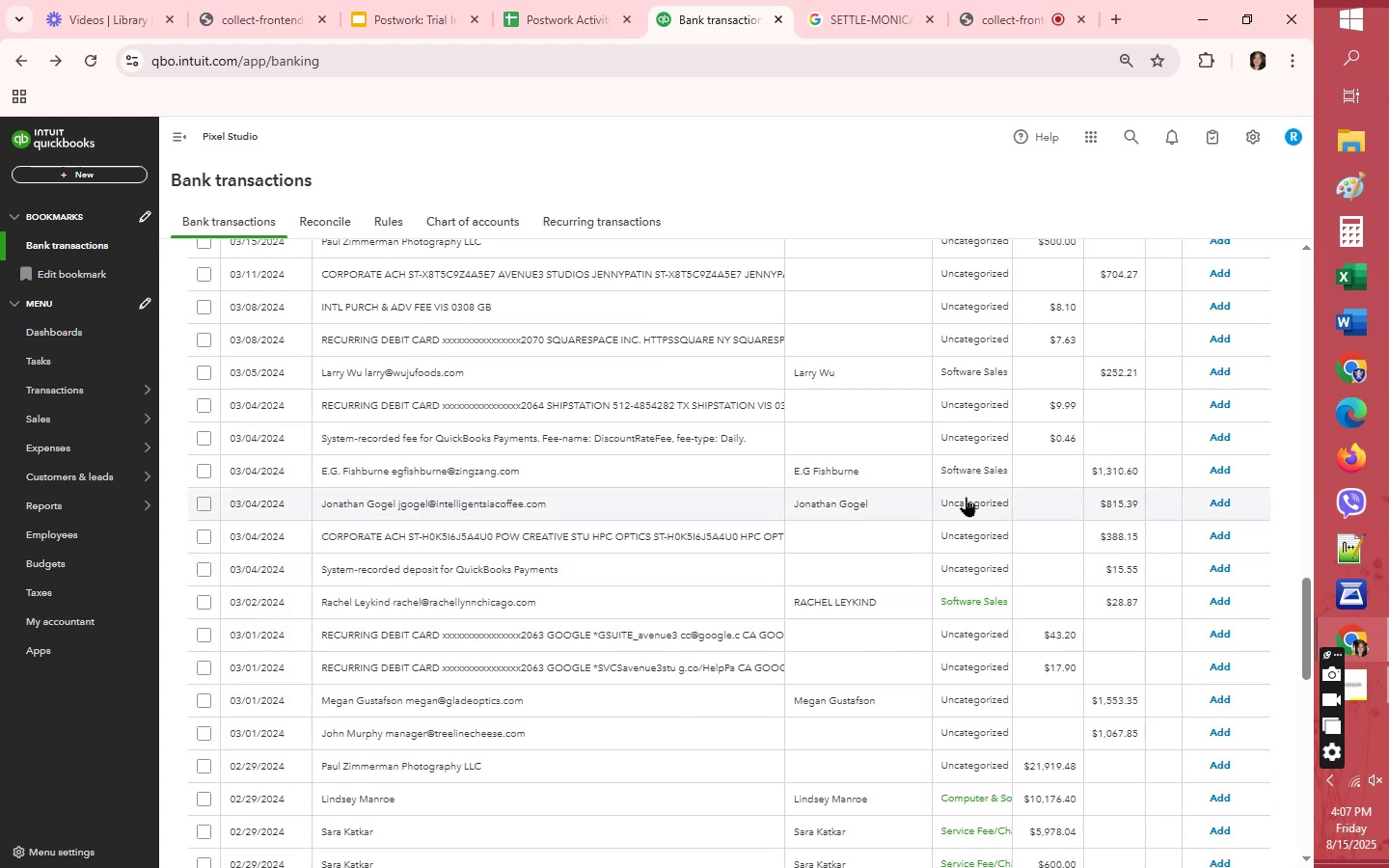 
left_click([966, 497])
 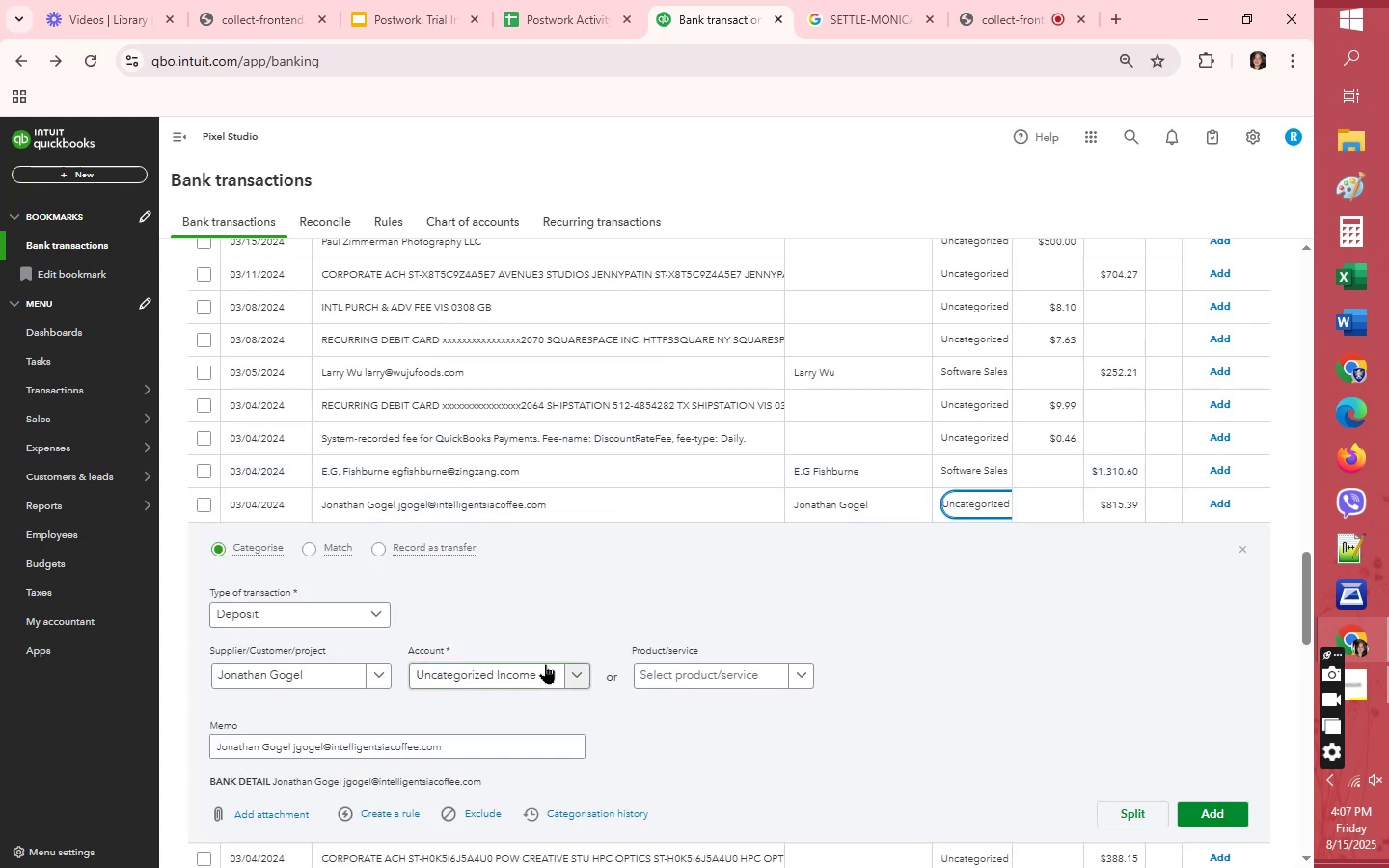 
left_click([545, 665])
 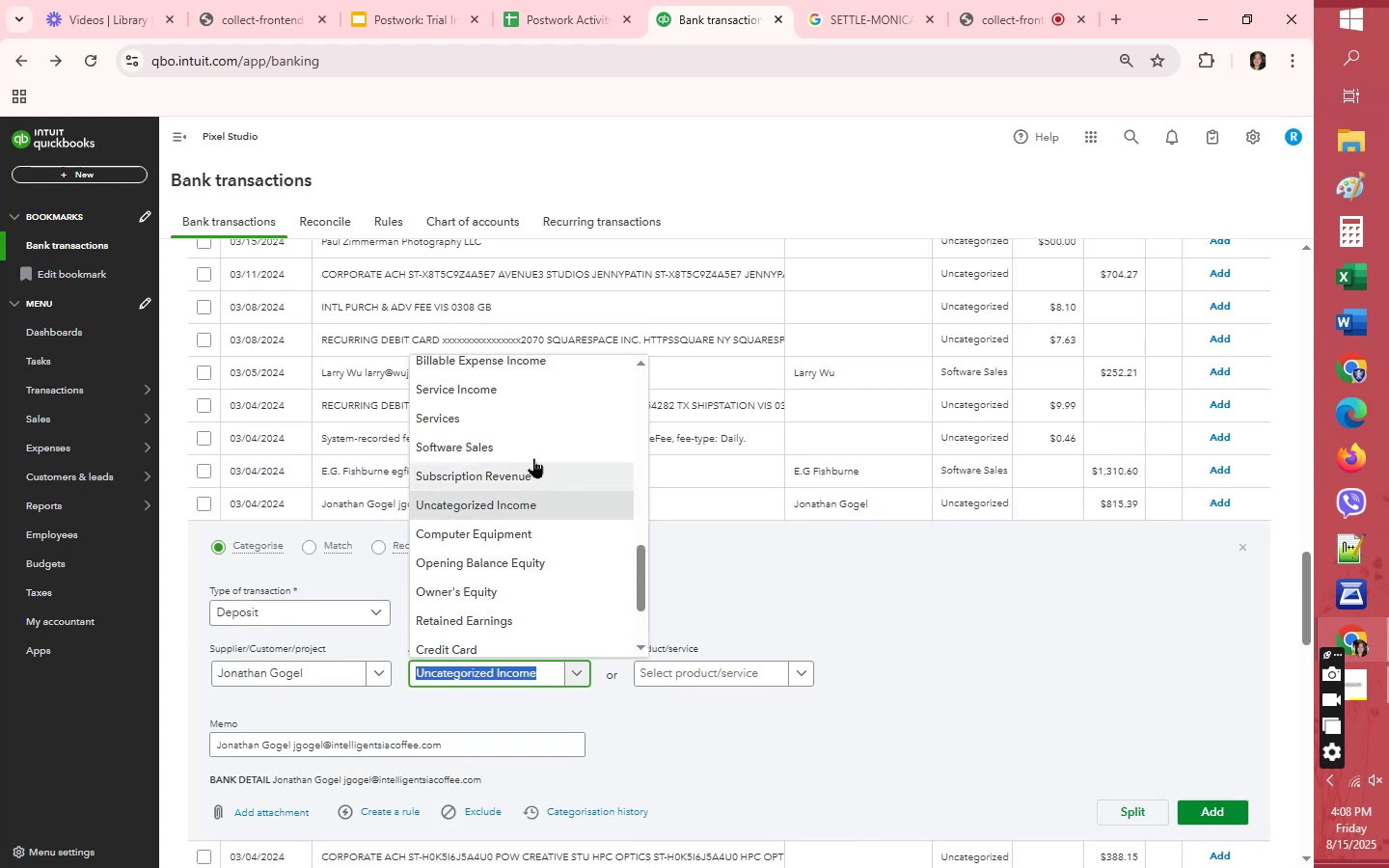 
left_click([533, 453])
 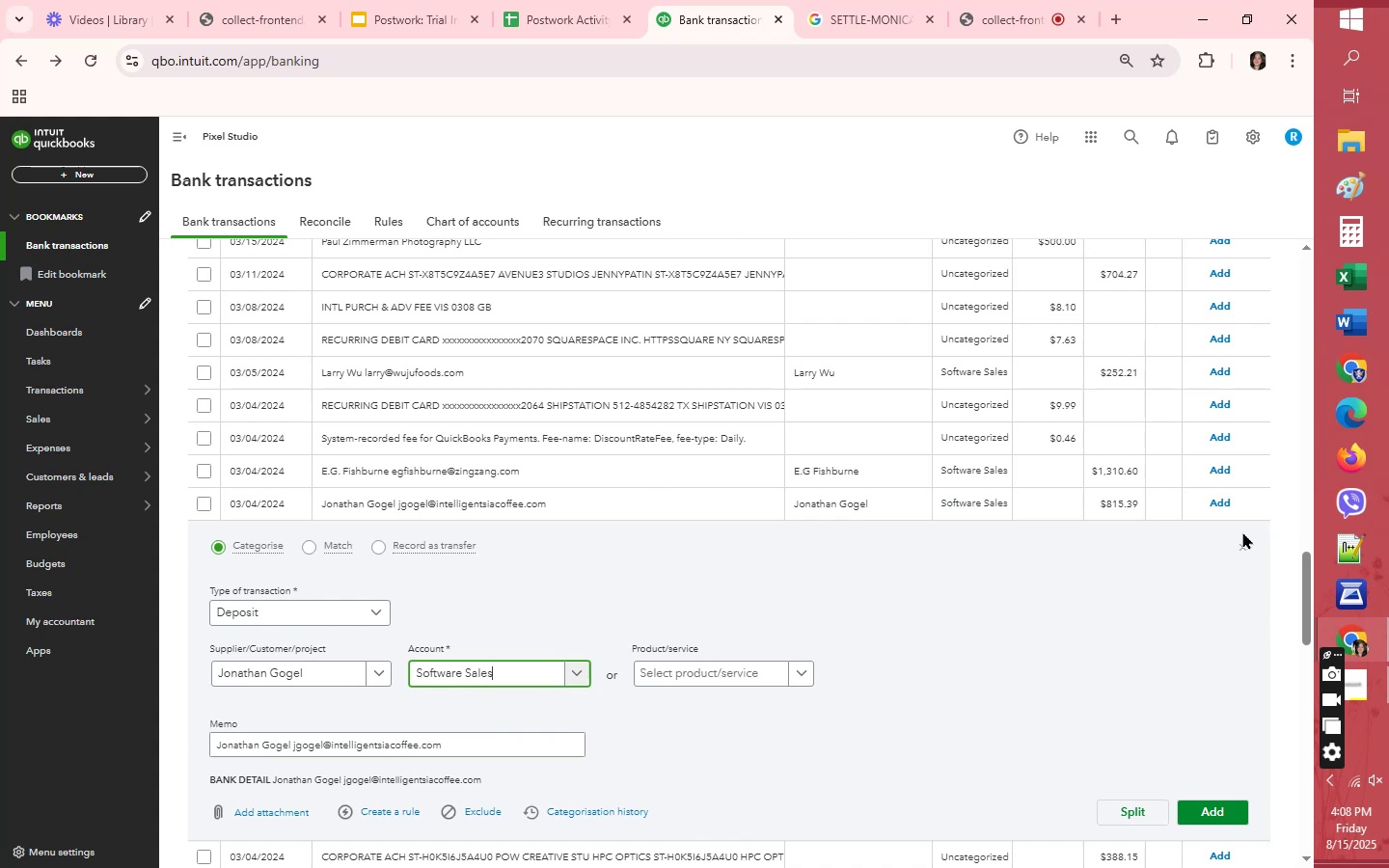 
left_click([1242, 542])
 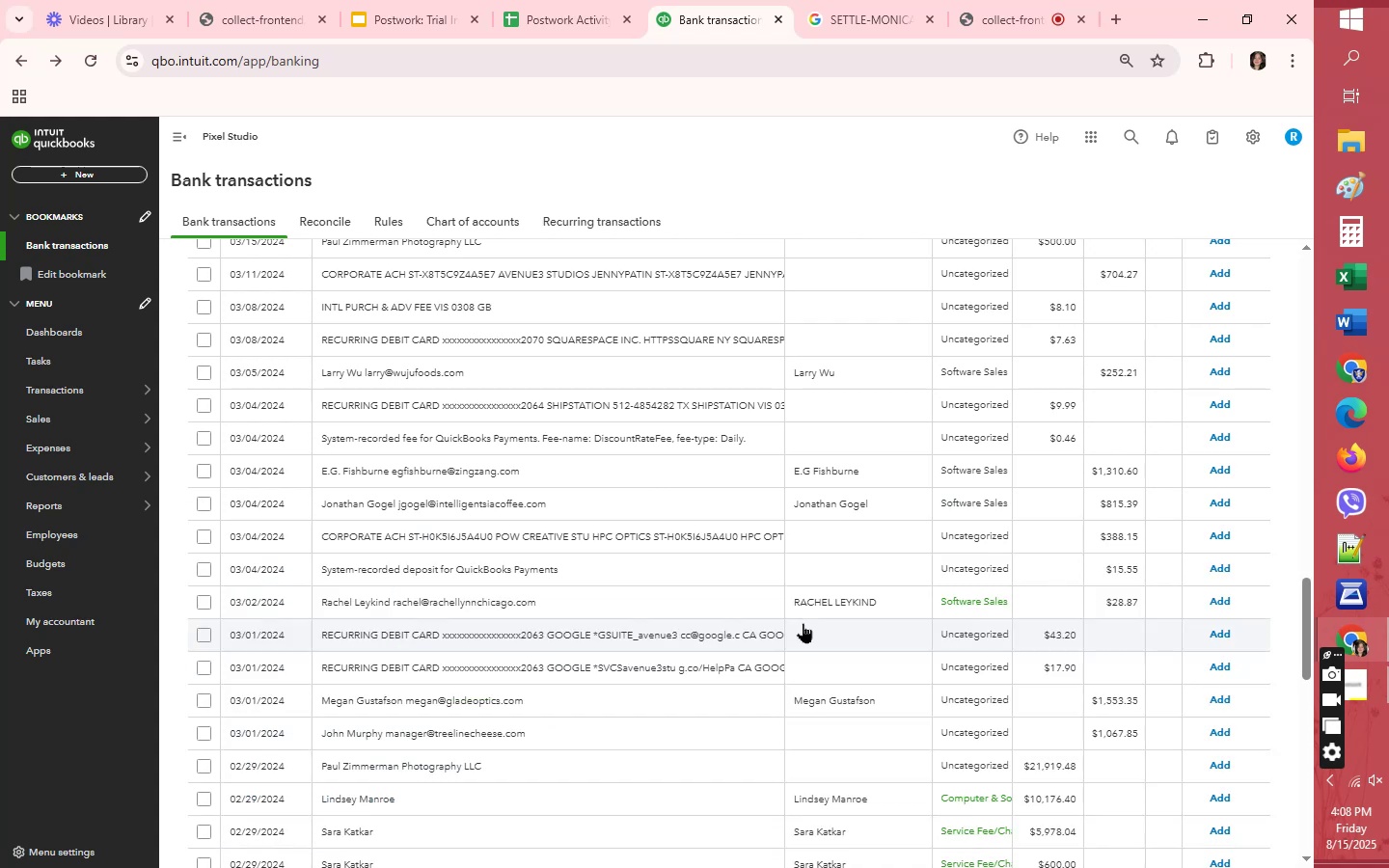 
wait(6.43)
 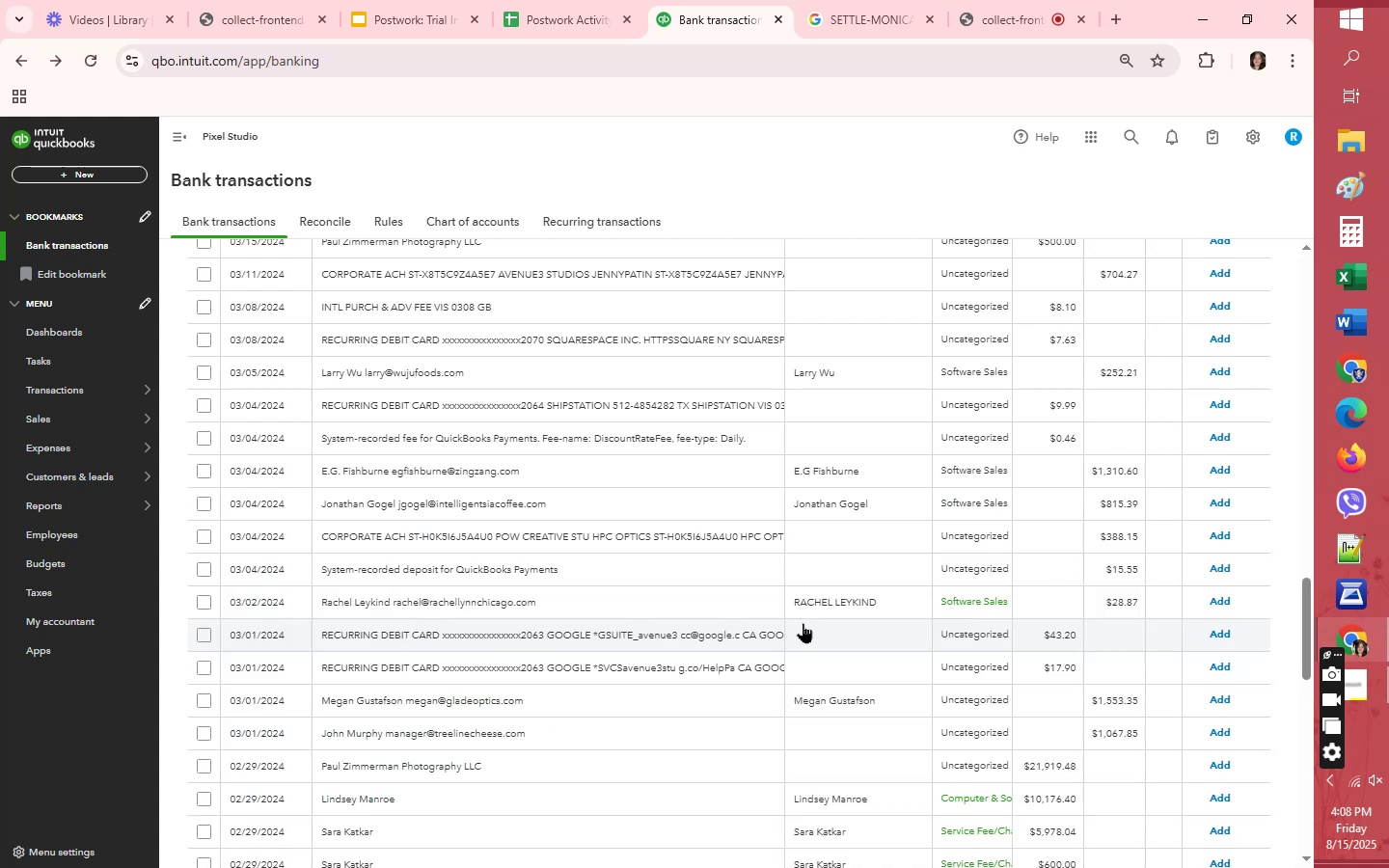 
scroll: coordinate [803, 623], scroll_direction: down, amount: 1.0
 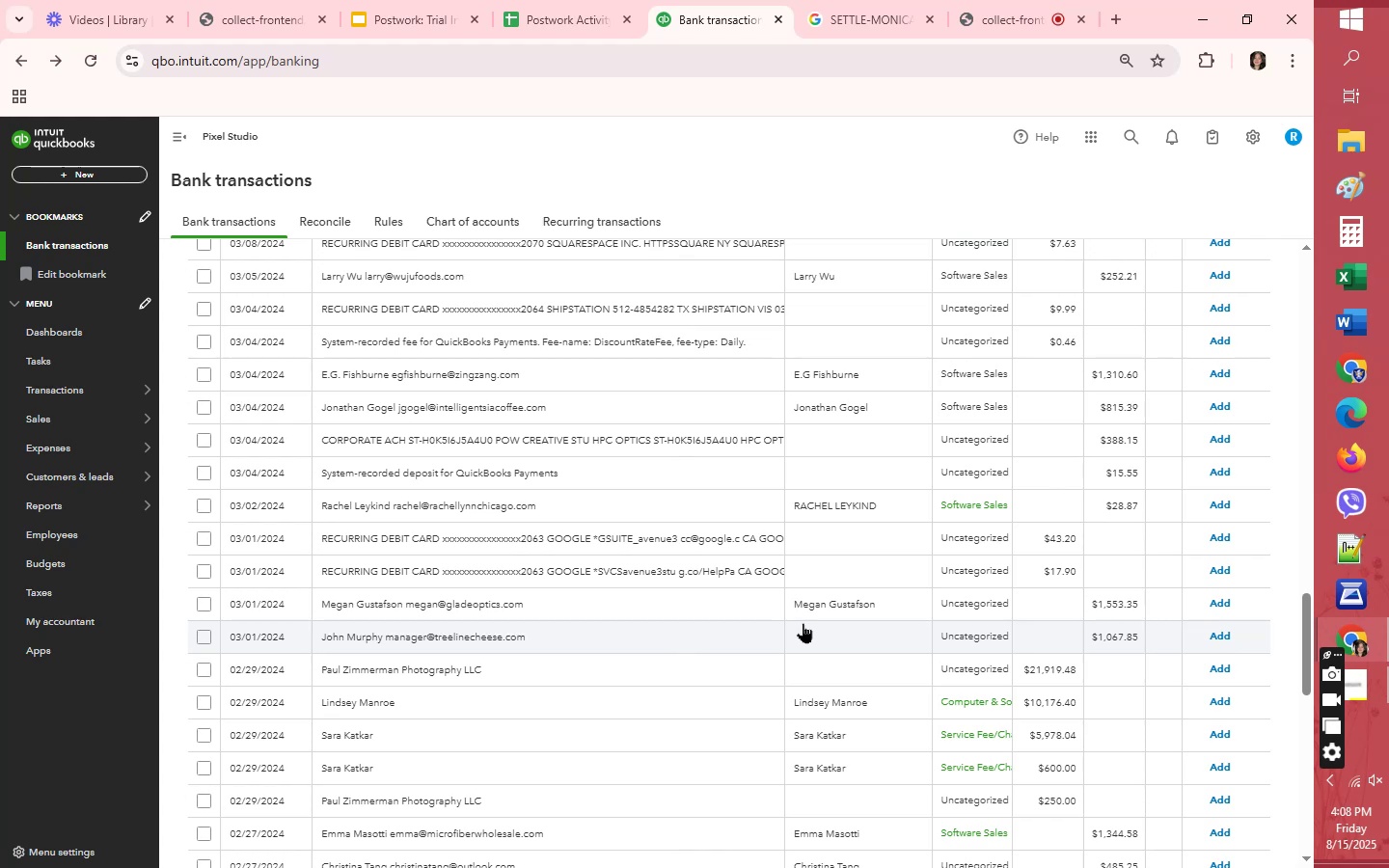 
wait(18.58)
 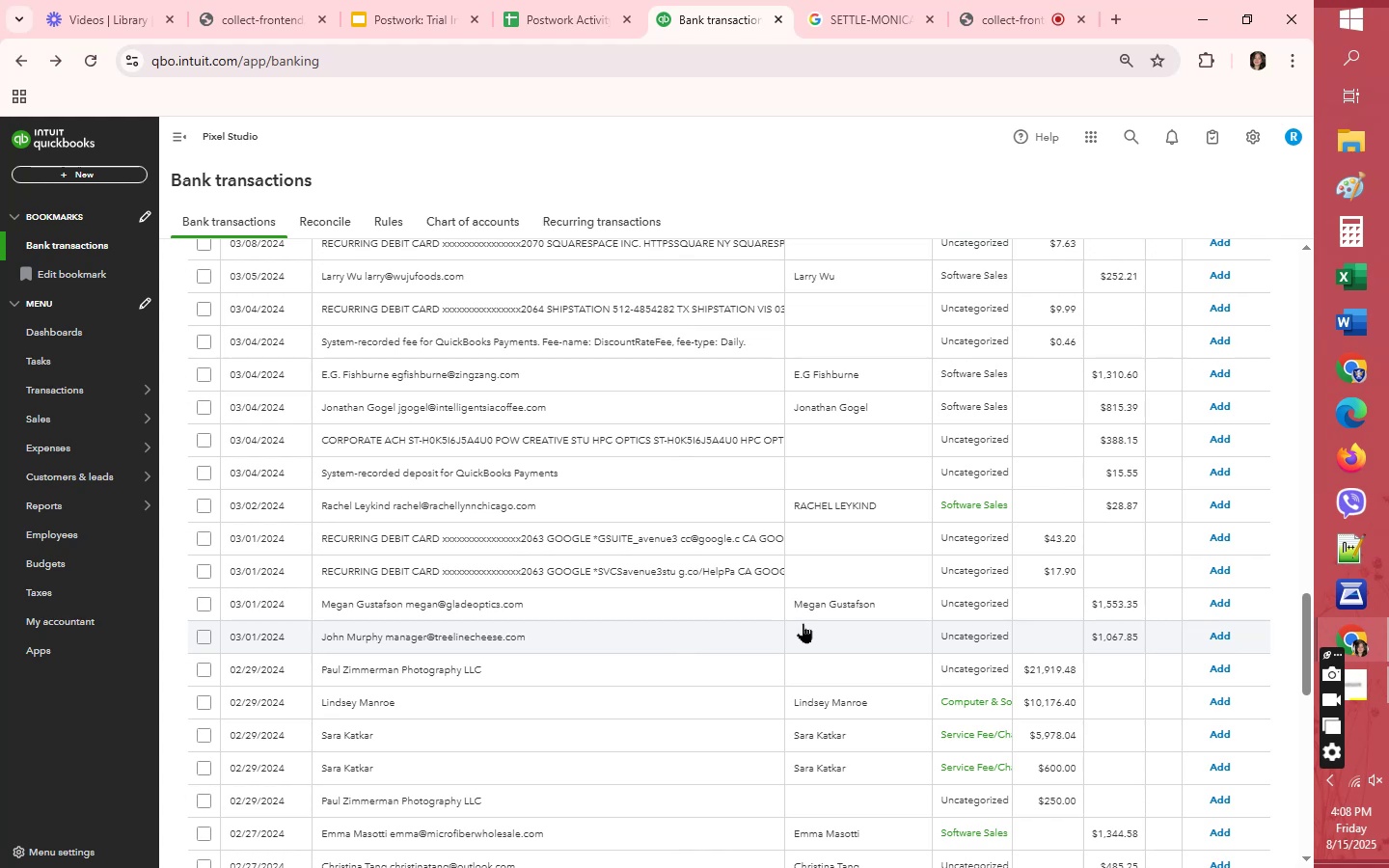 
scroll: coordinate [827, 471], scroll_direction: down, amount: 4.0
 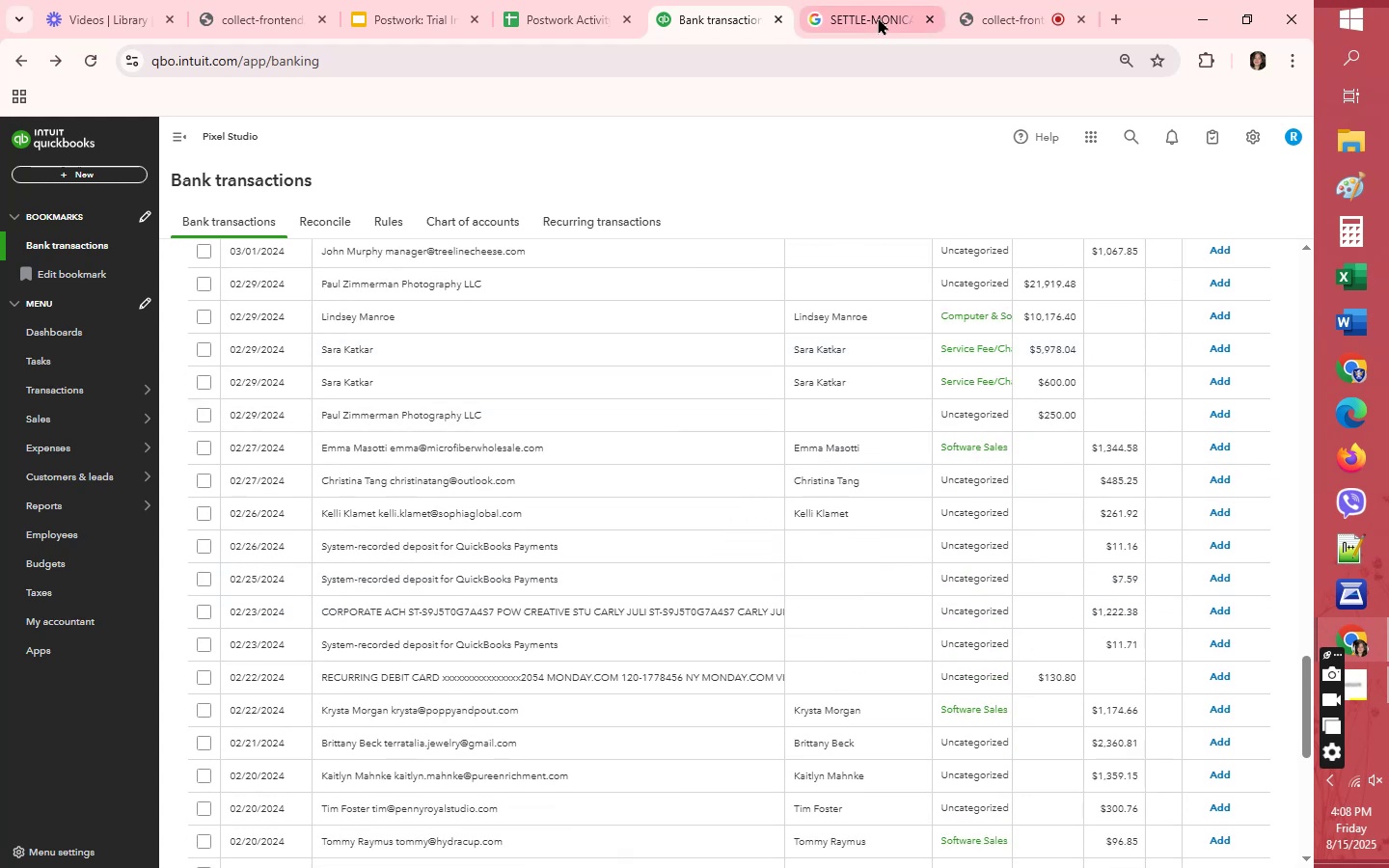 
left_click([878, 17])
 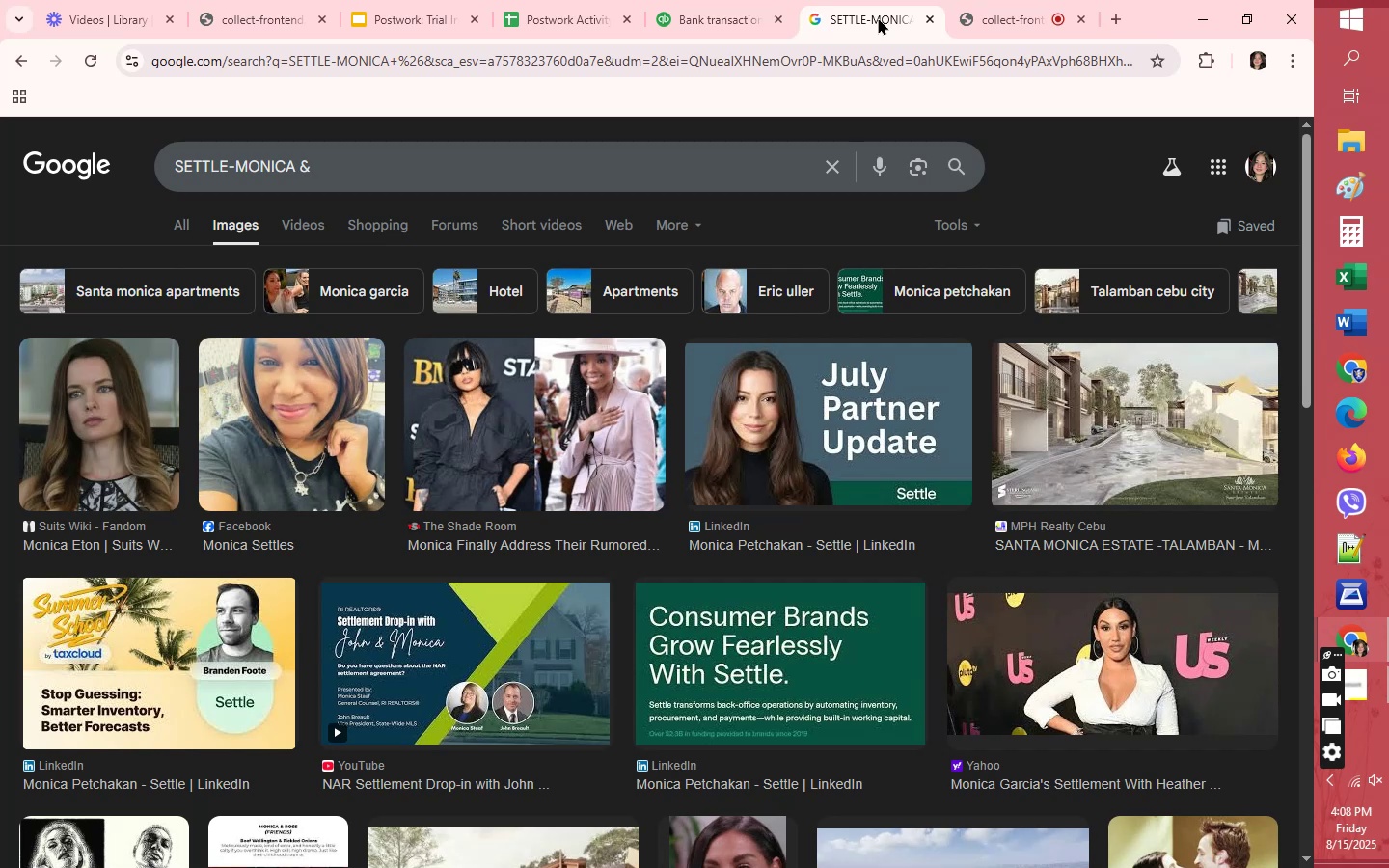 
wait(9.03)
 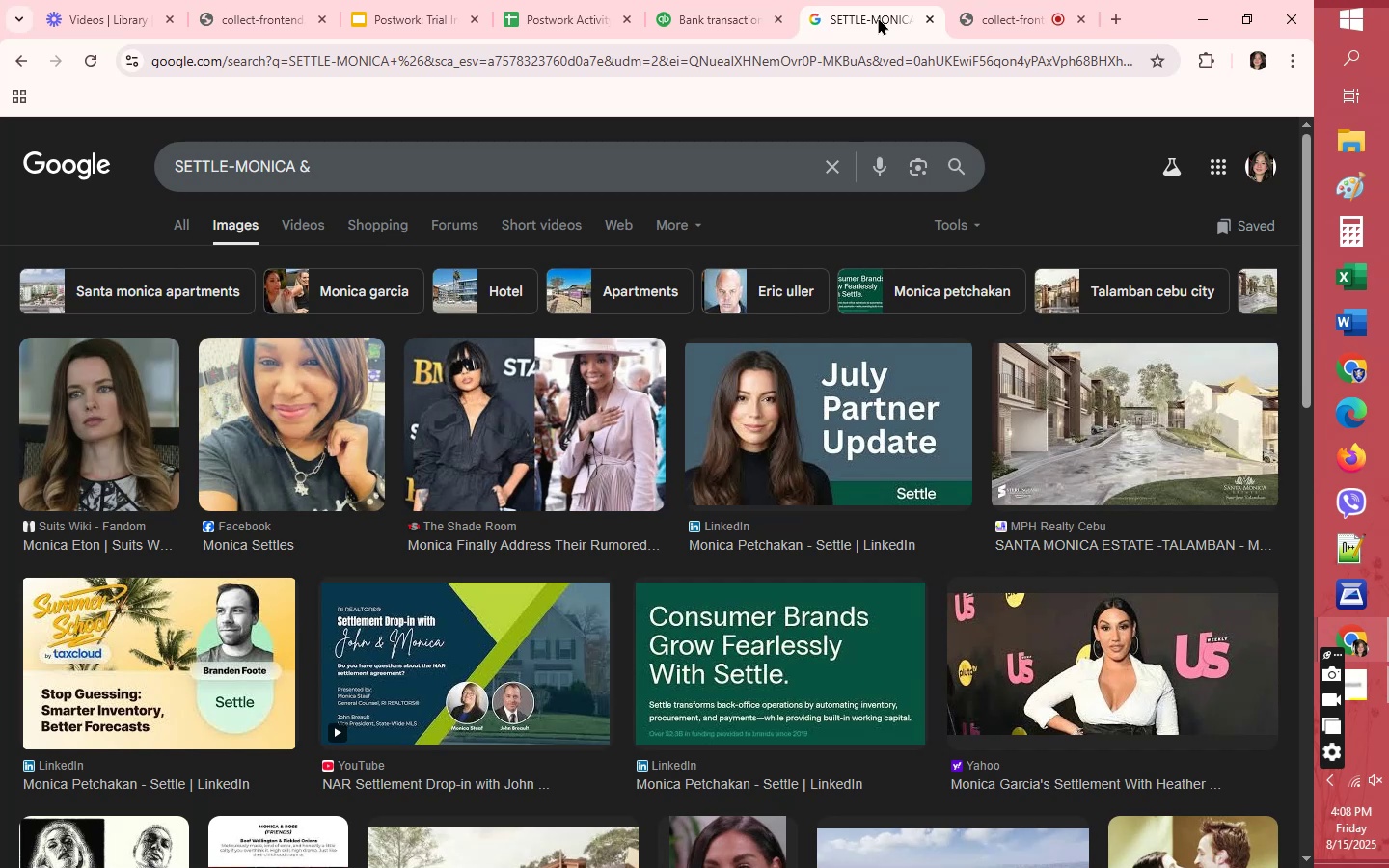 
left_click([747, 16])
 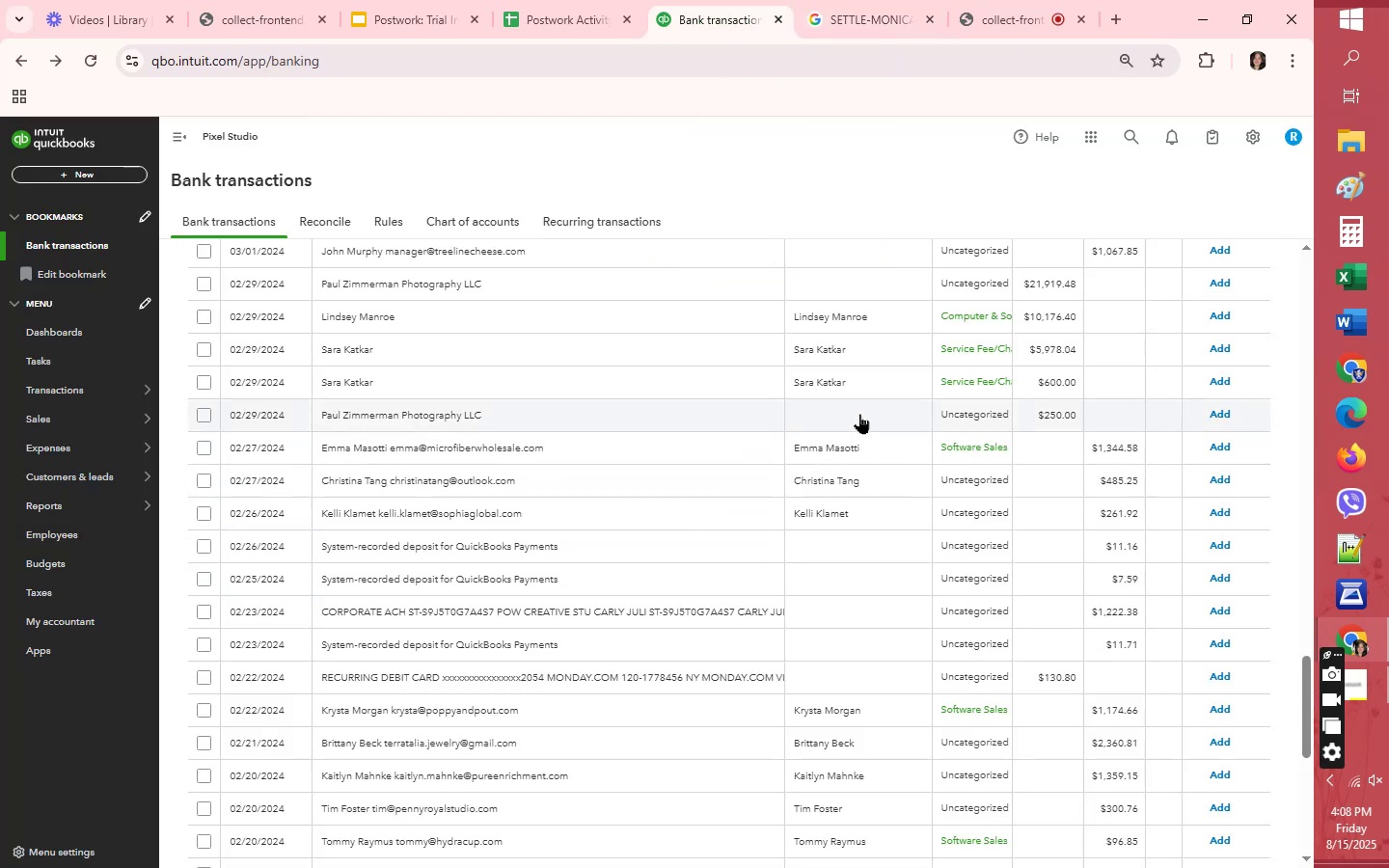 
left_click([859, 414])
 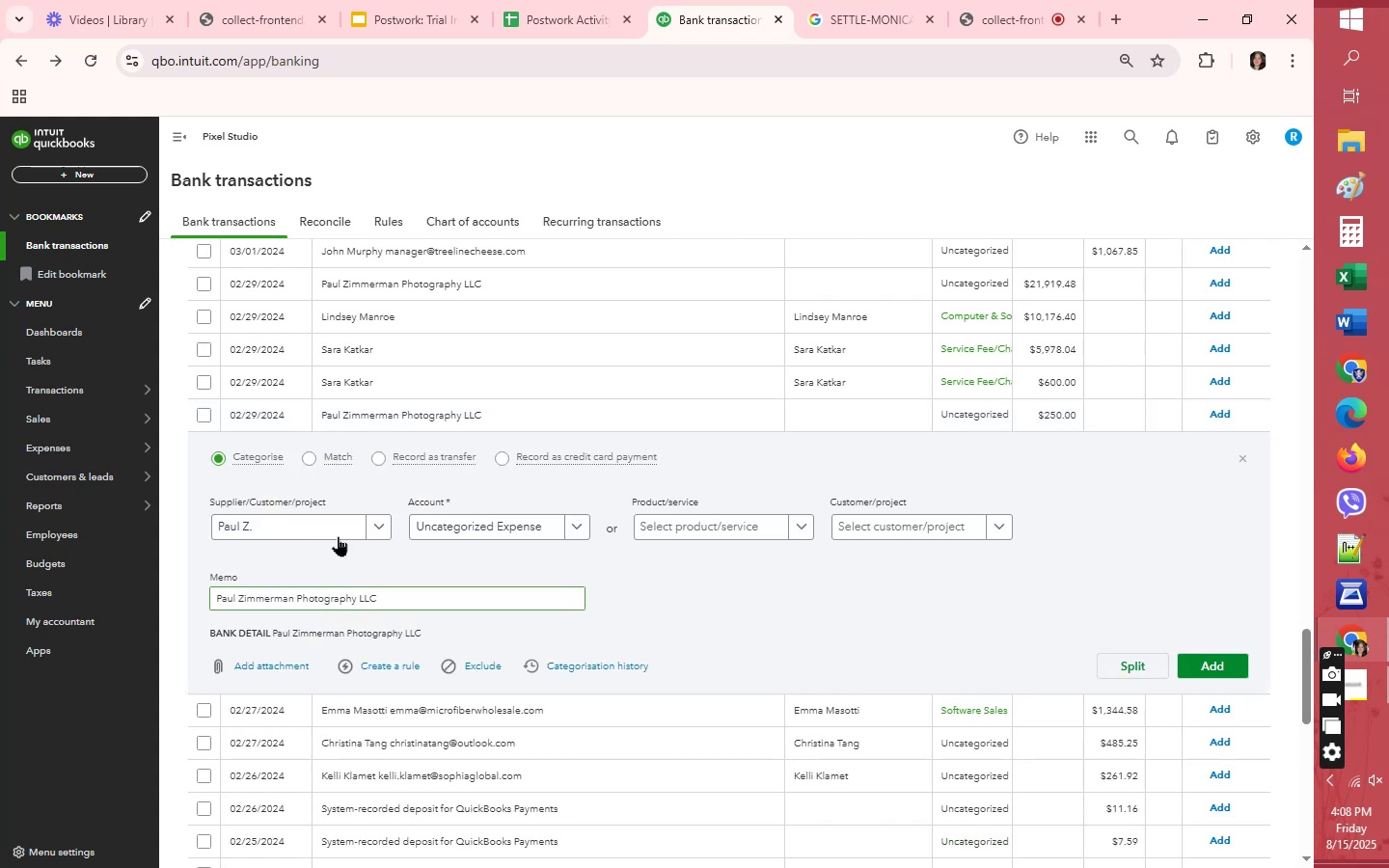 
left_click([520, 531])
 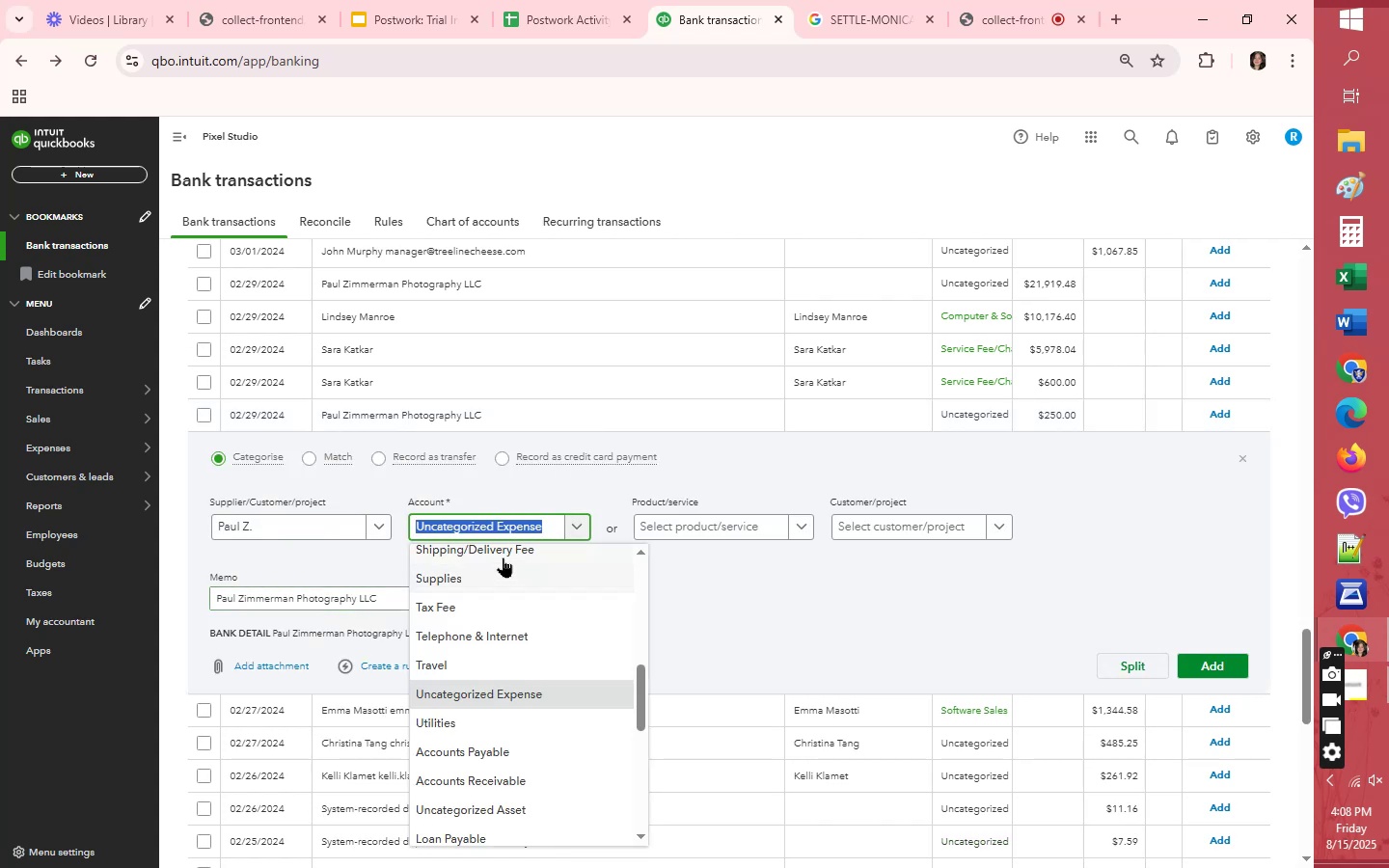 
scroll: coordinate [501, 575], scroll_direction: up, amount: 1.0
 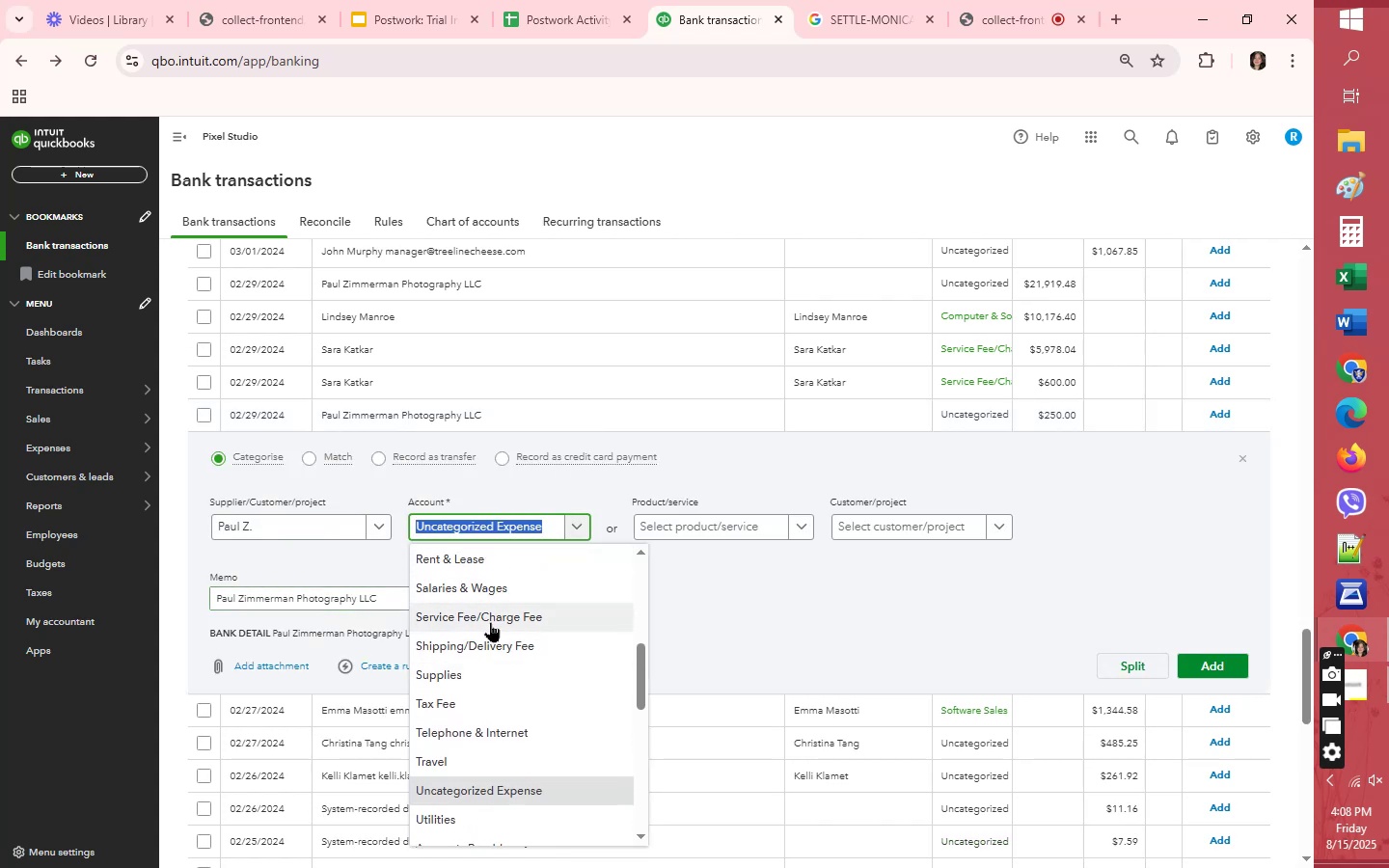 
left_click([490, 622])
 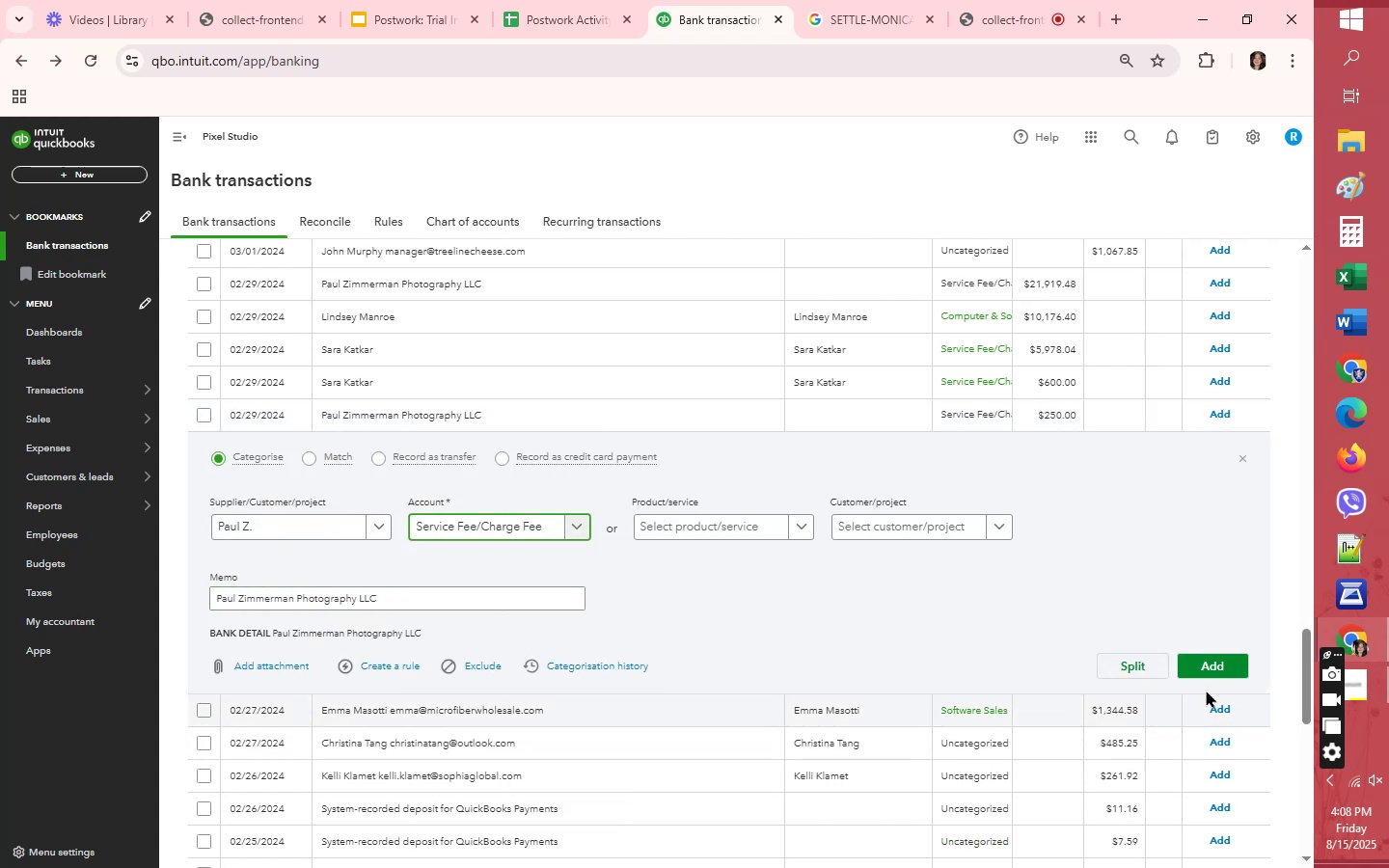 
left_click([1222, 666])
 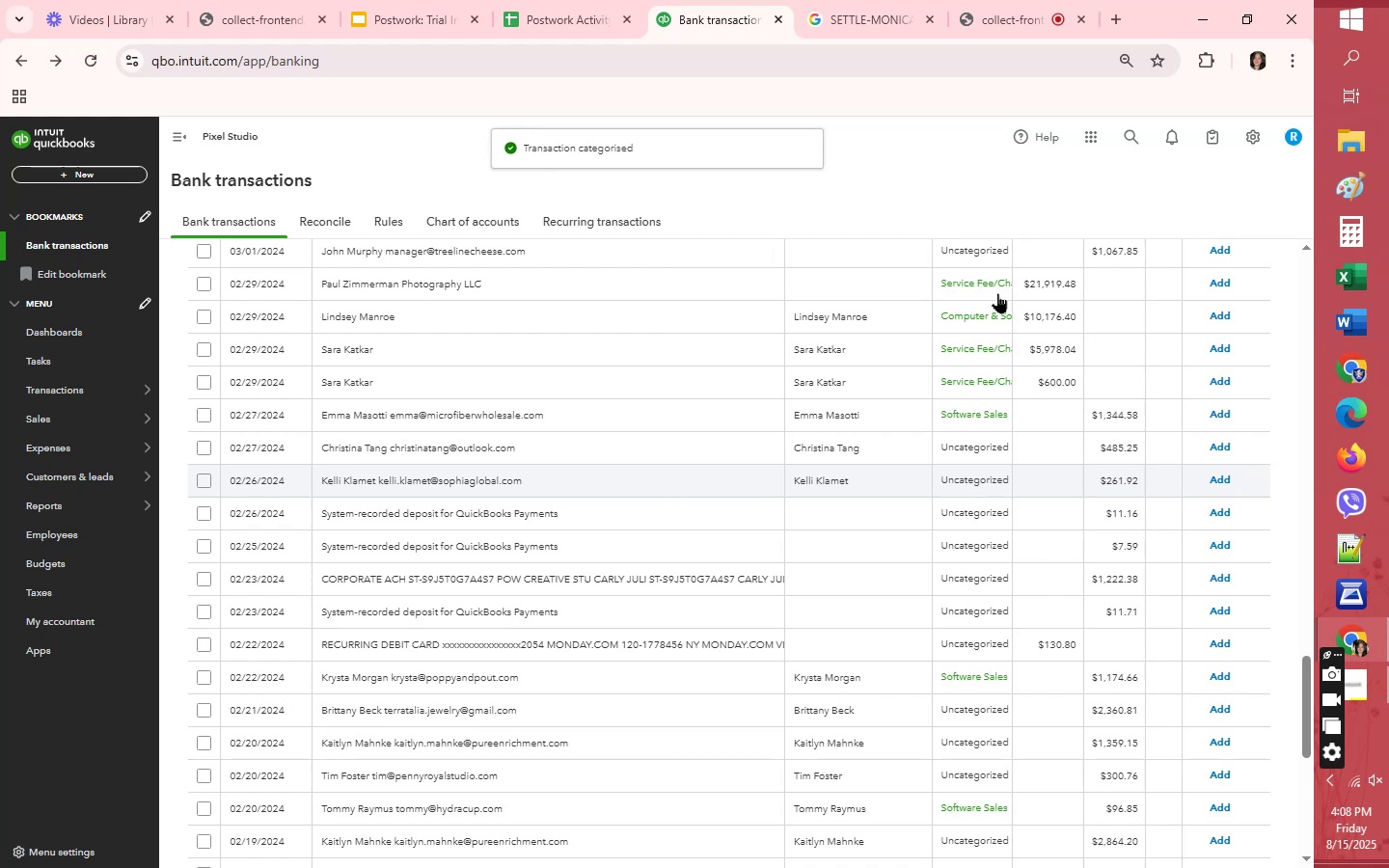 
wait(5.37)
 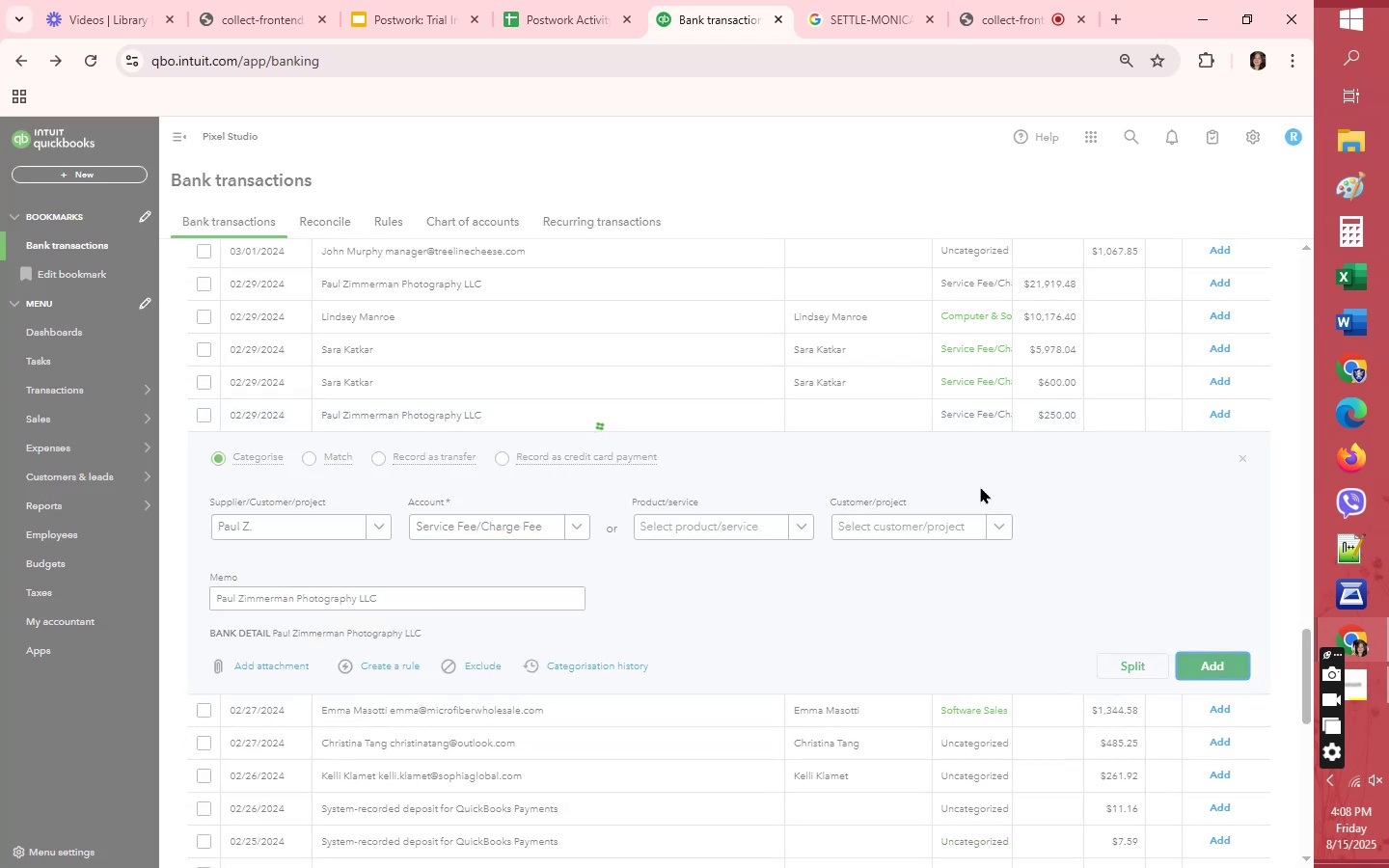 
left_click([976, 283])
 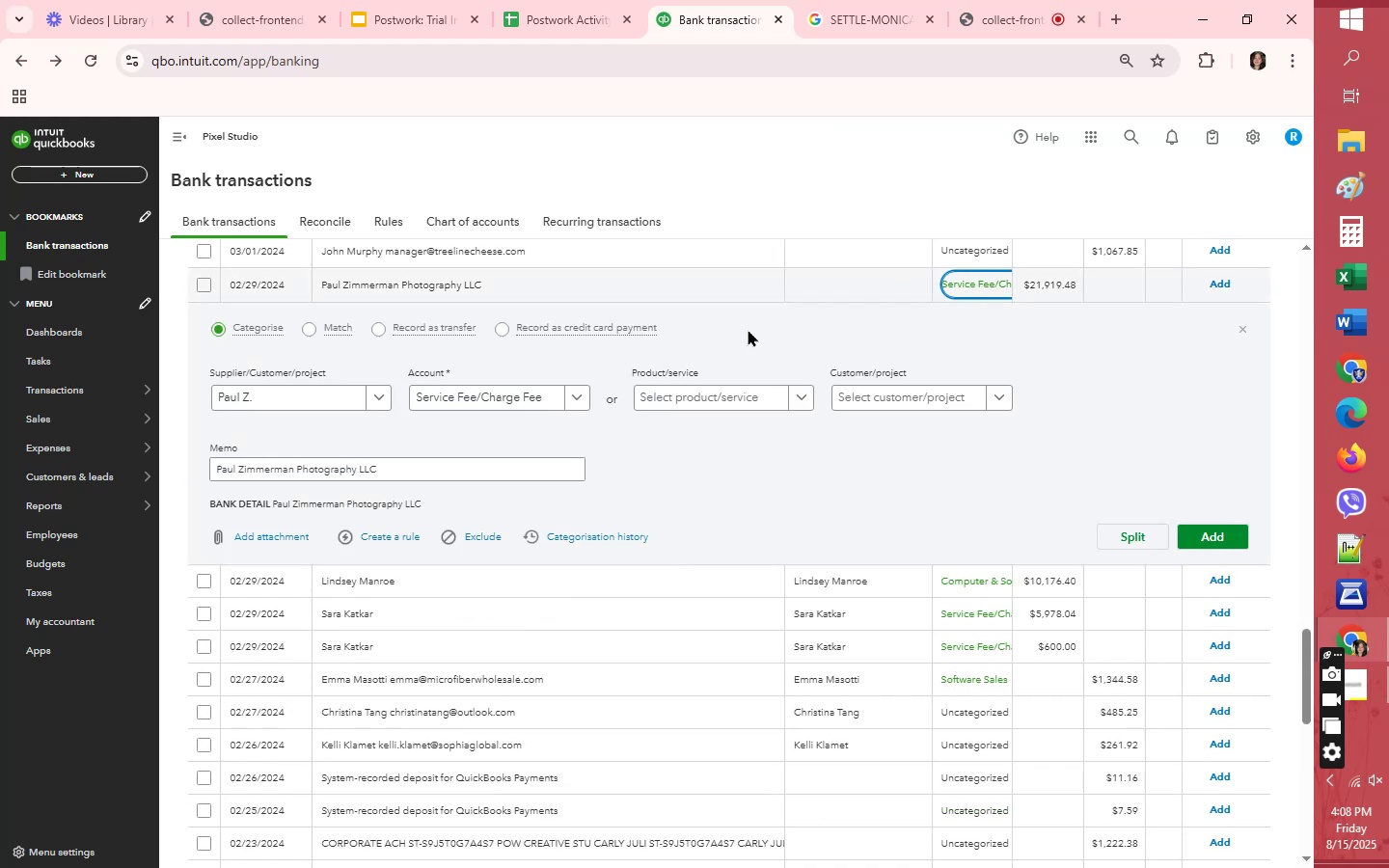 
left_click([531, 399])
 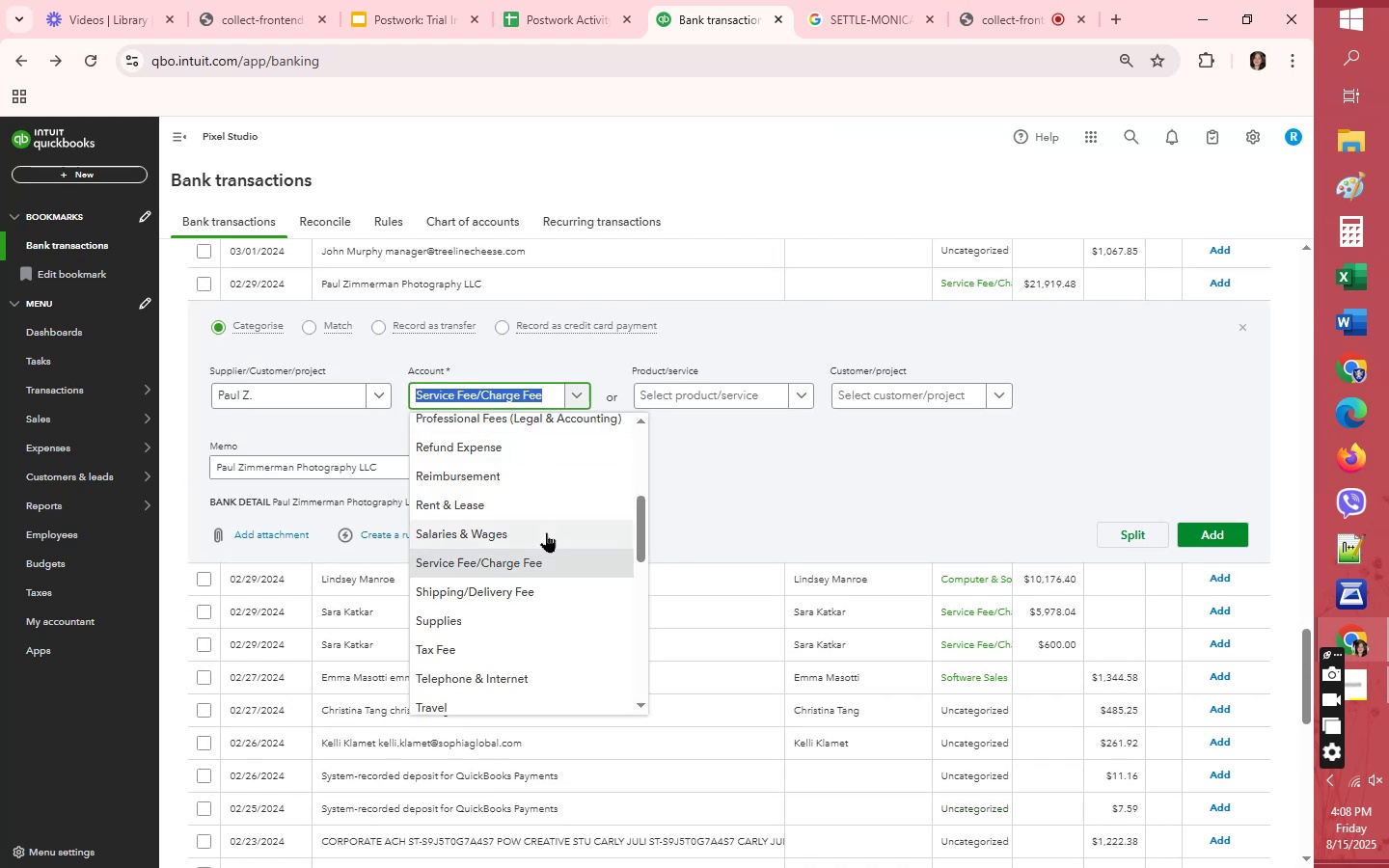 
scroll: coordinate [546, 532], scroll_direction: up, amount: 1.0
 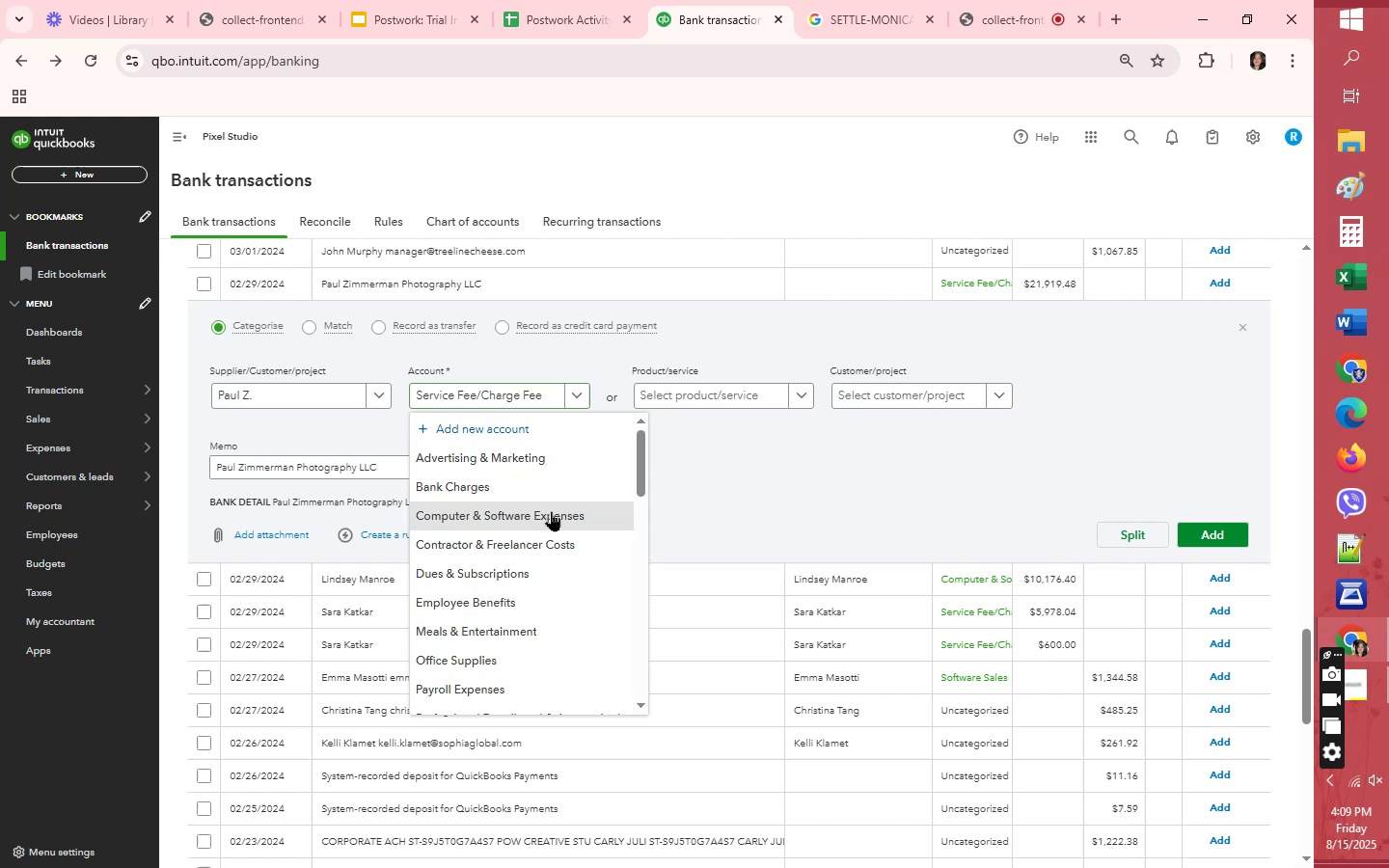 
scroll: coordinate [888, 354], scroll_direction: down, amount: 5.0
 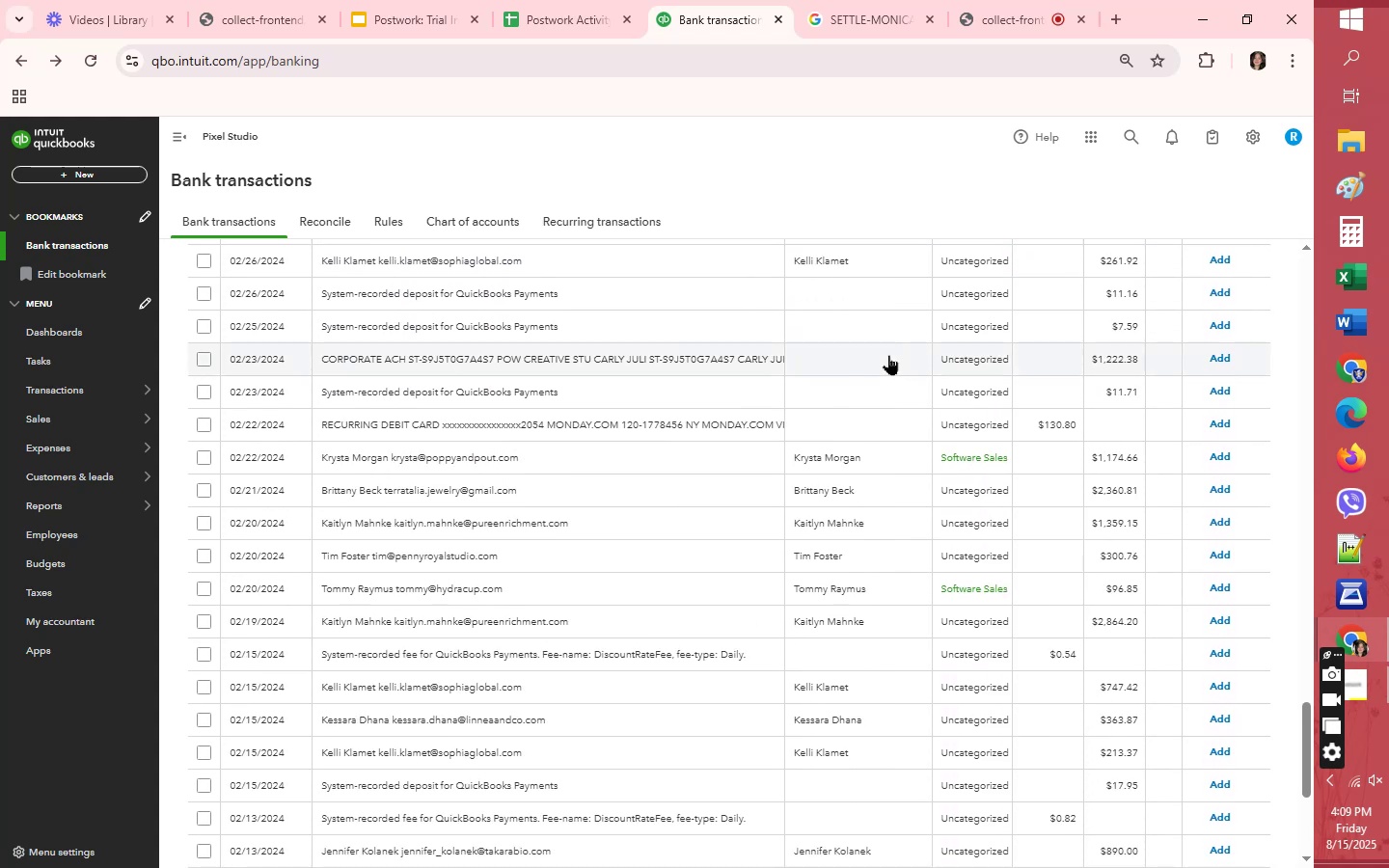 
scroll: coordinate [888, 360], scroll_direction: up, amount: 7.0
 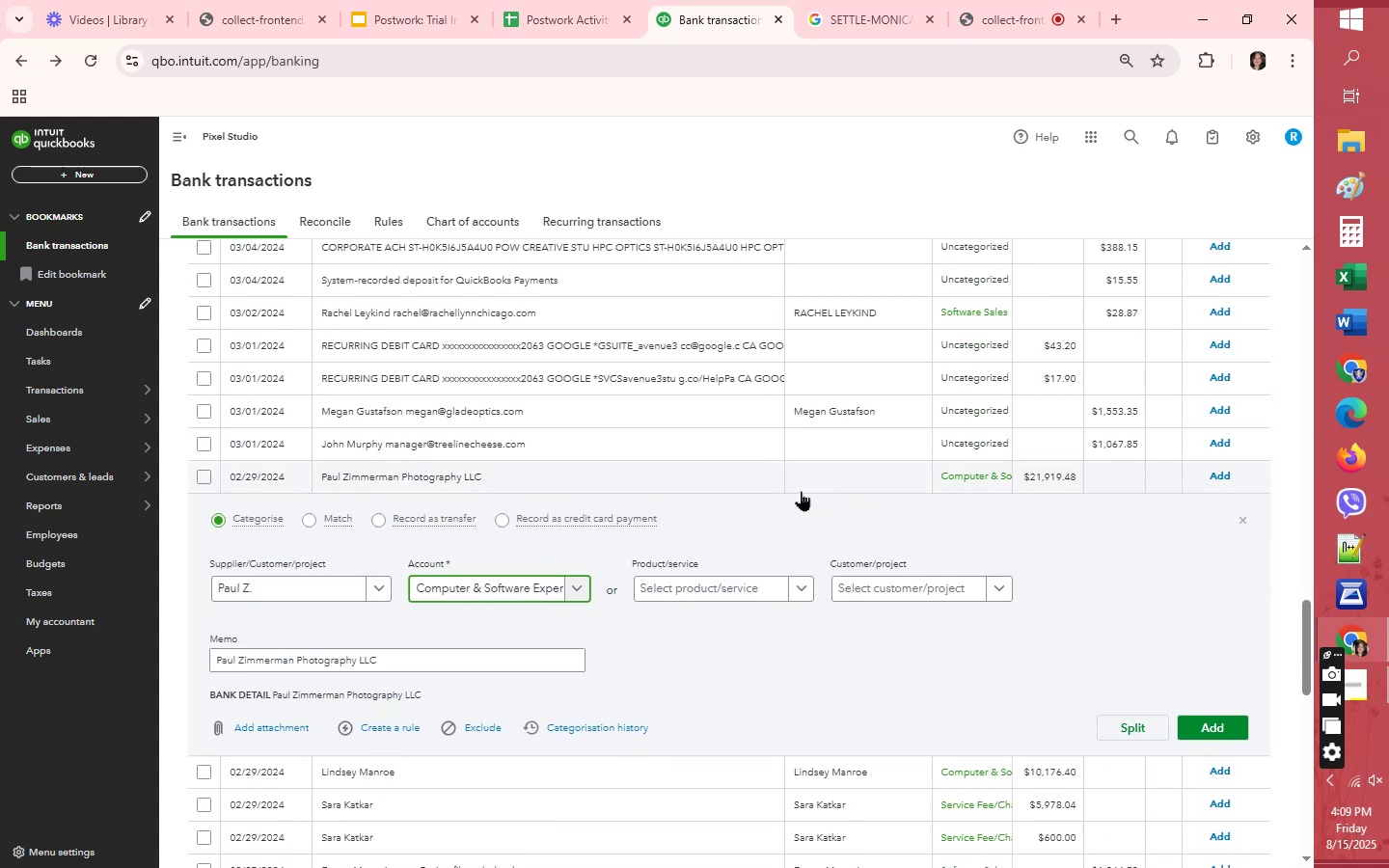 
left_click([319, 593])
 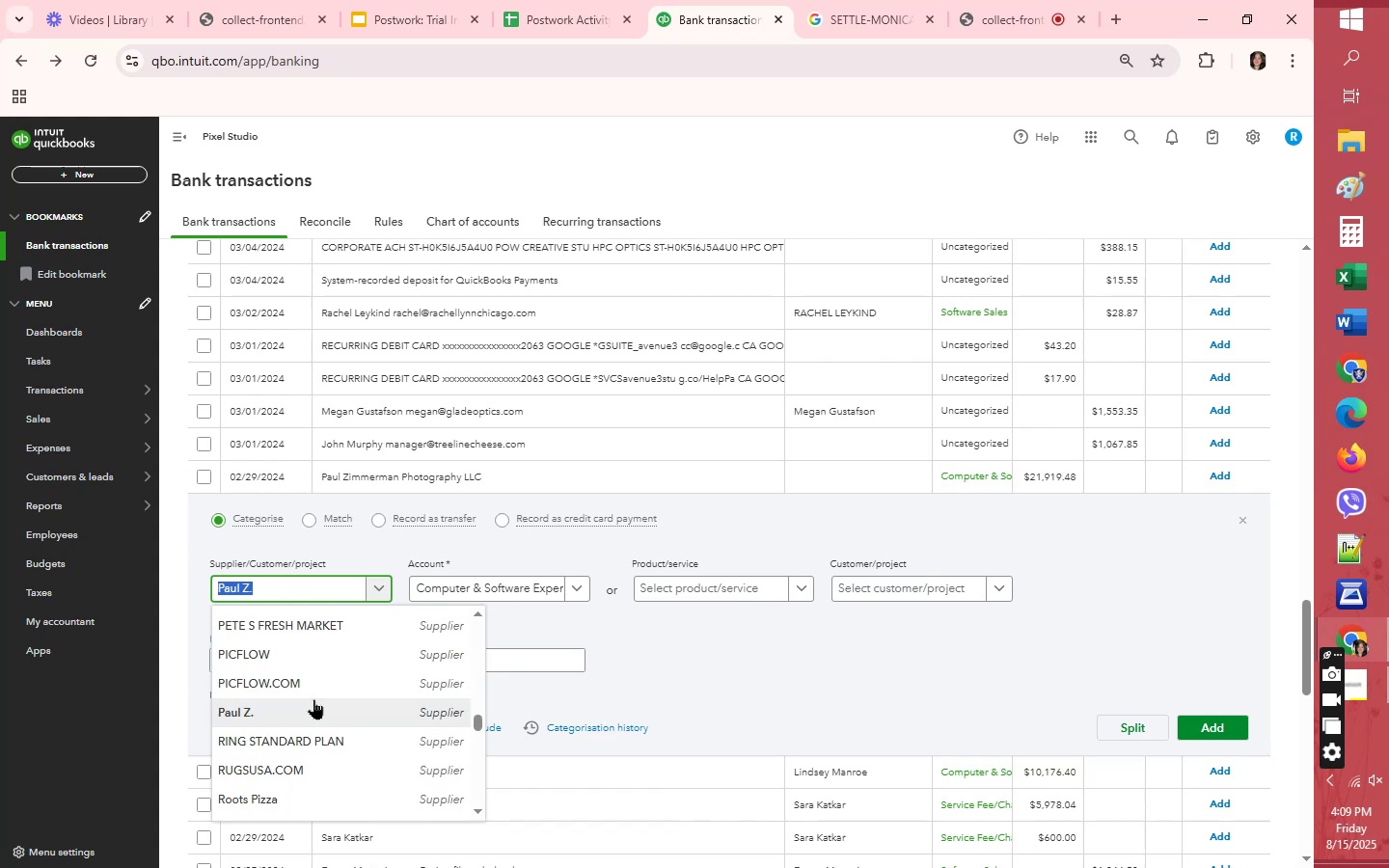 
left_click([313, 706])
 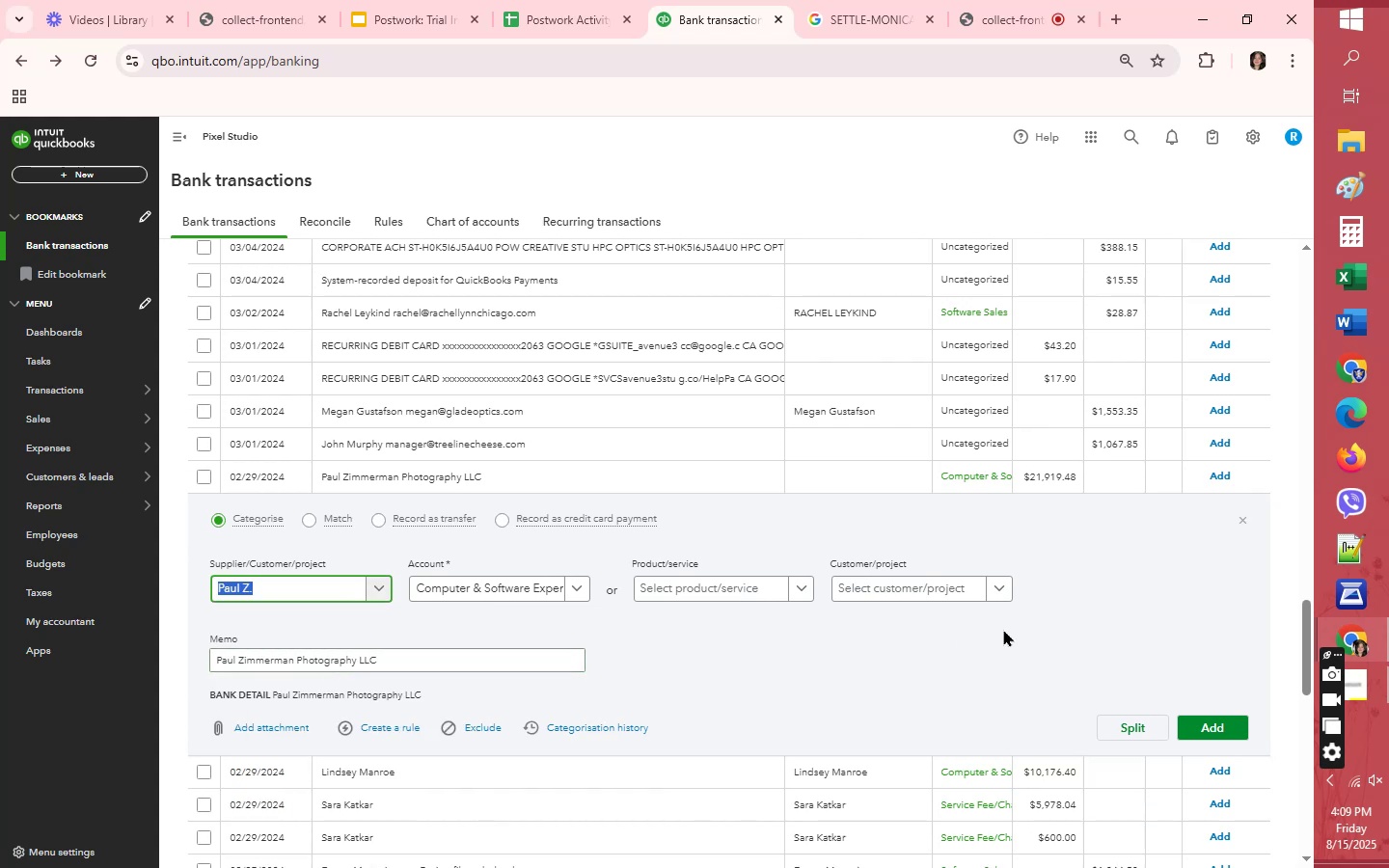 
scroll: coordinate [1007, 627], scroll_direction: down, amount: 2.0
 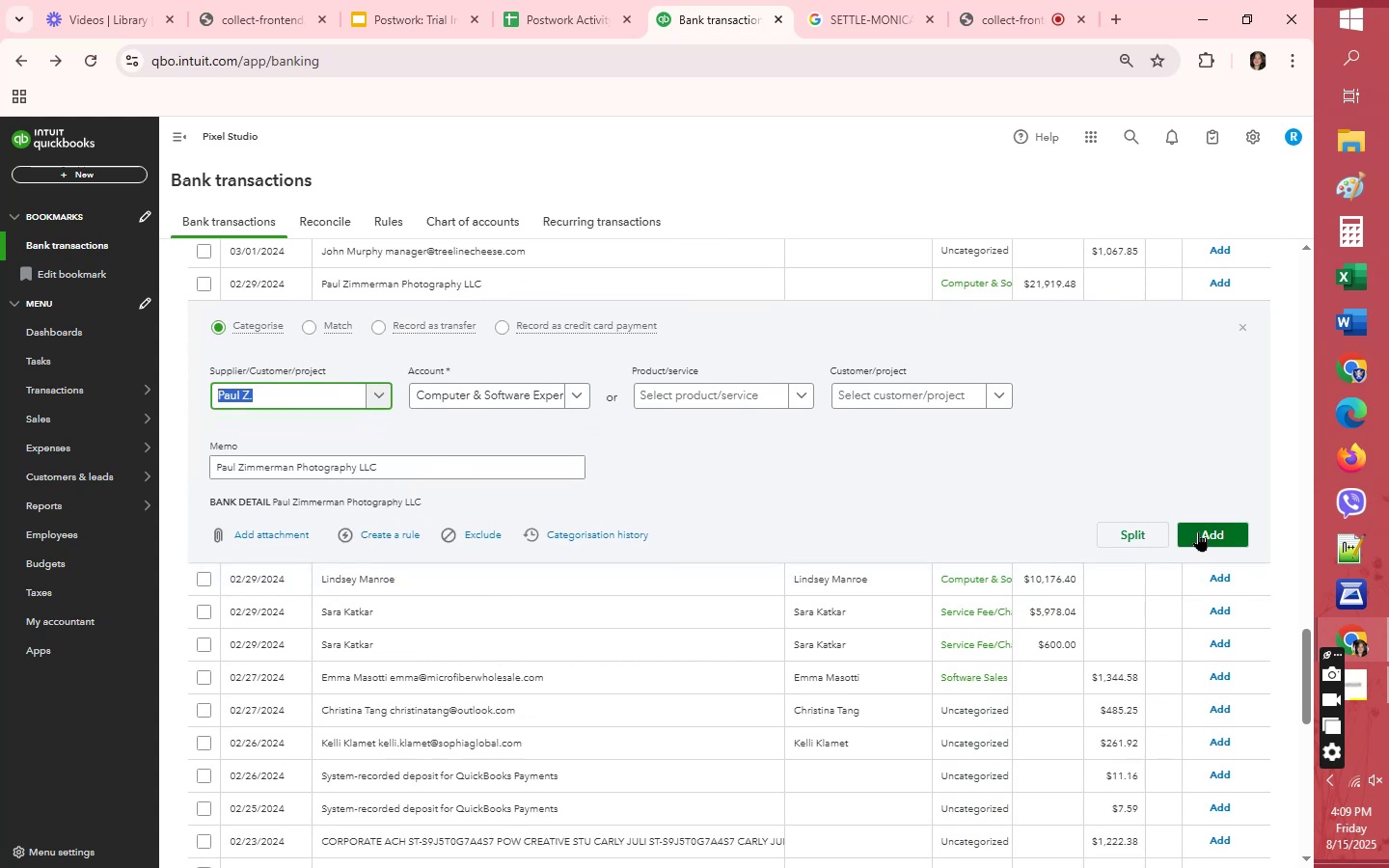 
left_click([1198, 531])
 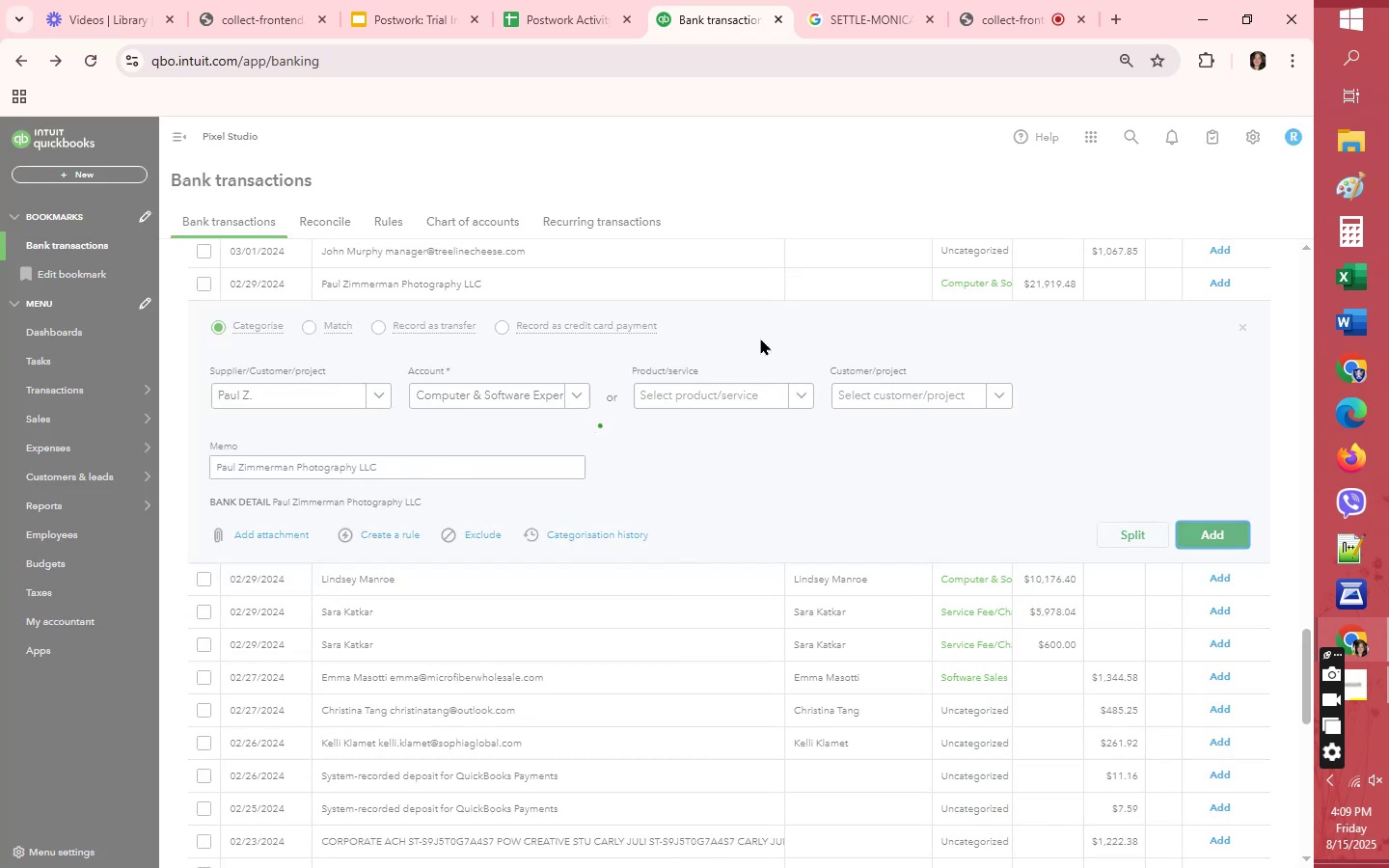 
scroll: coordinate [1030, 532], scroll_direction: down, amount: 10.0
 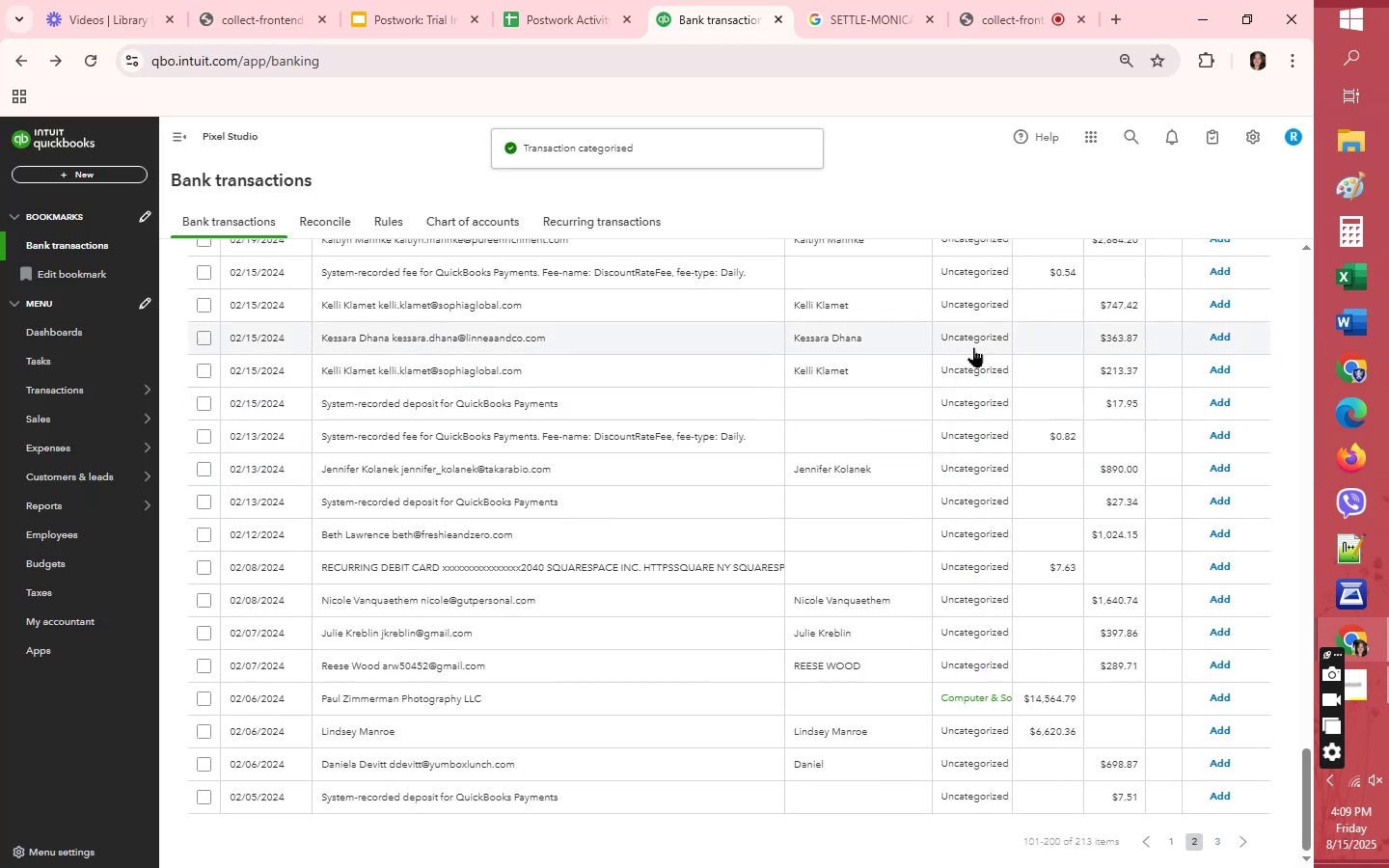 
left_click([976, 339])
 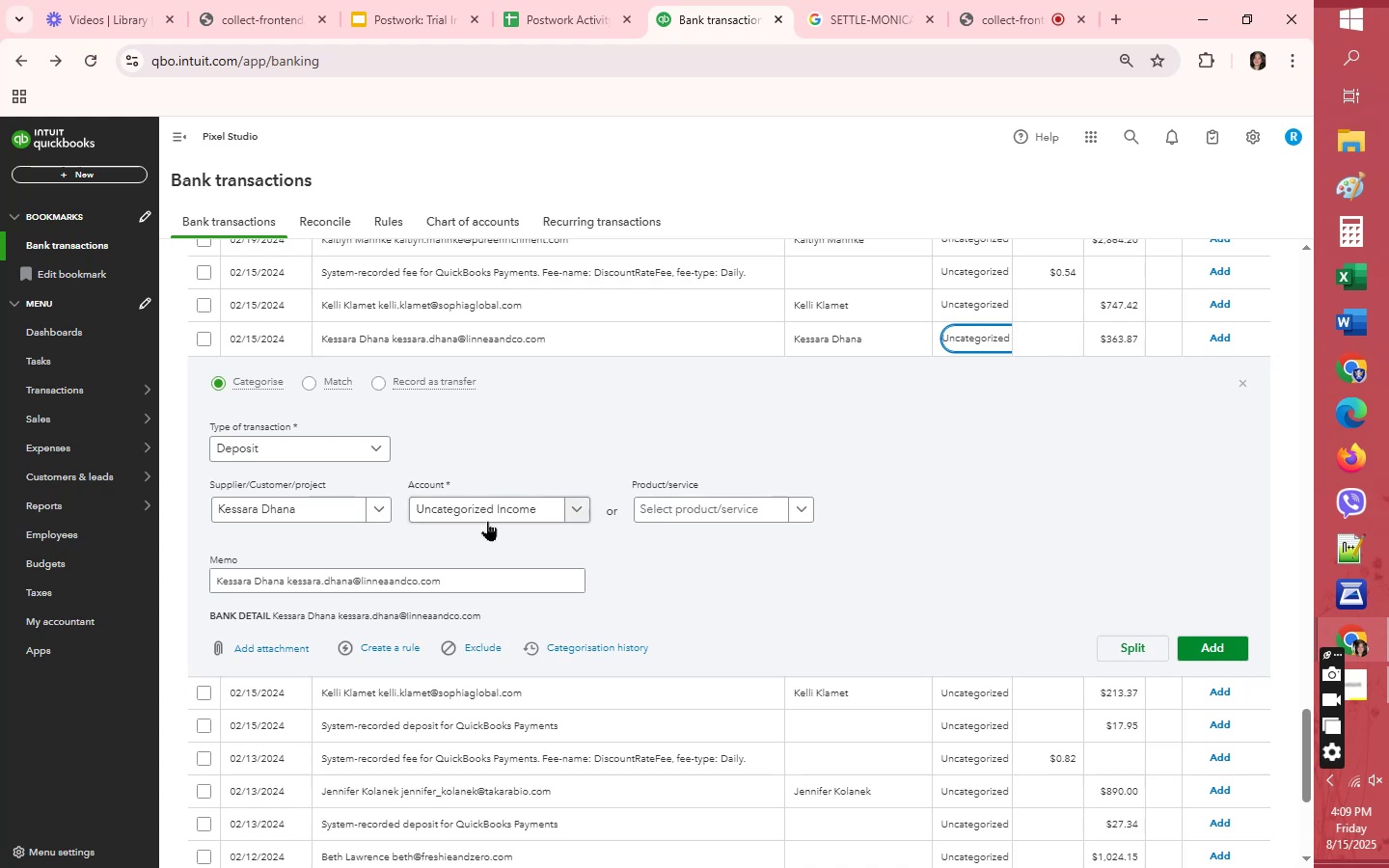 
left_click([490, 514])
 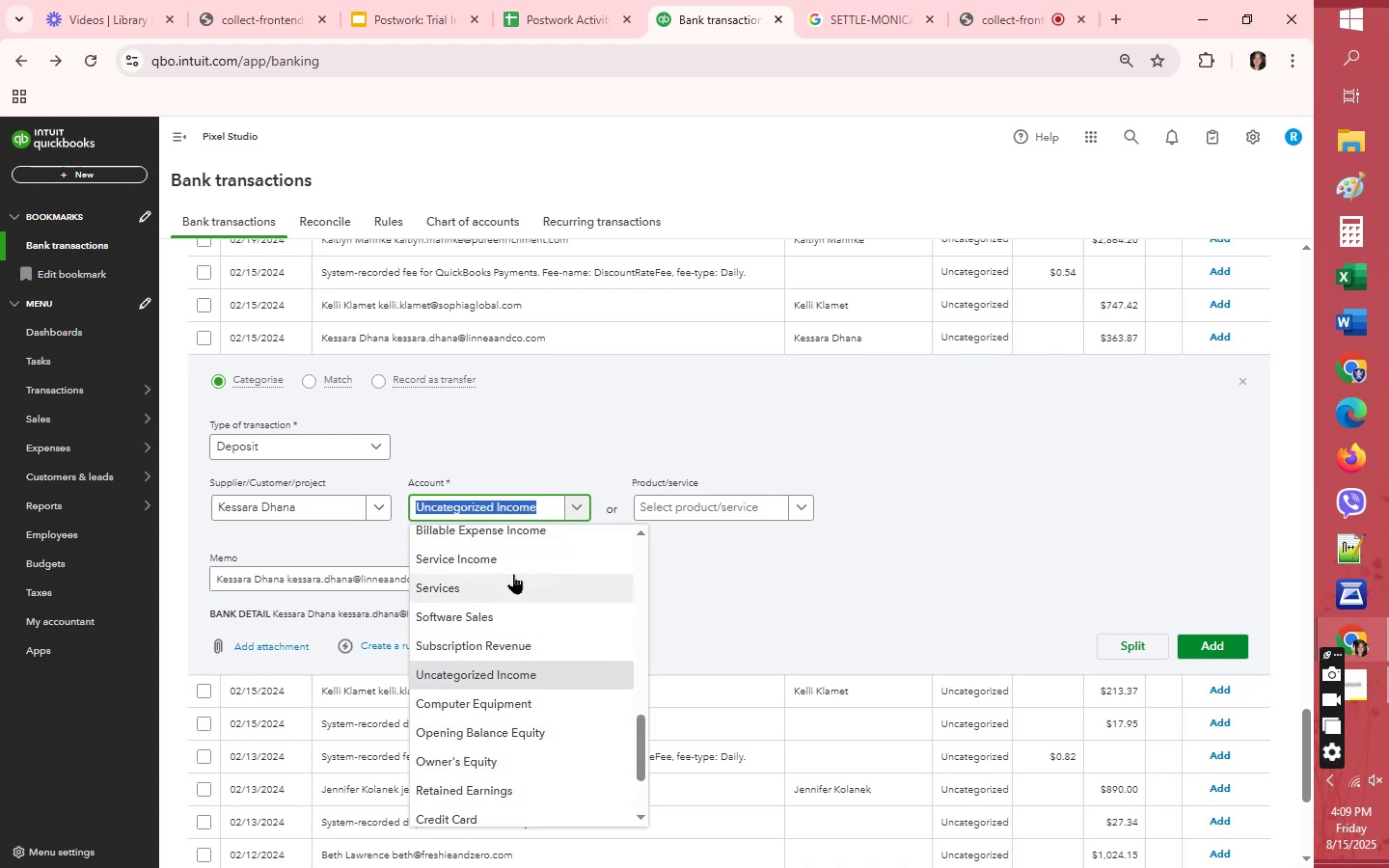 
left_click([528, 619])
 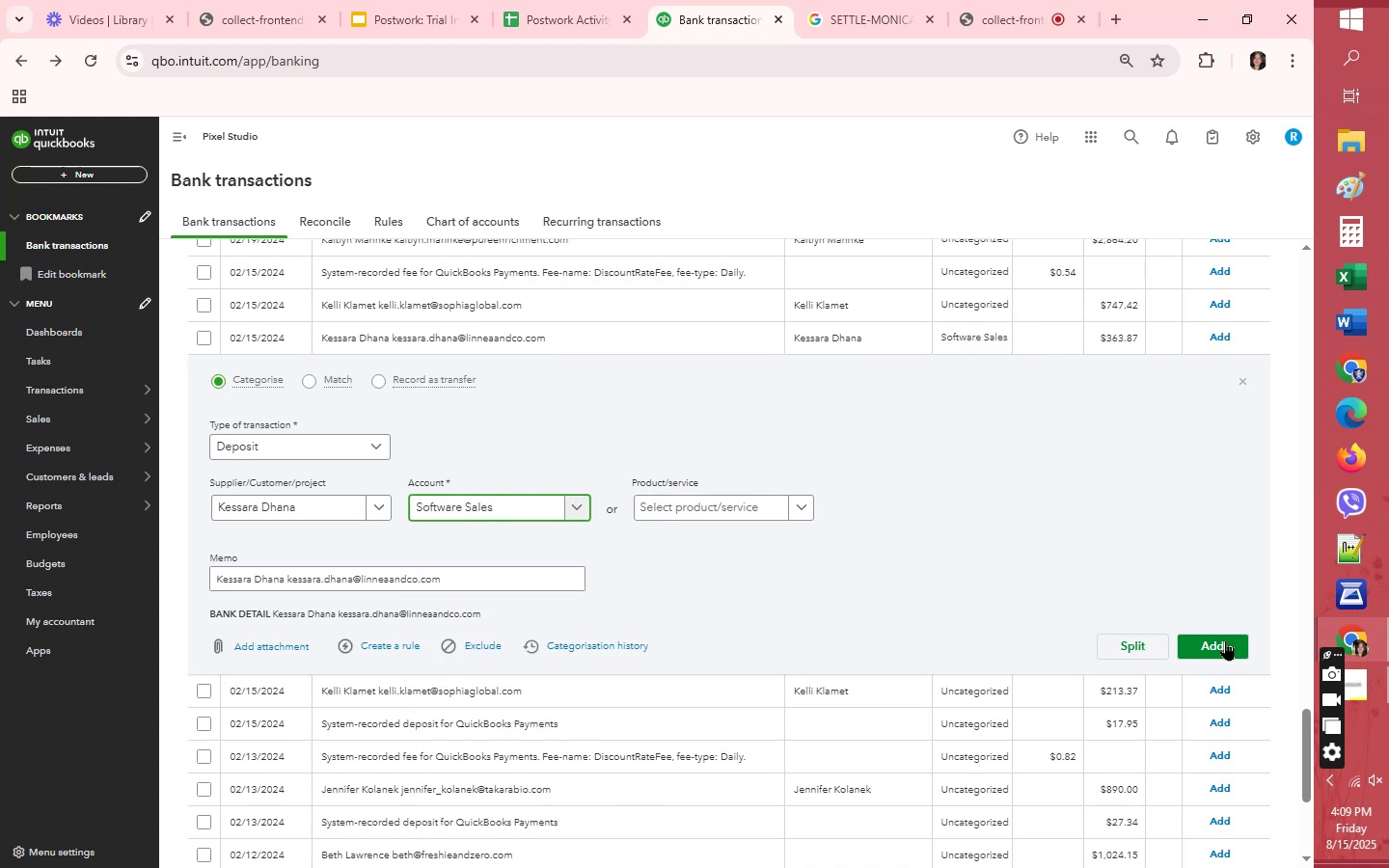 
left_click([1225, 640])
 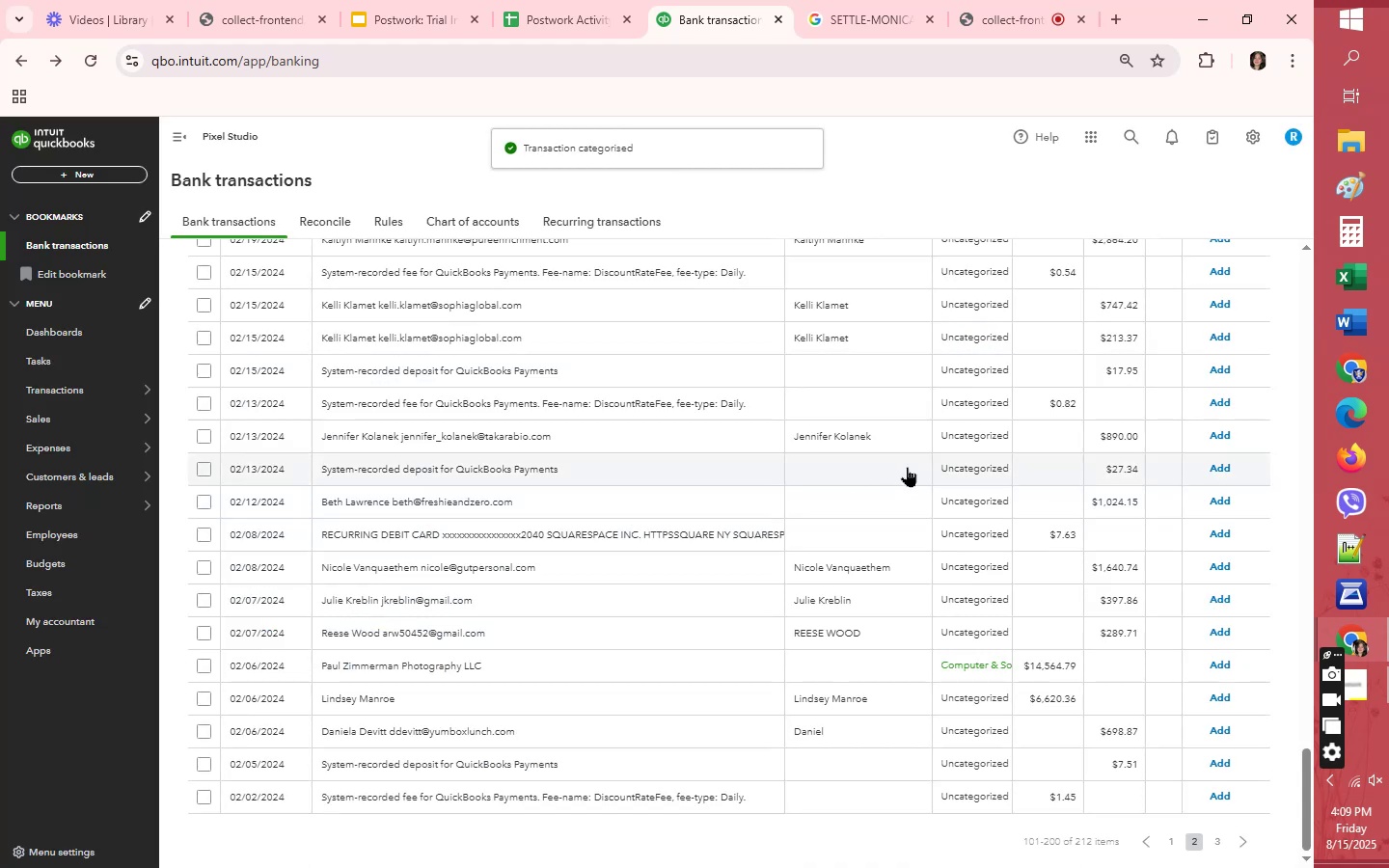 
wait(5.64)
 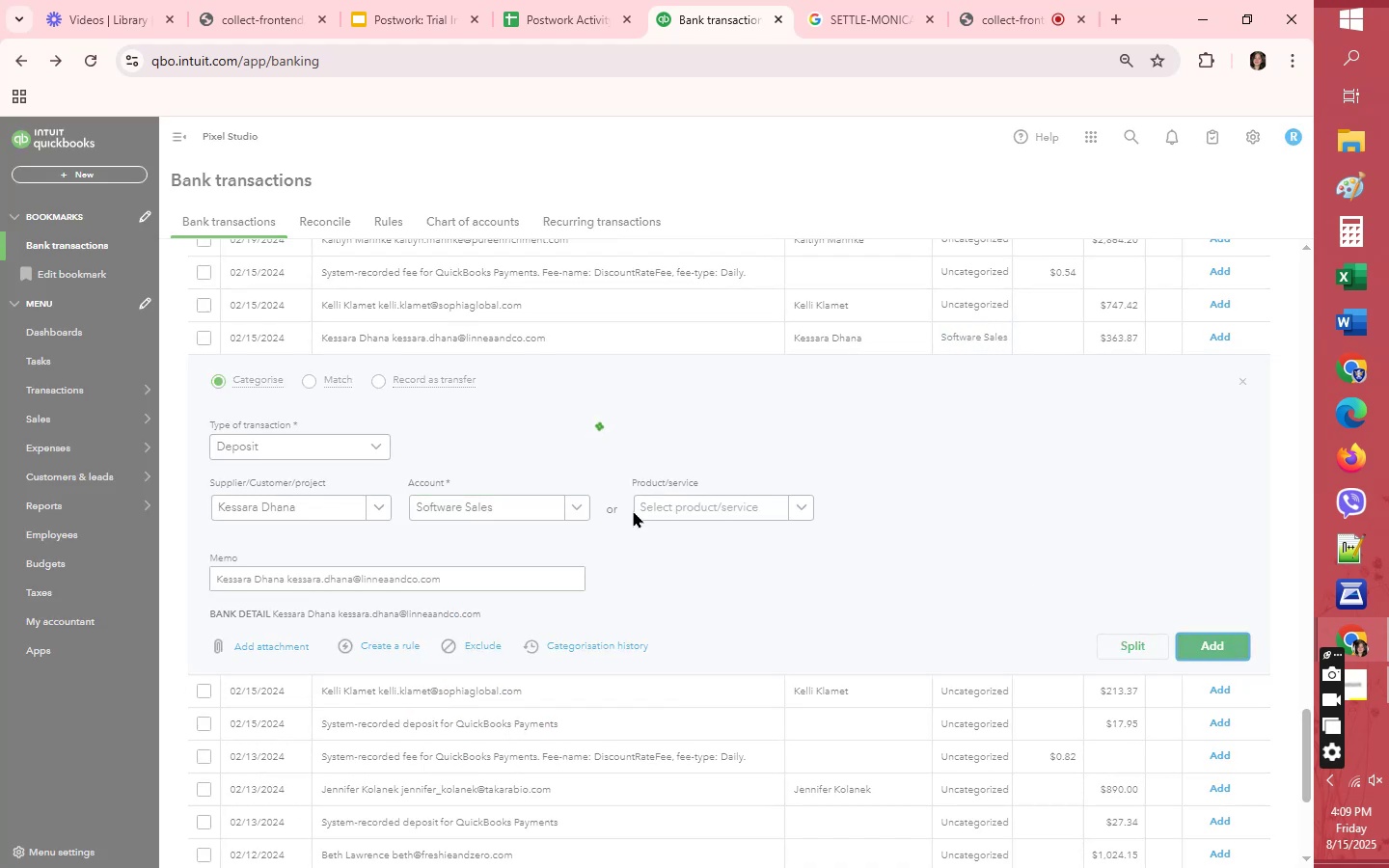 
left_click([976, 338])
 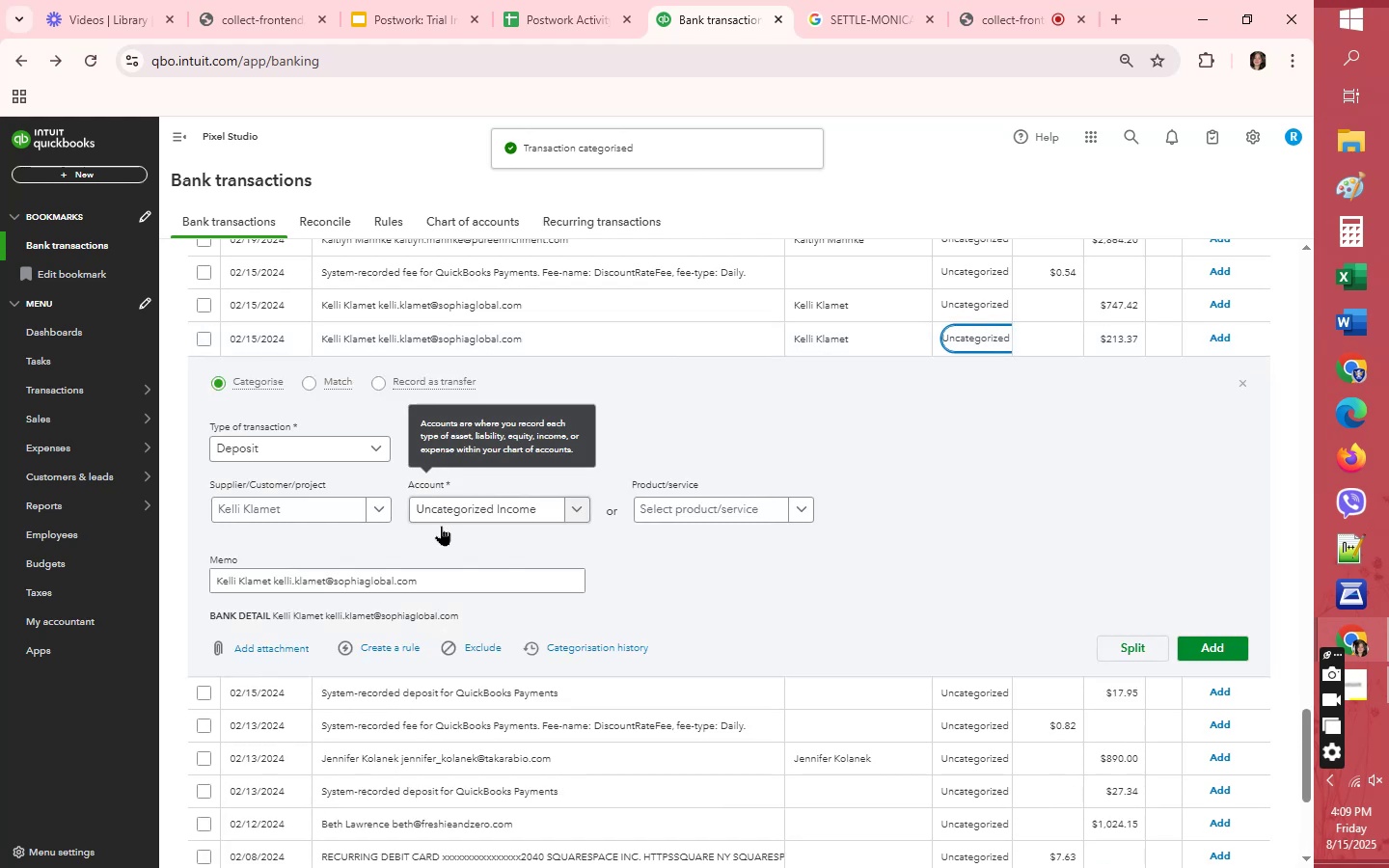 
left_click([457, 511])
 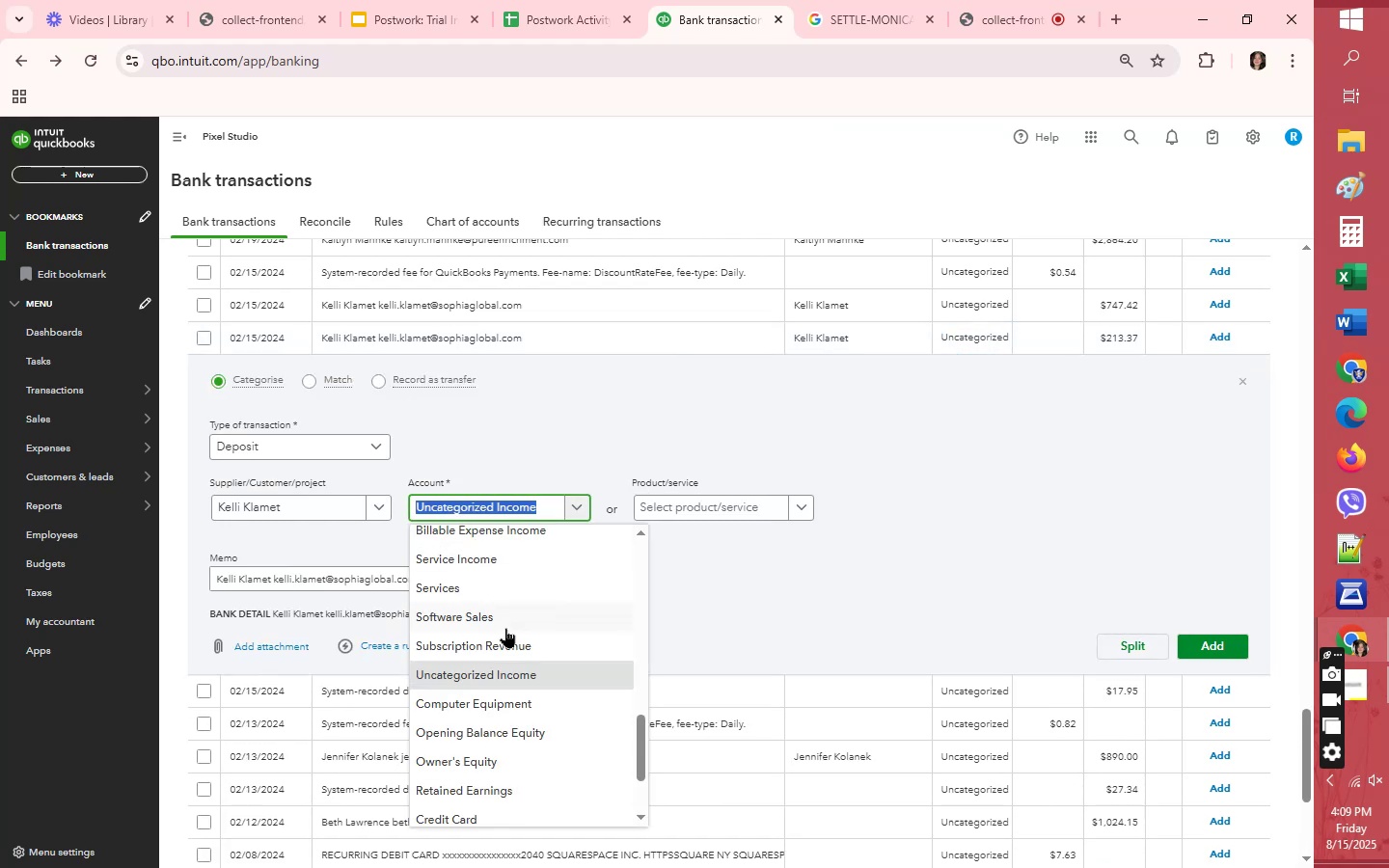 
left_click([507, 617])
 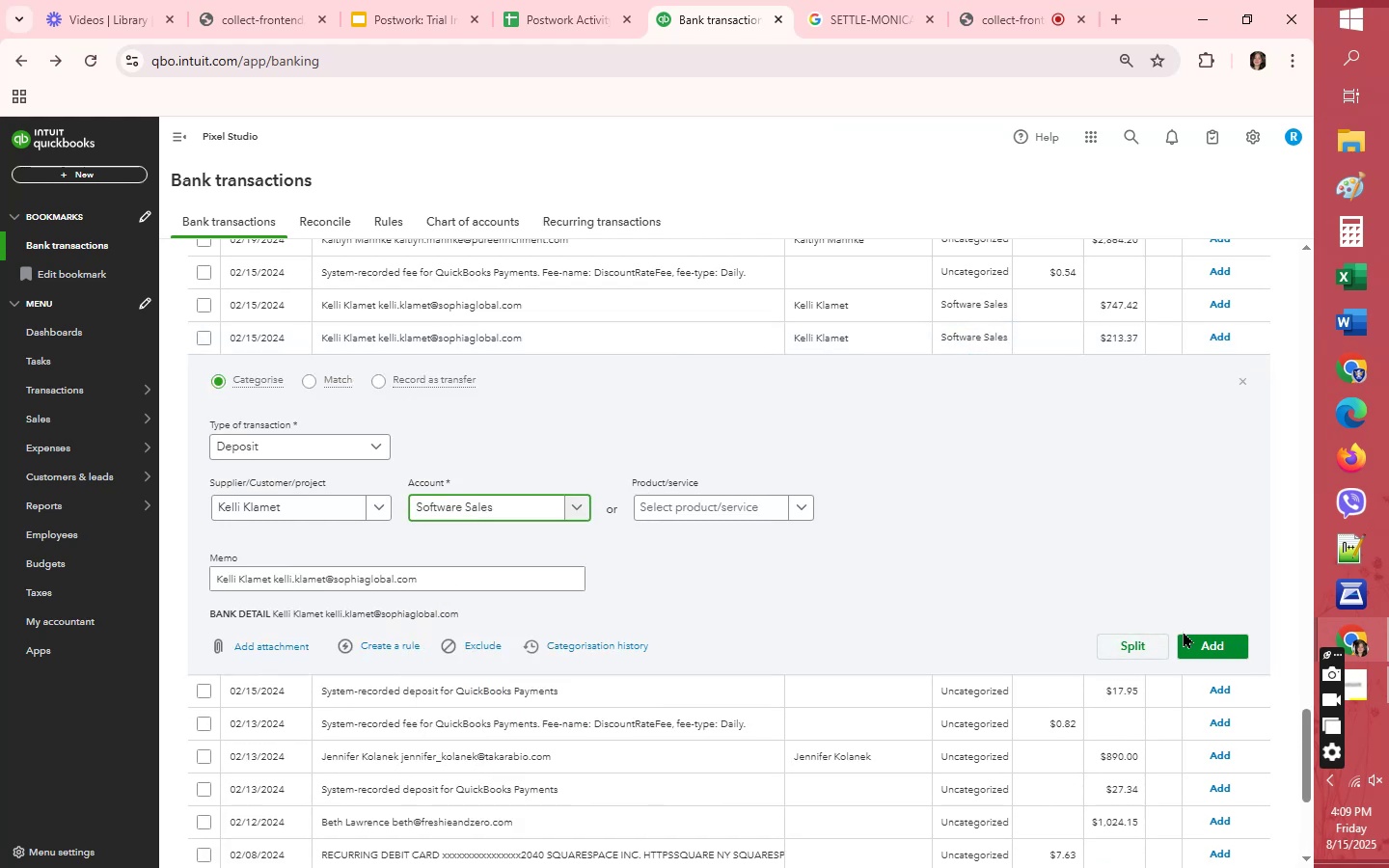 
left_click([1195, 633])
 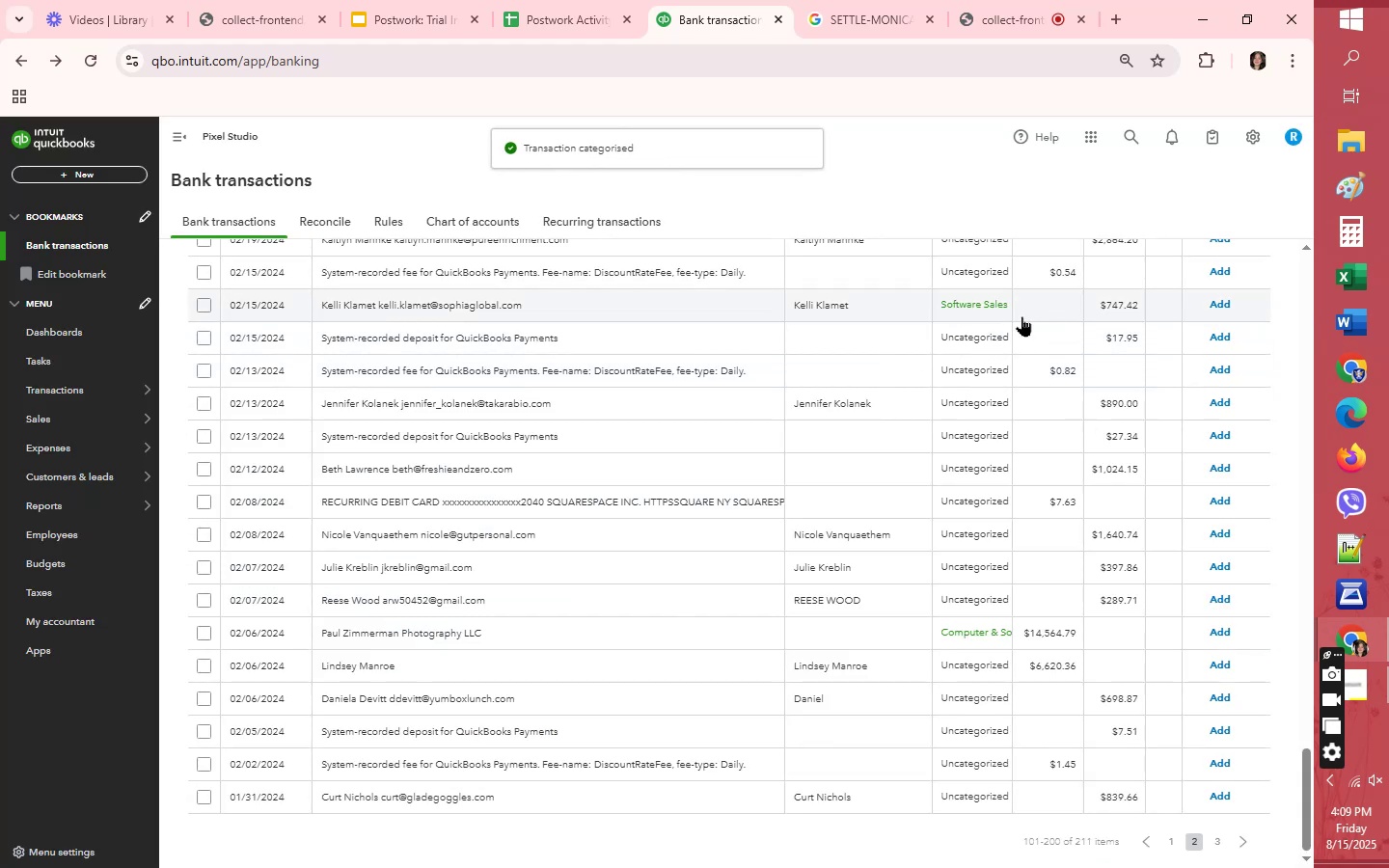 
left_click([1230, 303])
 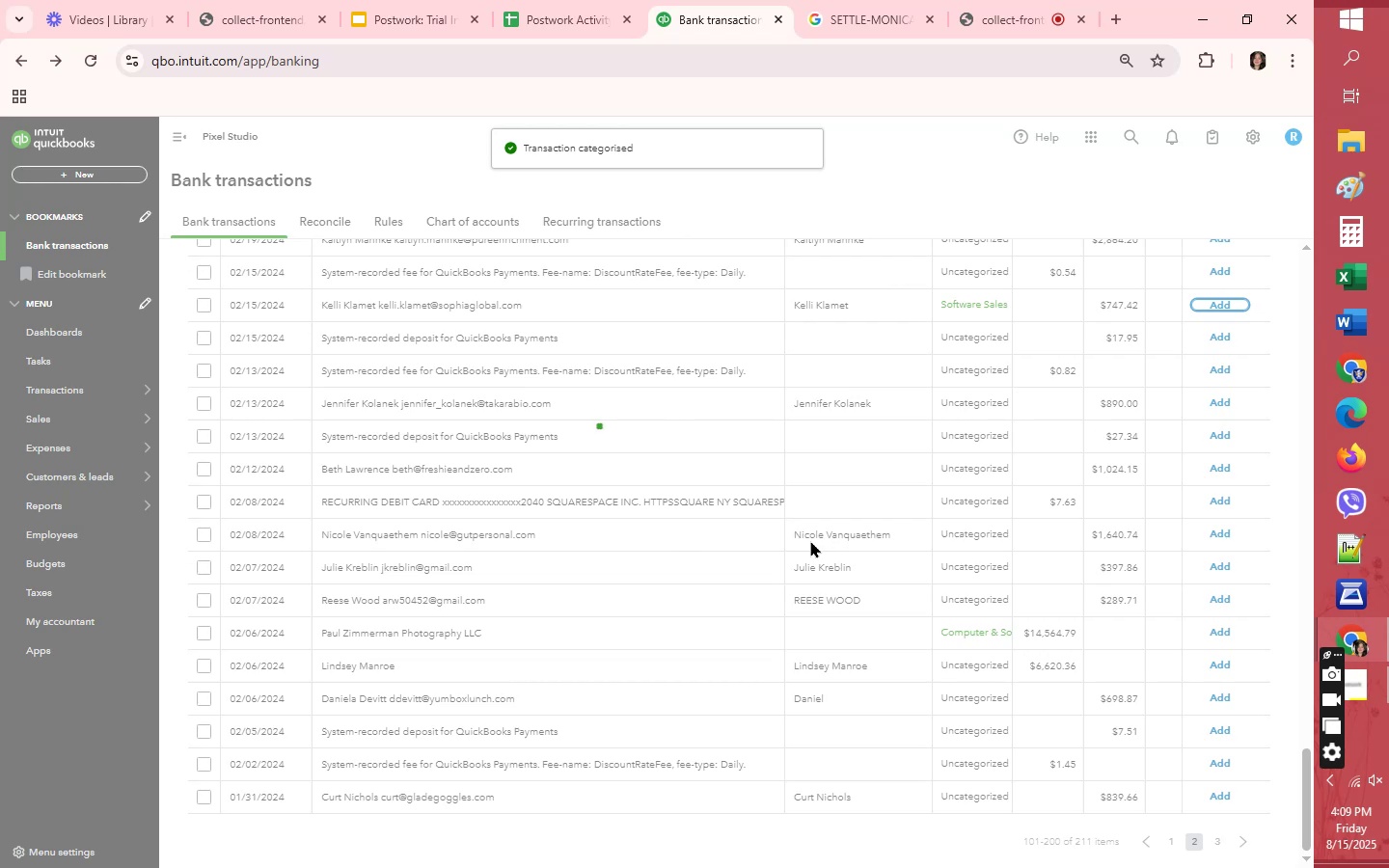 
scroll: coordinate [982, 622], scroll_direction: up, amount: 13.0
 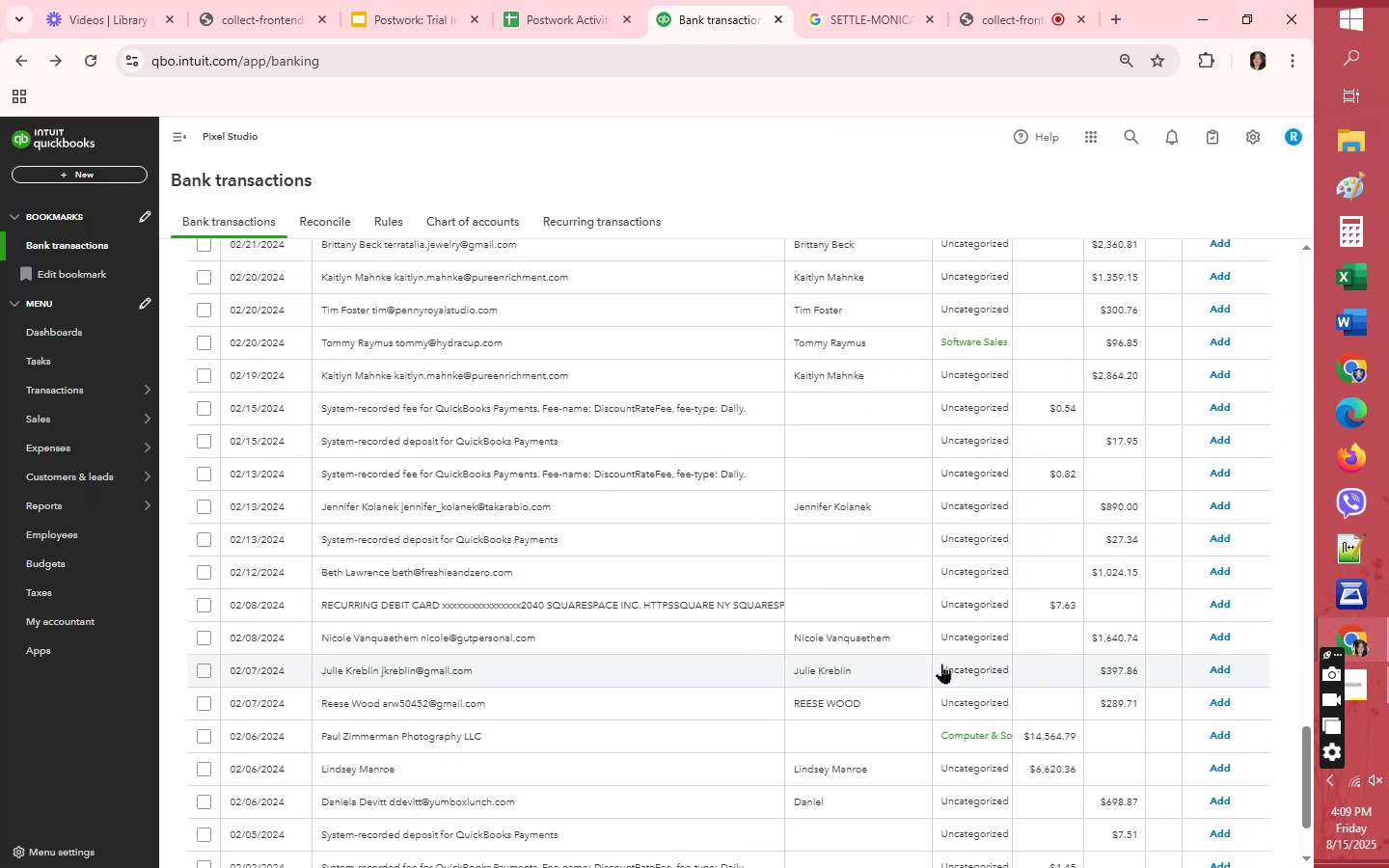 
scroll: coordinate [945, 662], scroll_direction: down, amount: 14.0
 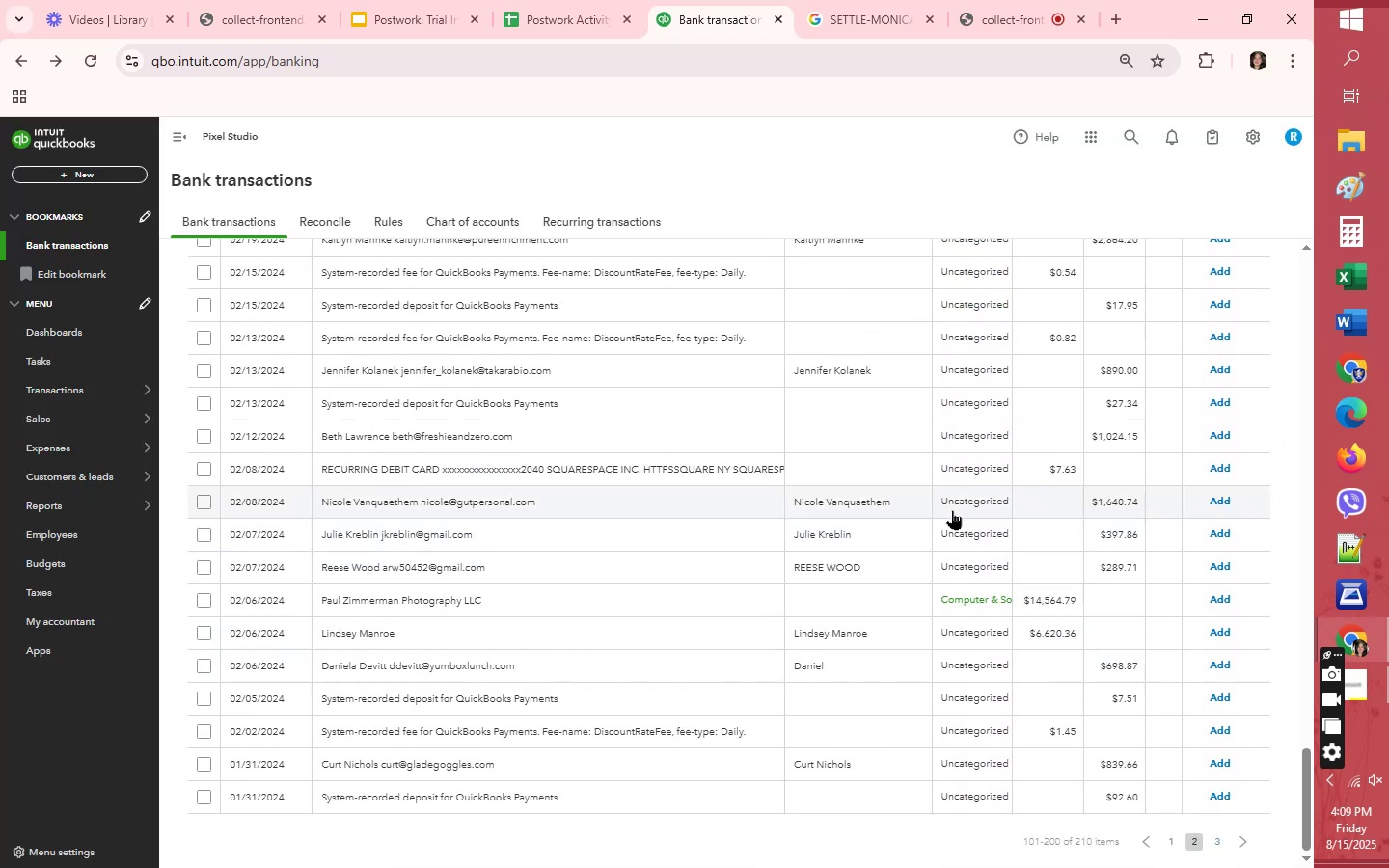 
left_click([968, 503])
 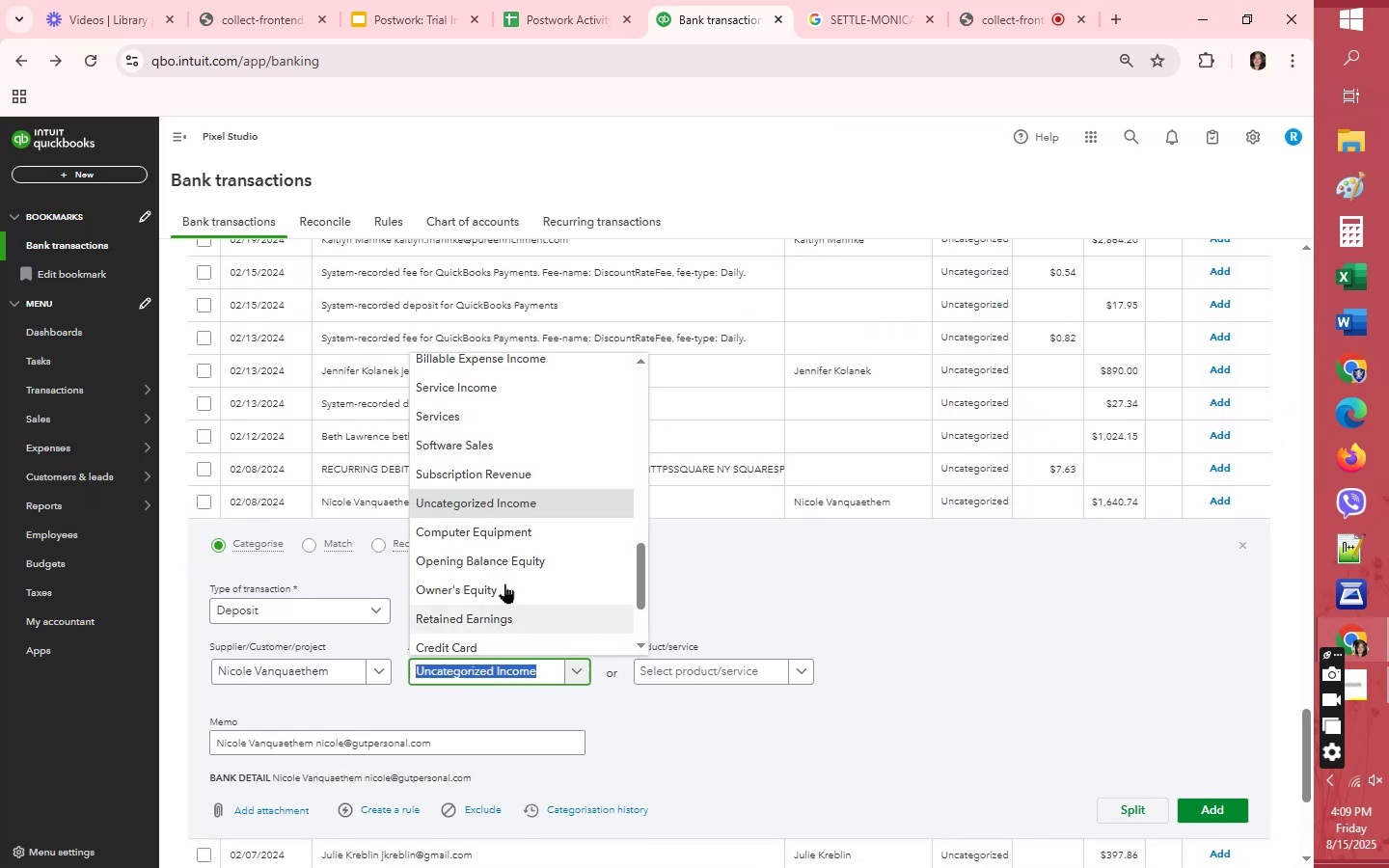 
left_click([539, 442])
 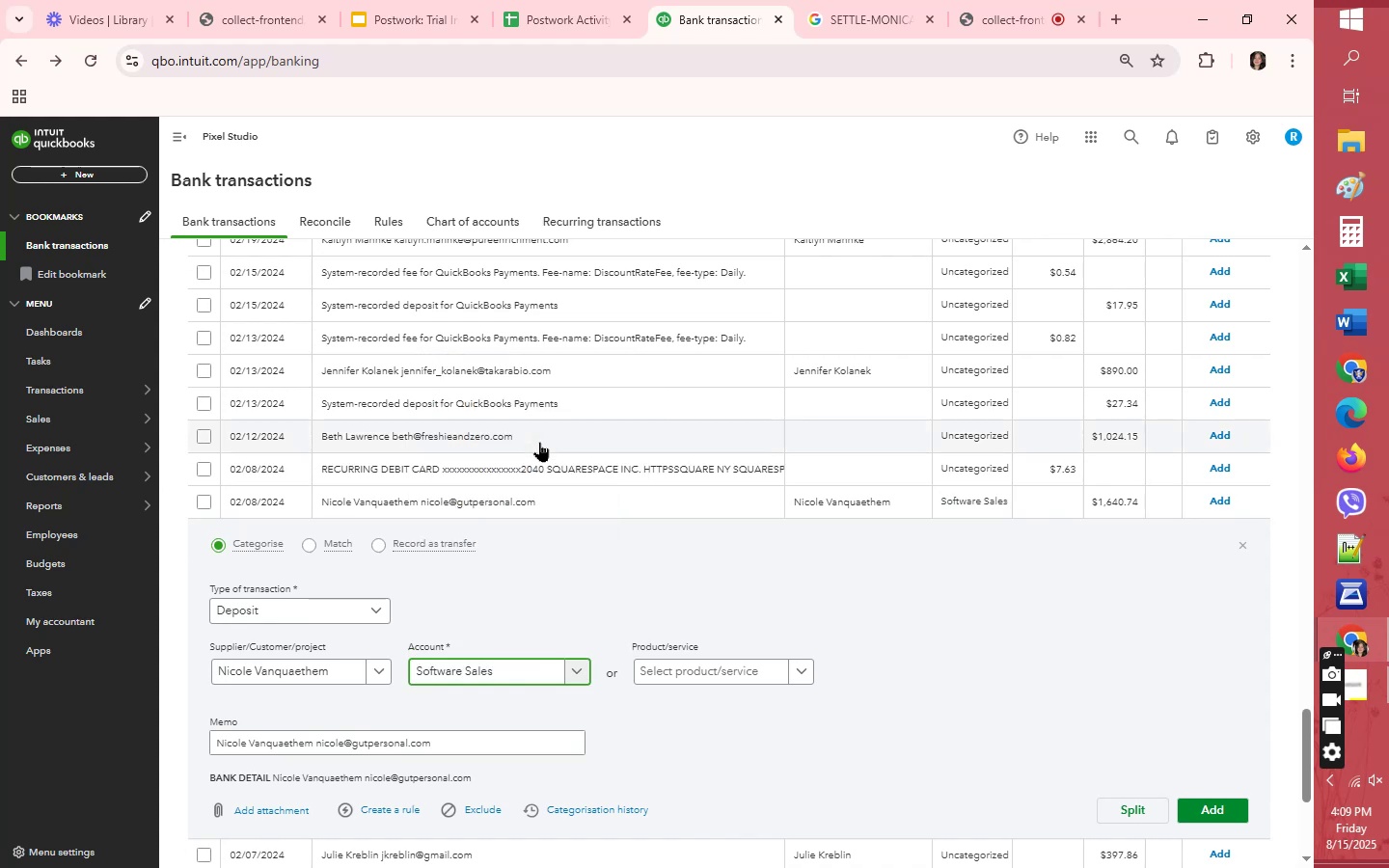 
scroll: coordinate [1001, 492], scroll_direction: down, amount: 12.0
 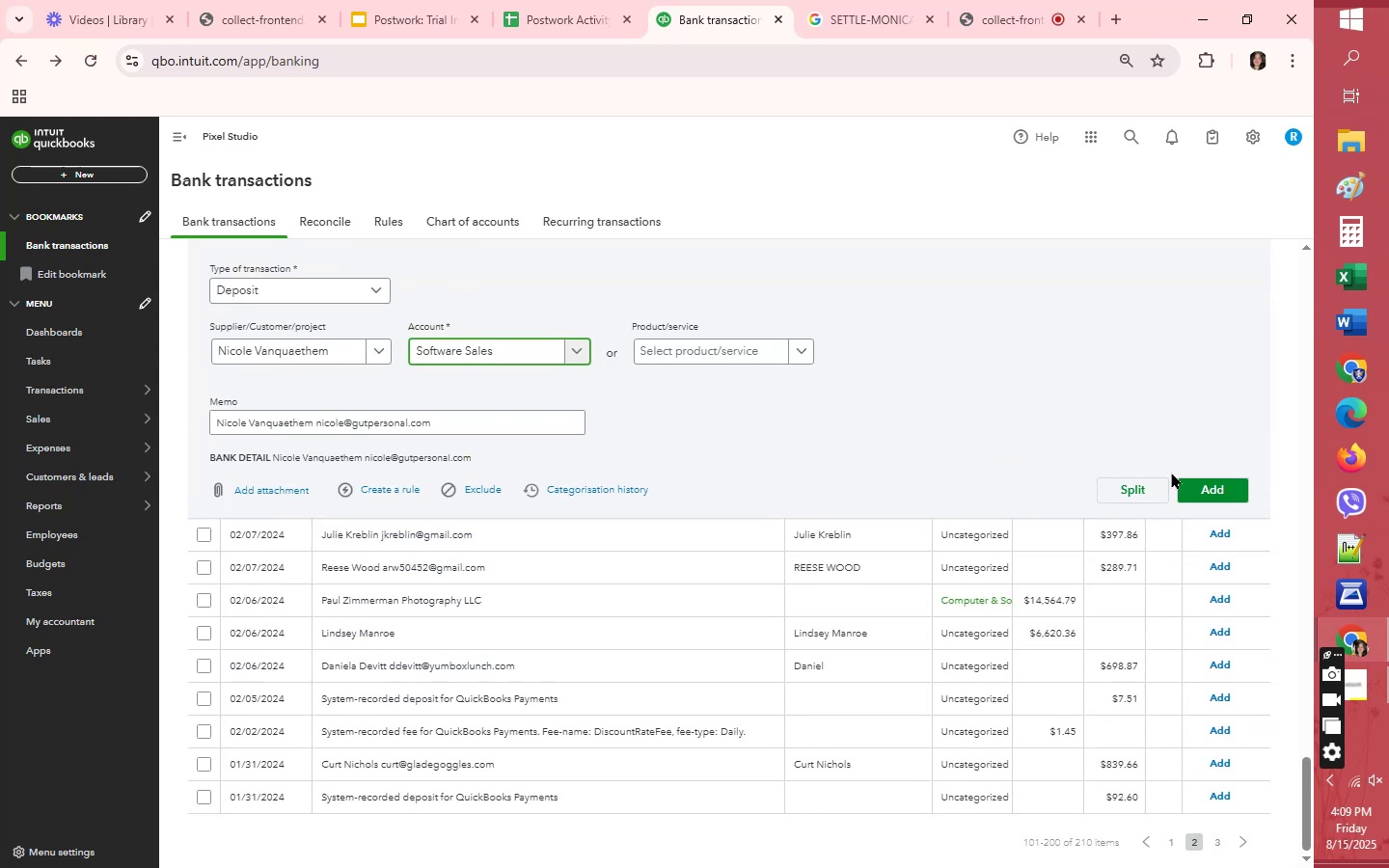 
left_click([1212, 497])
 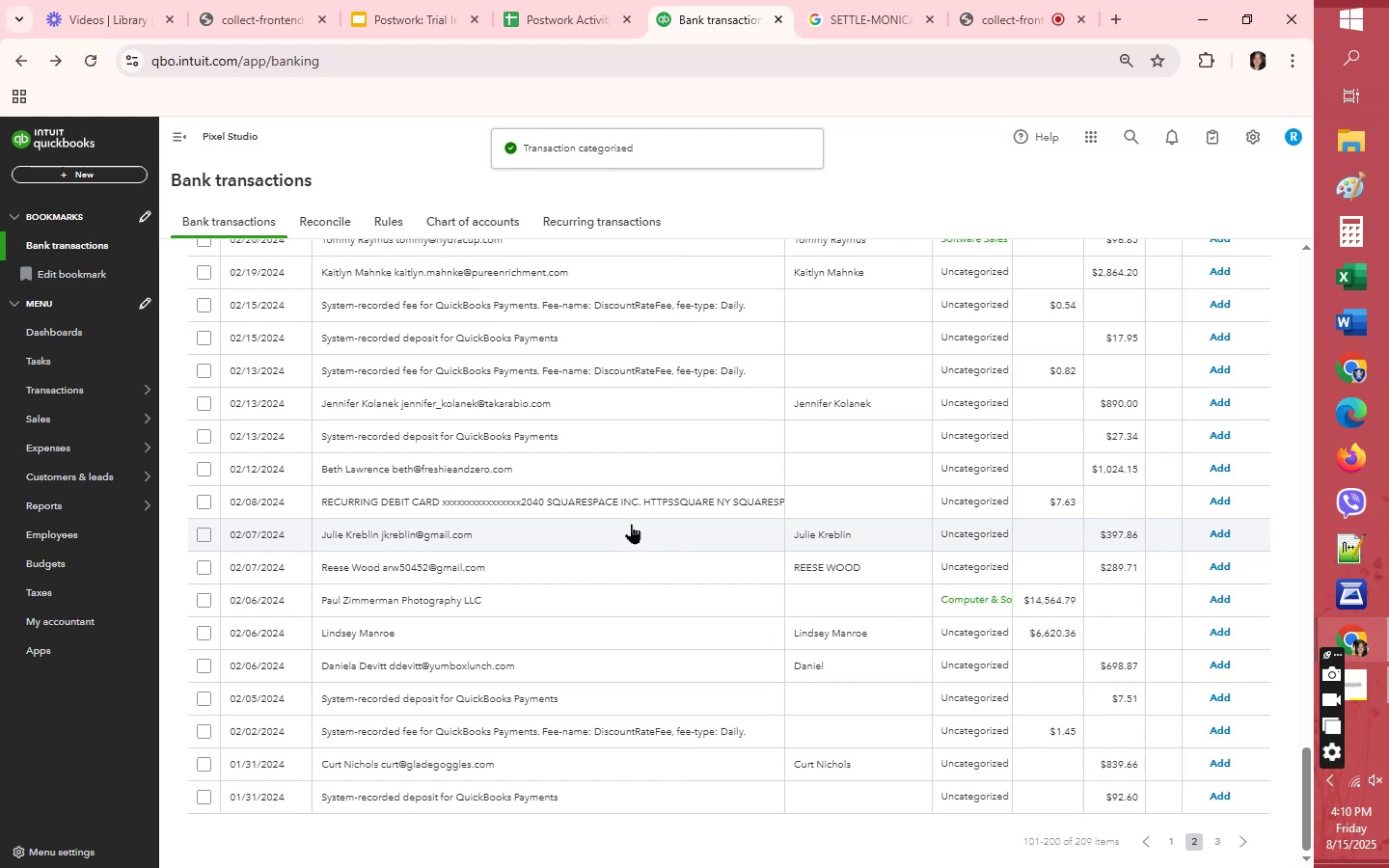 
wait(19.2)
 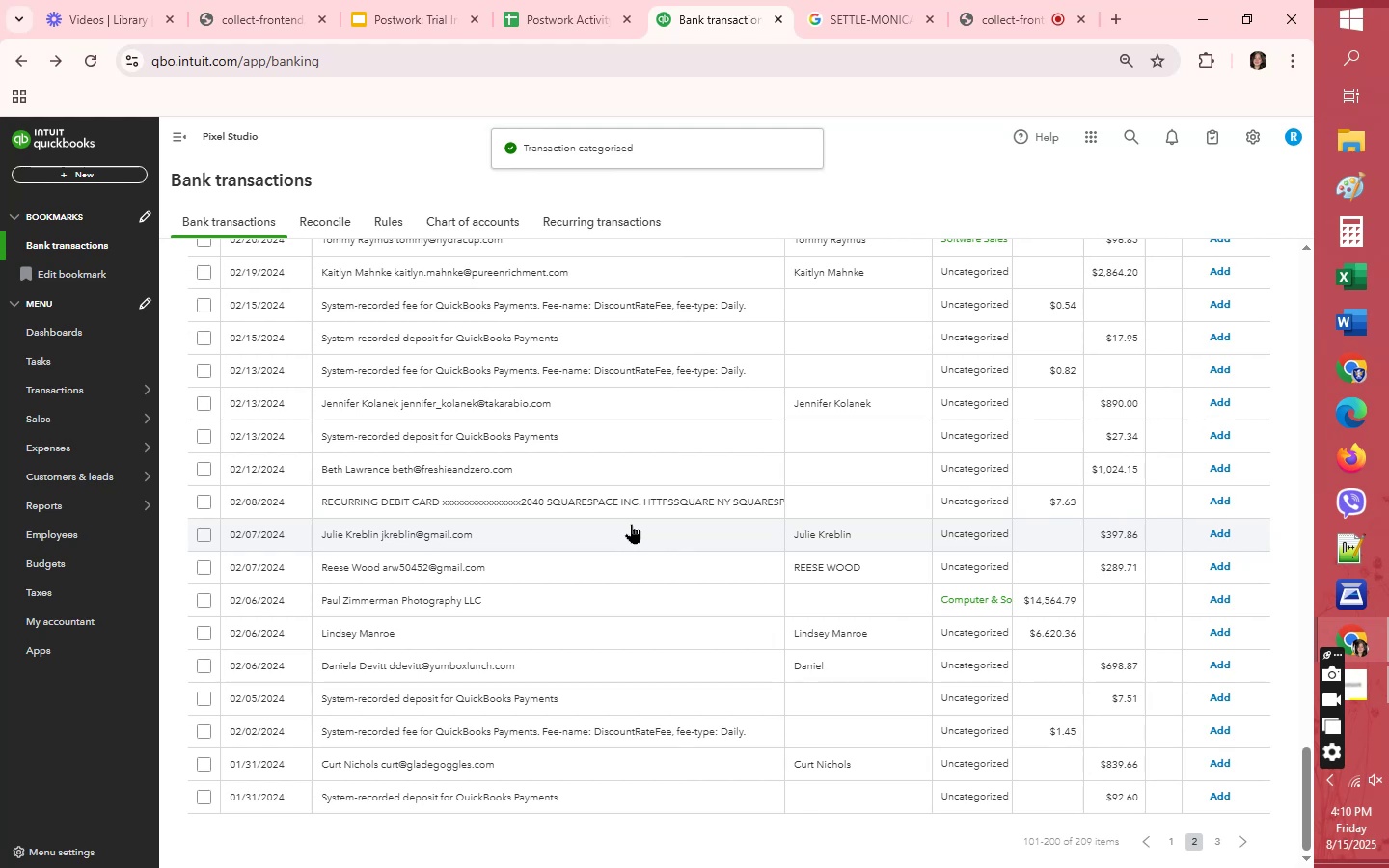 
scroll: coordinate [631, 524], scroll_direction: down, amount: 58.0
 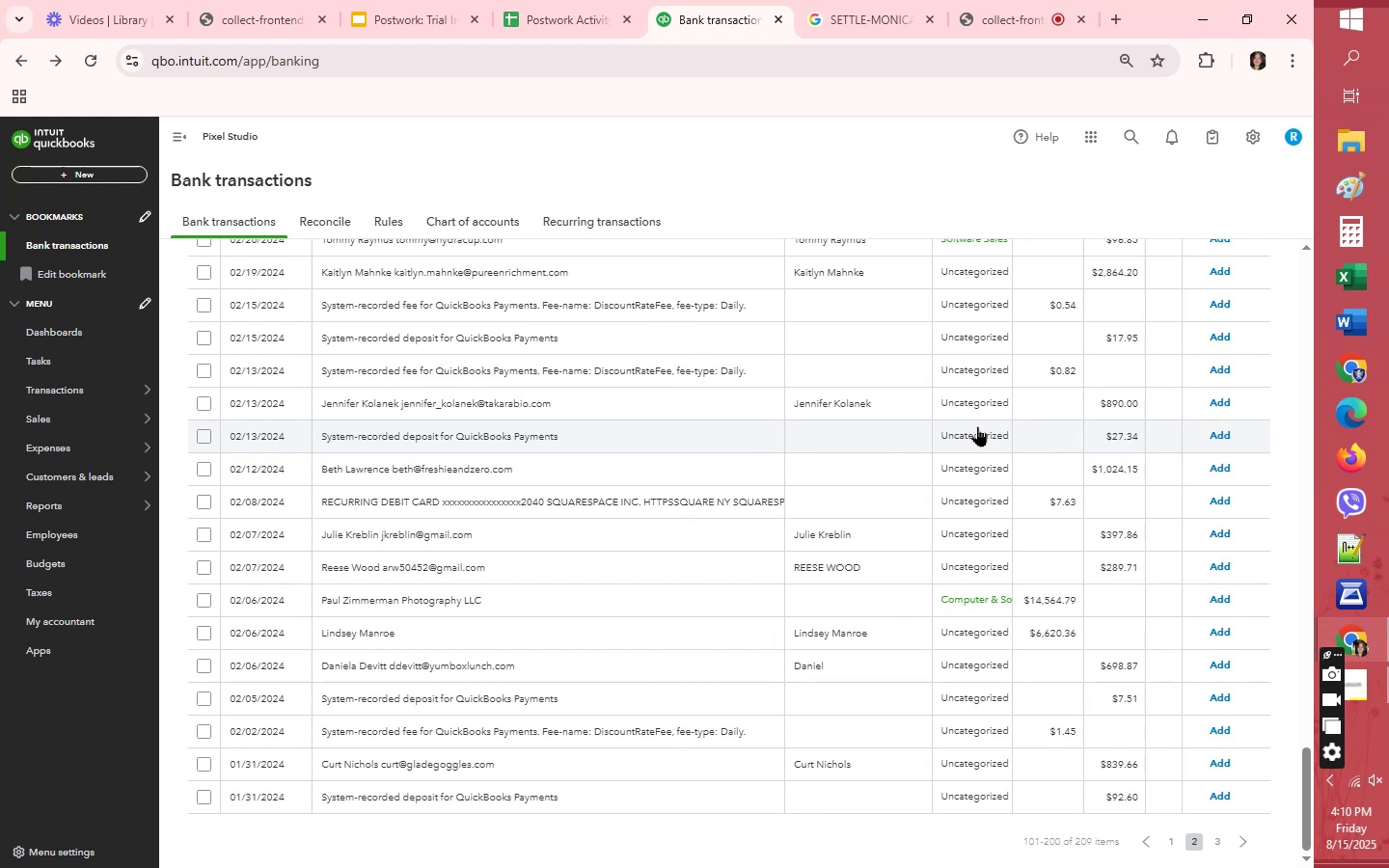 
left_click([978, 407])
 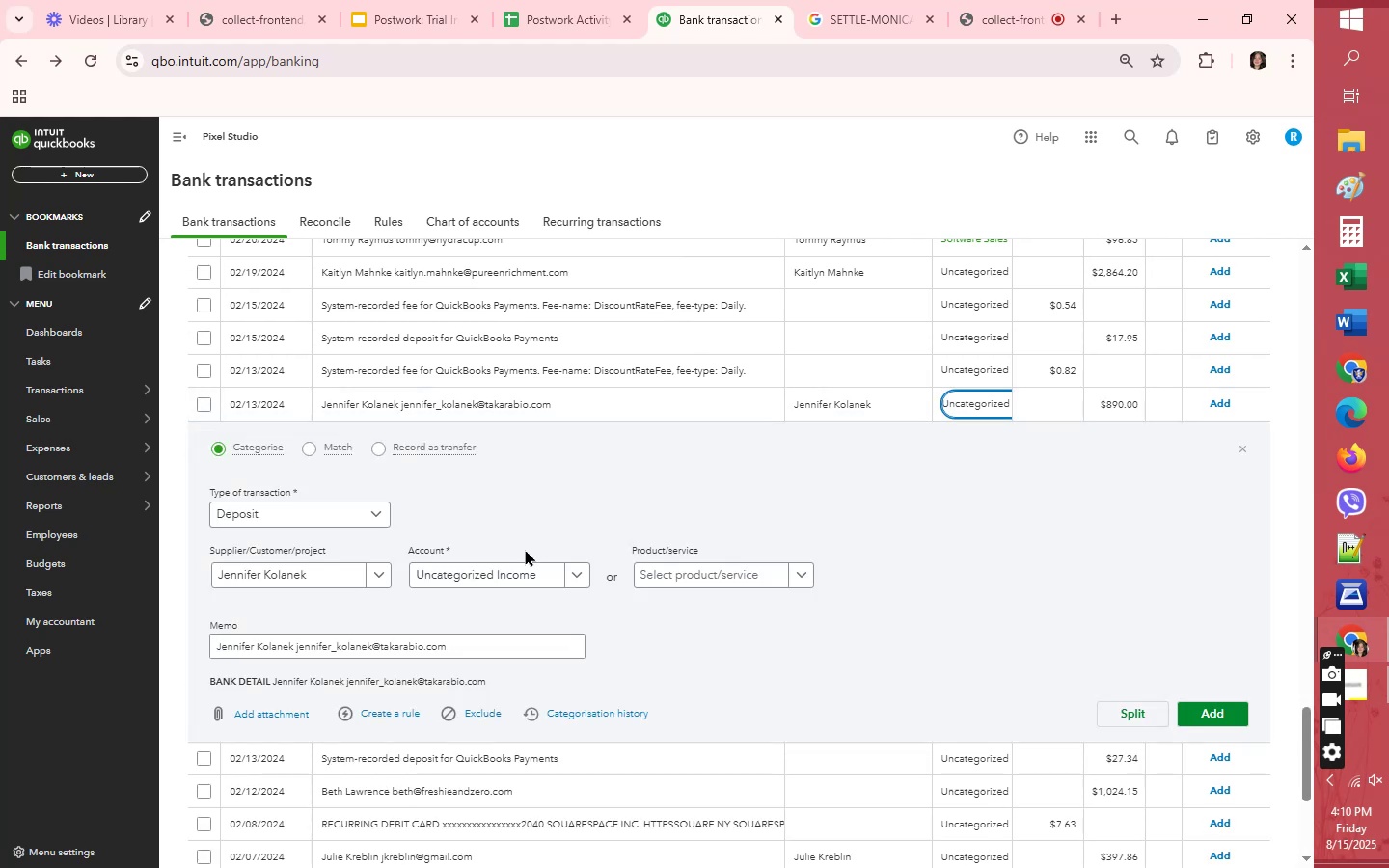 
left_click([527, 573])
 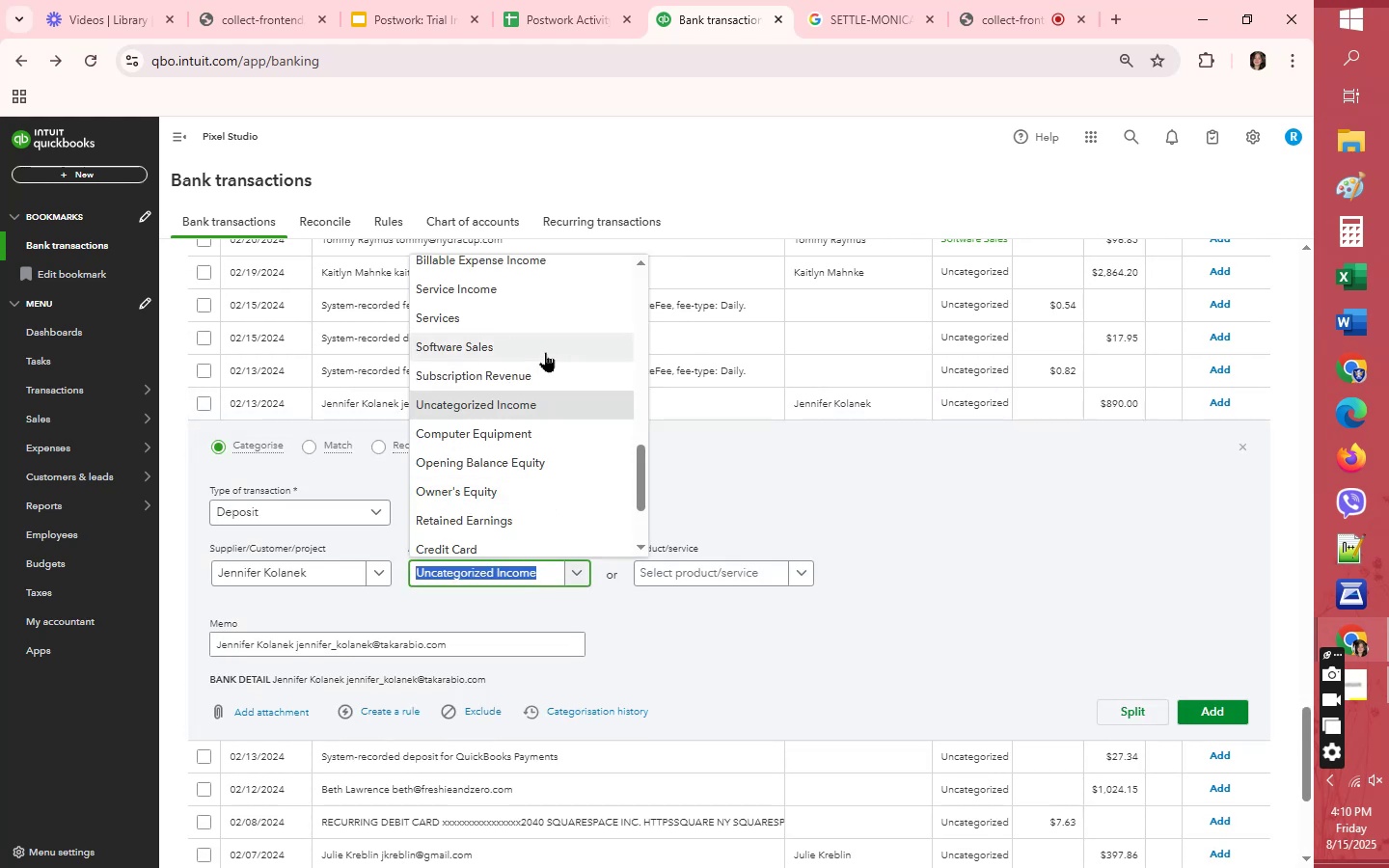 
left_click([545, 350])
 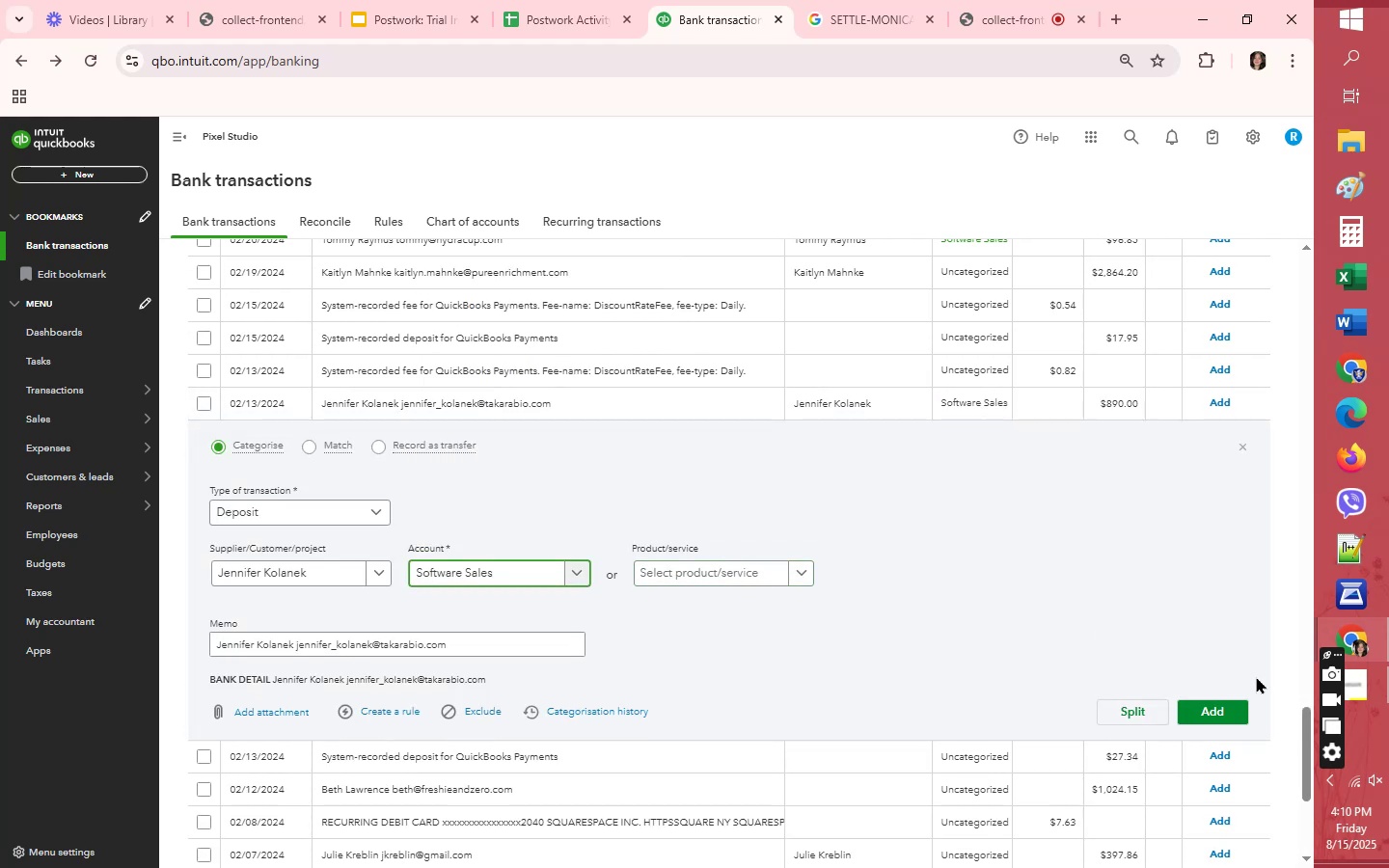 
left_click([1238, 707])
 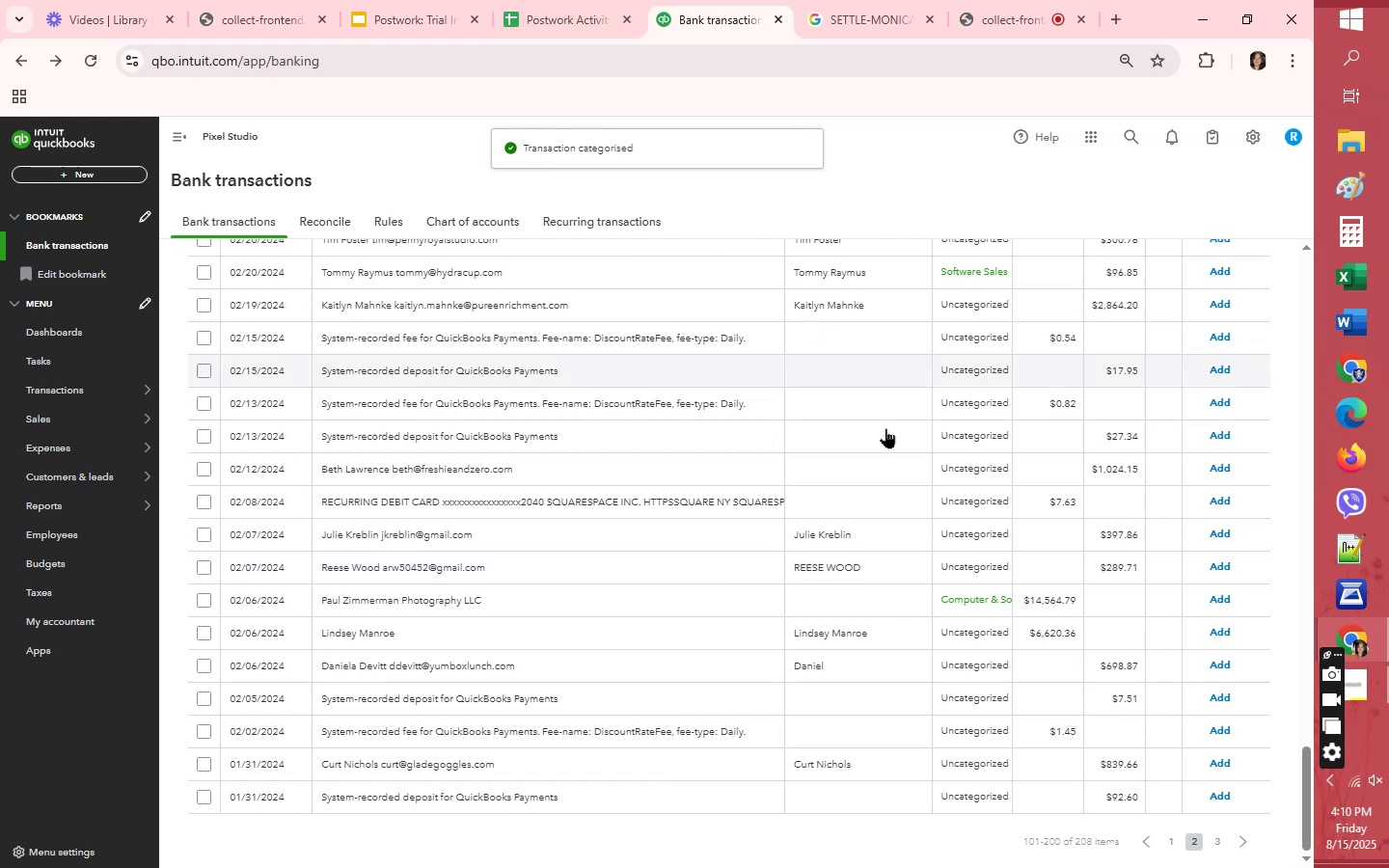 
wait(7.82)
 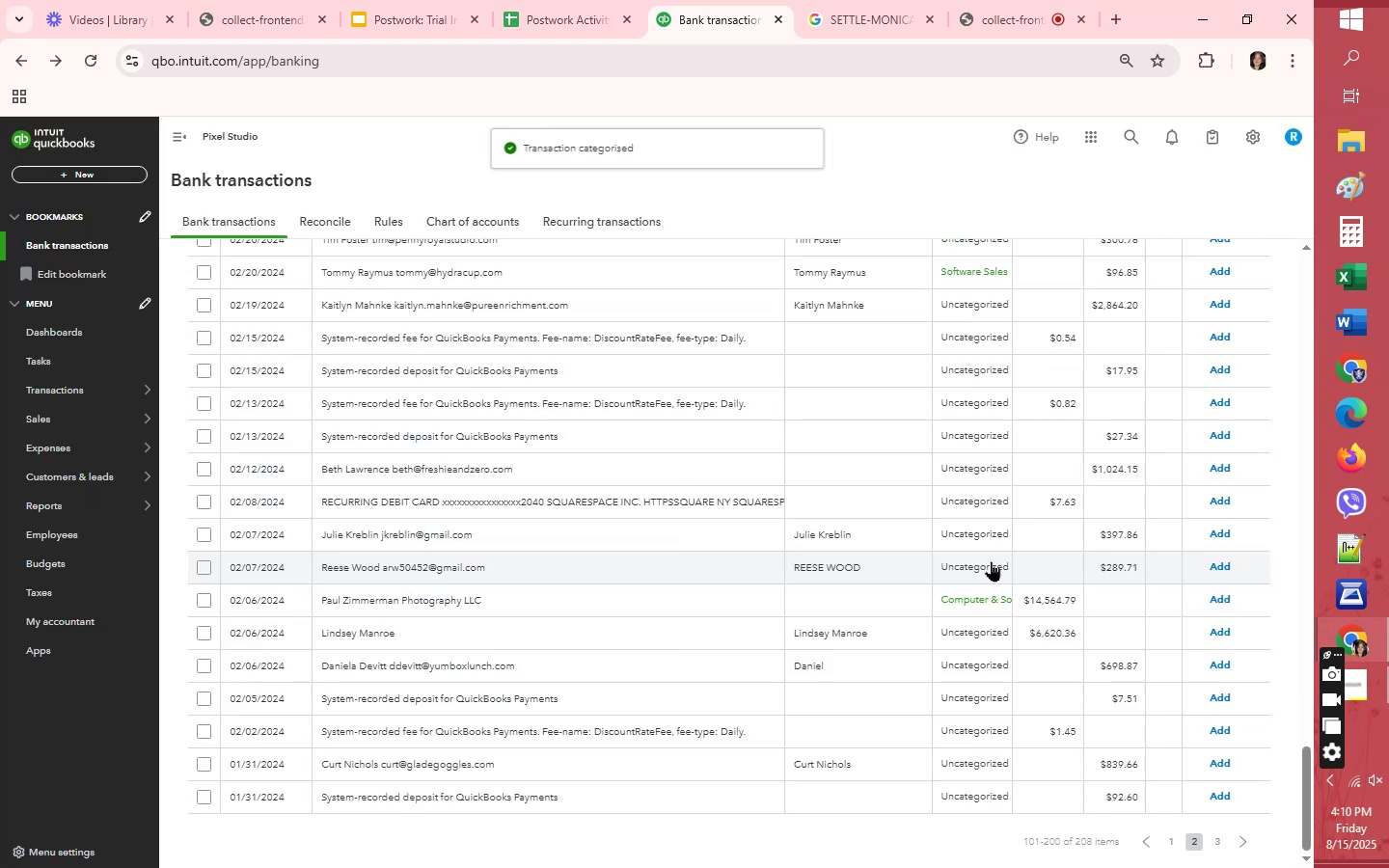 
left_click([999, 301])
 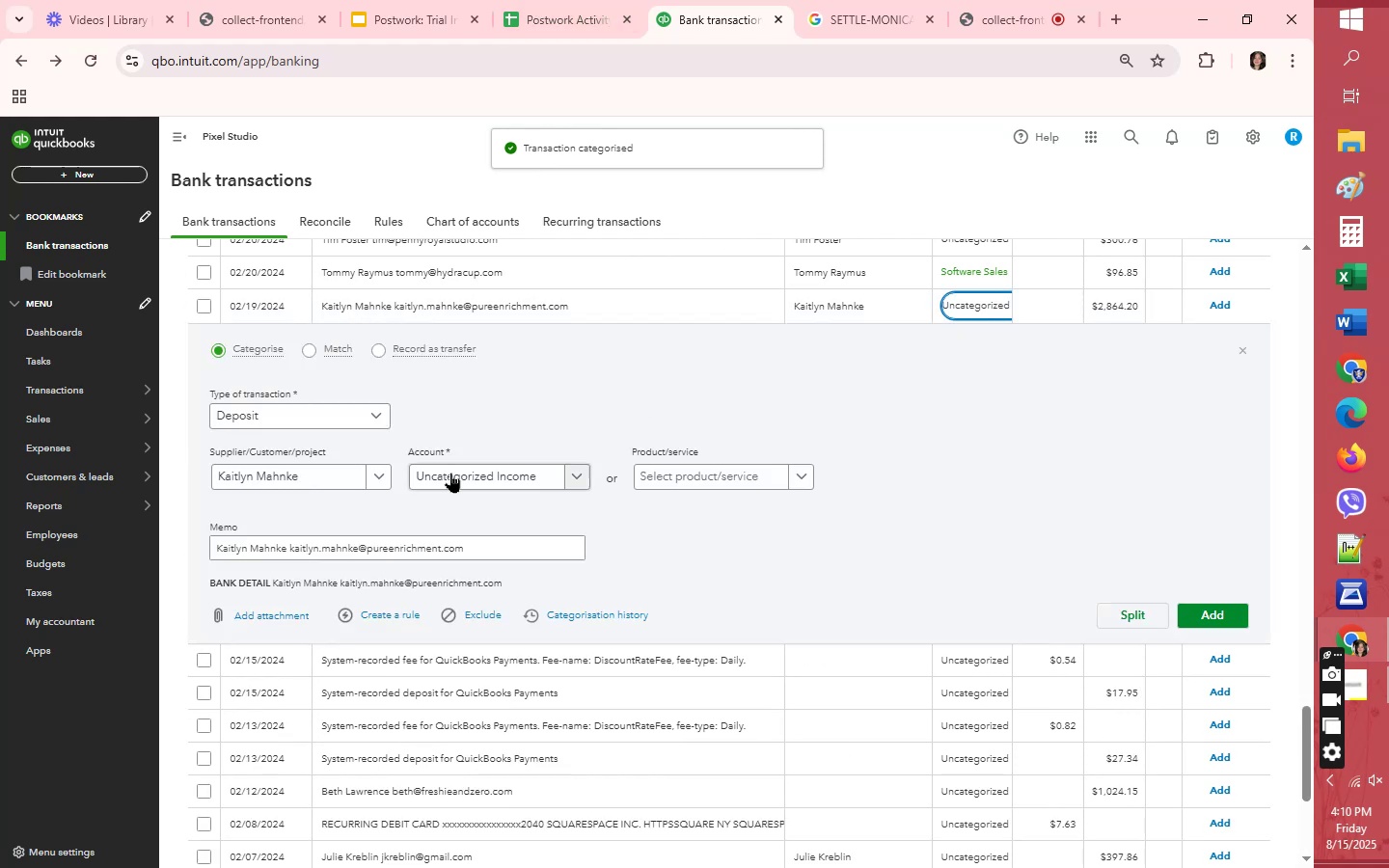 
left_click([453, 474])
 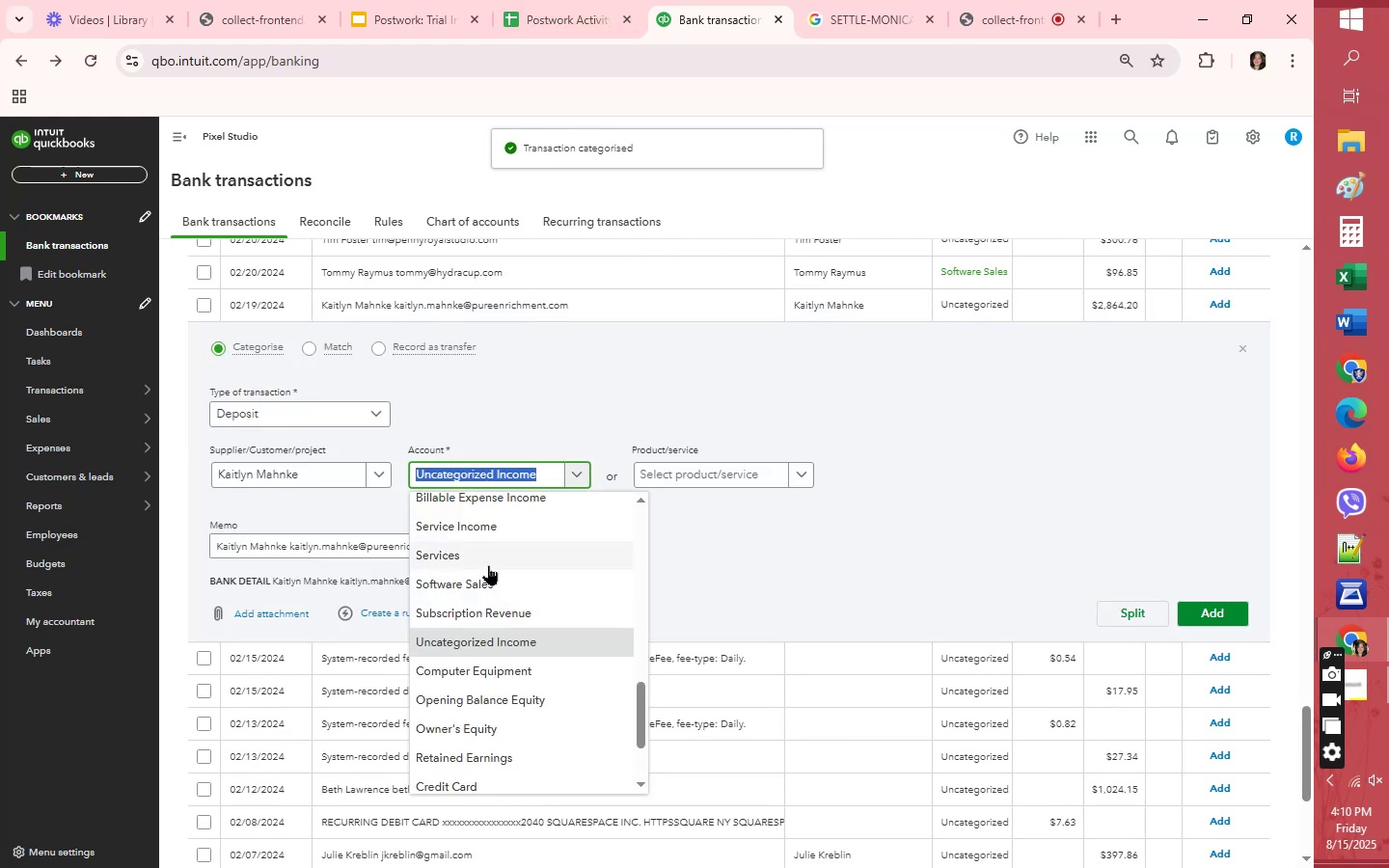 
left_click([490, 584])
 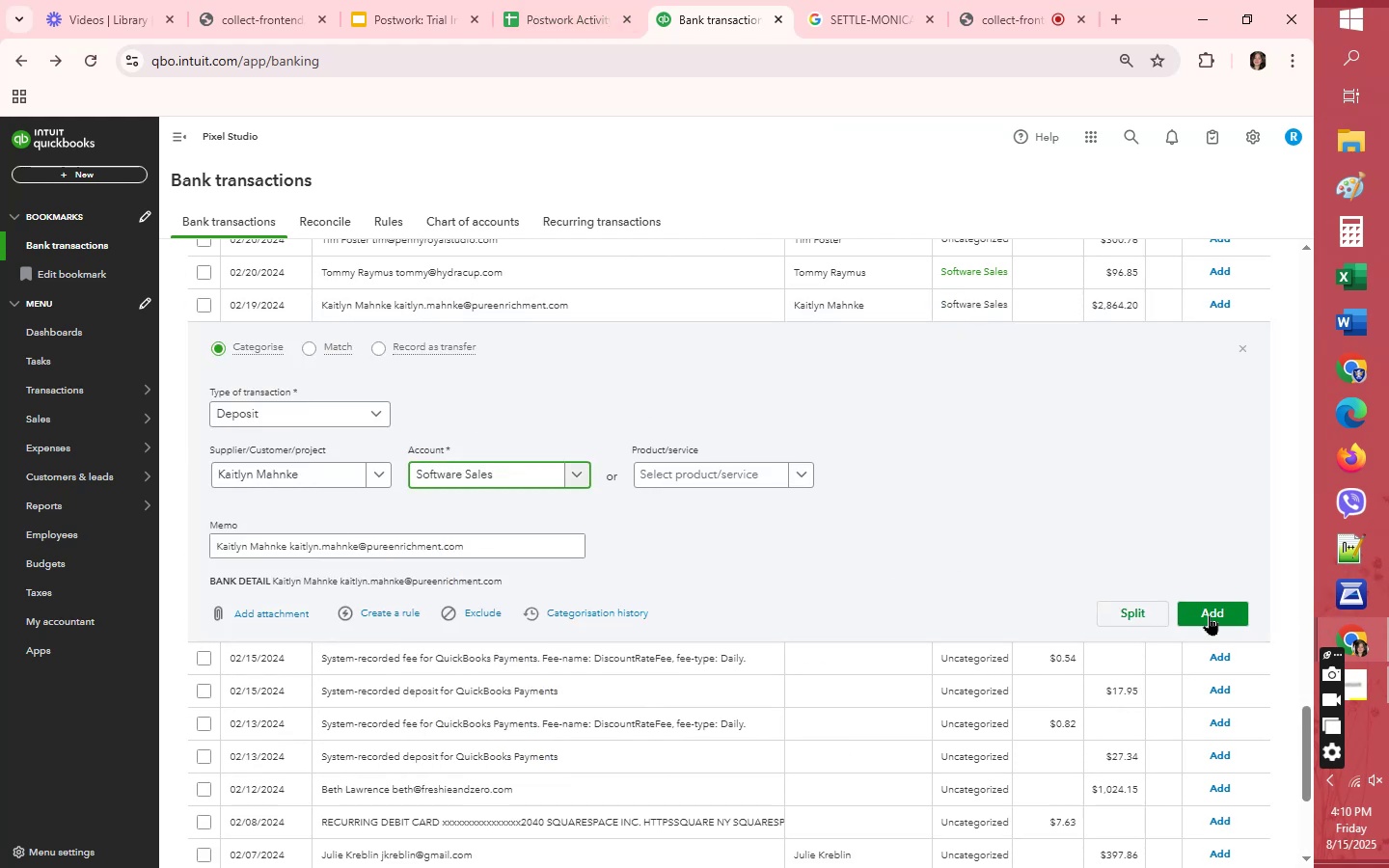 
left_click([1206, 615])
 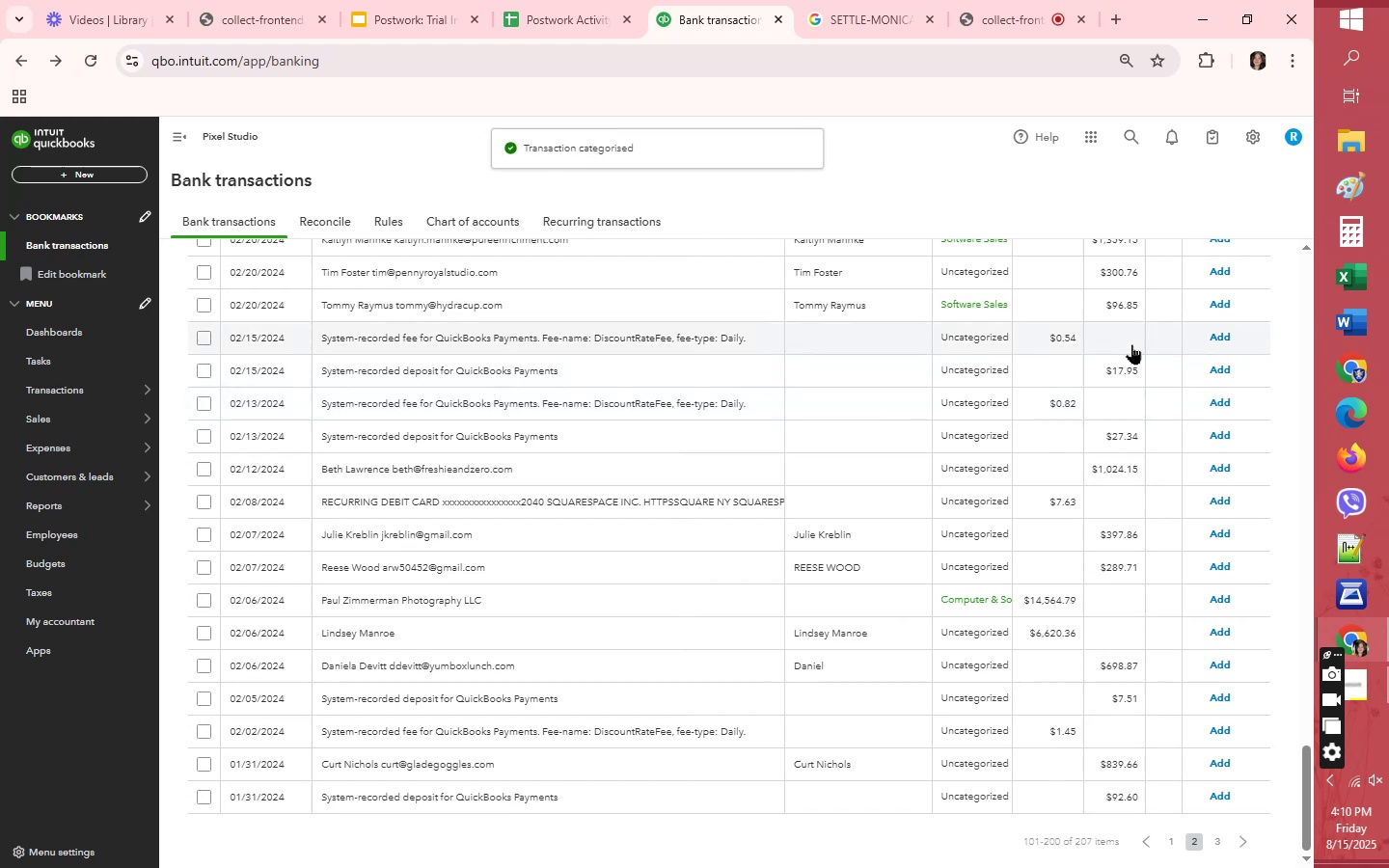 
left_click([1230, 302])
 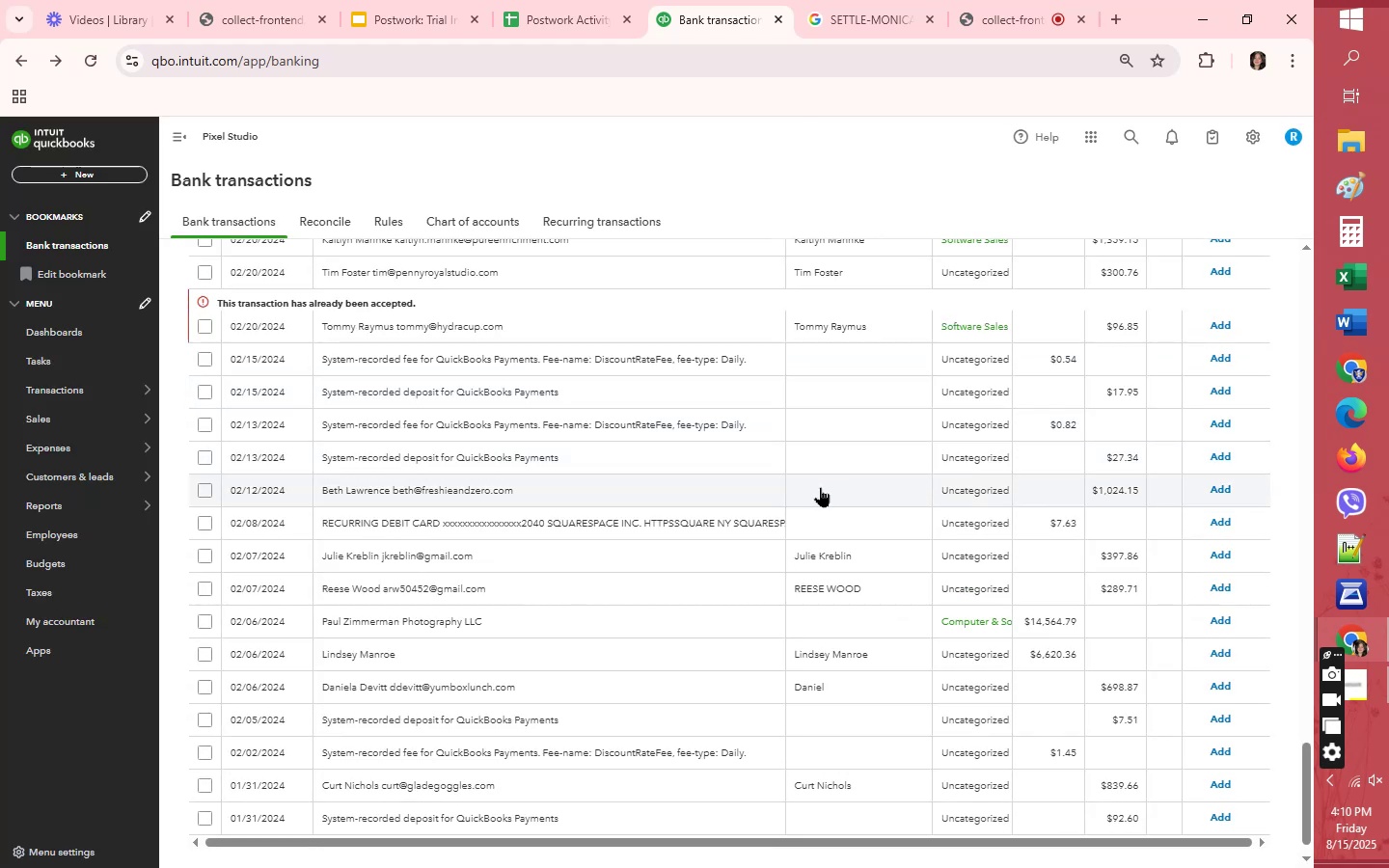 
scroll: coordinate [820, 487], scroll_direction: down, amount: 6.0
 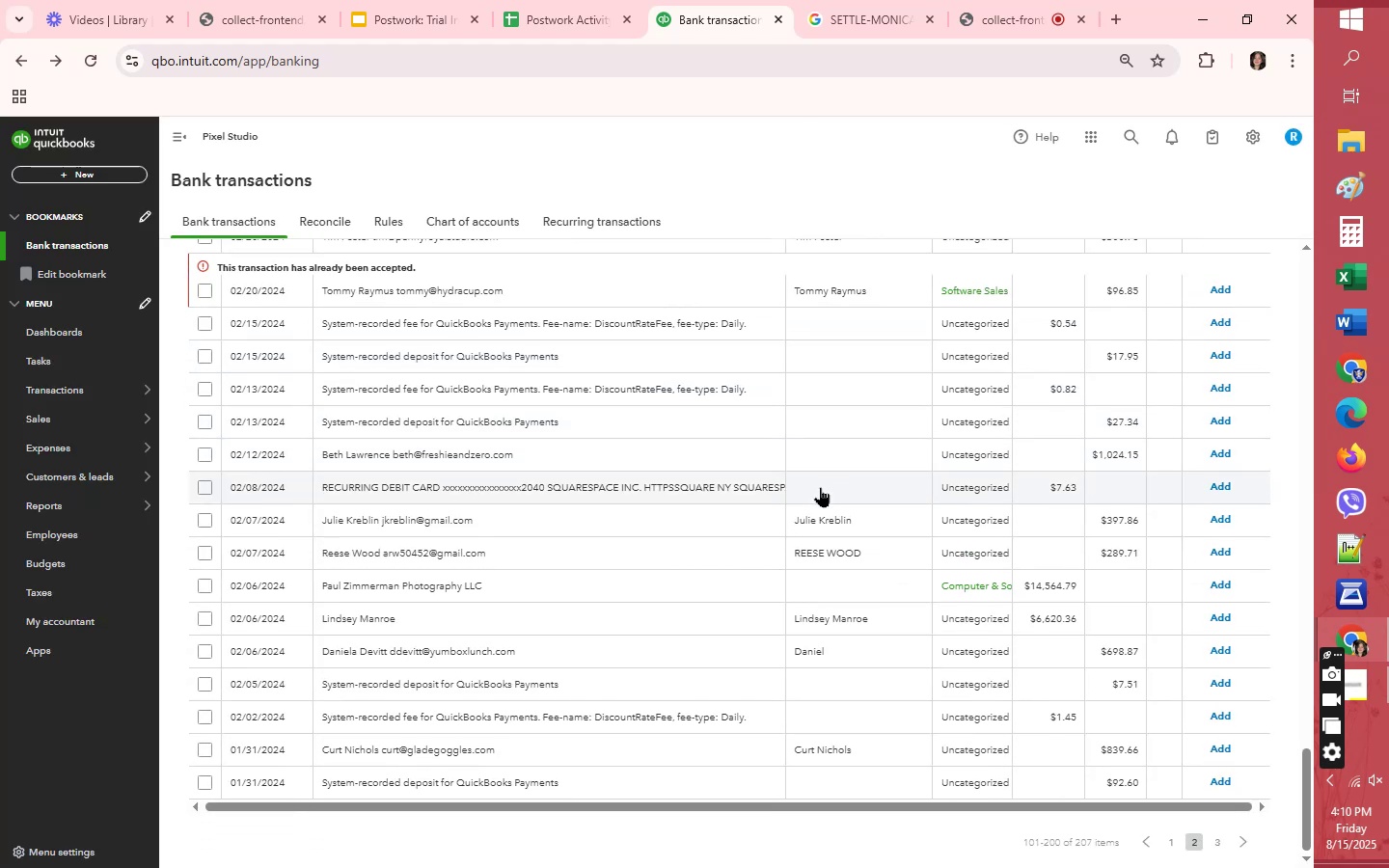 
scroll: coordinate [820, 487], scroll_direction: up, amount: 27.0
 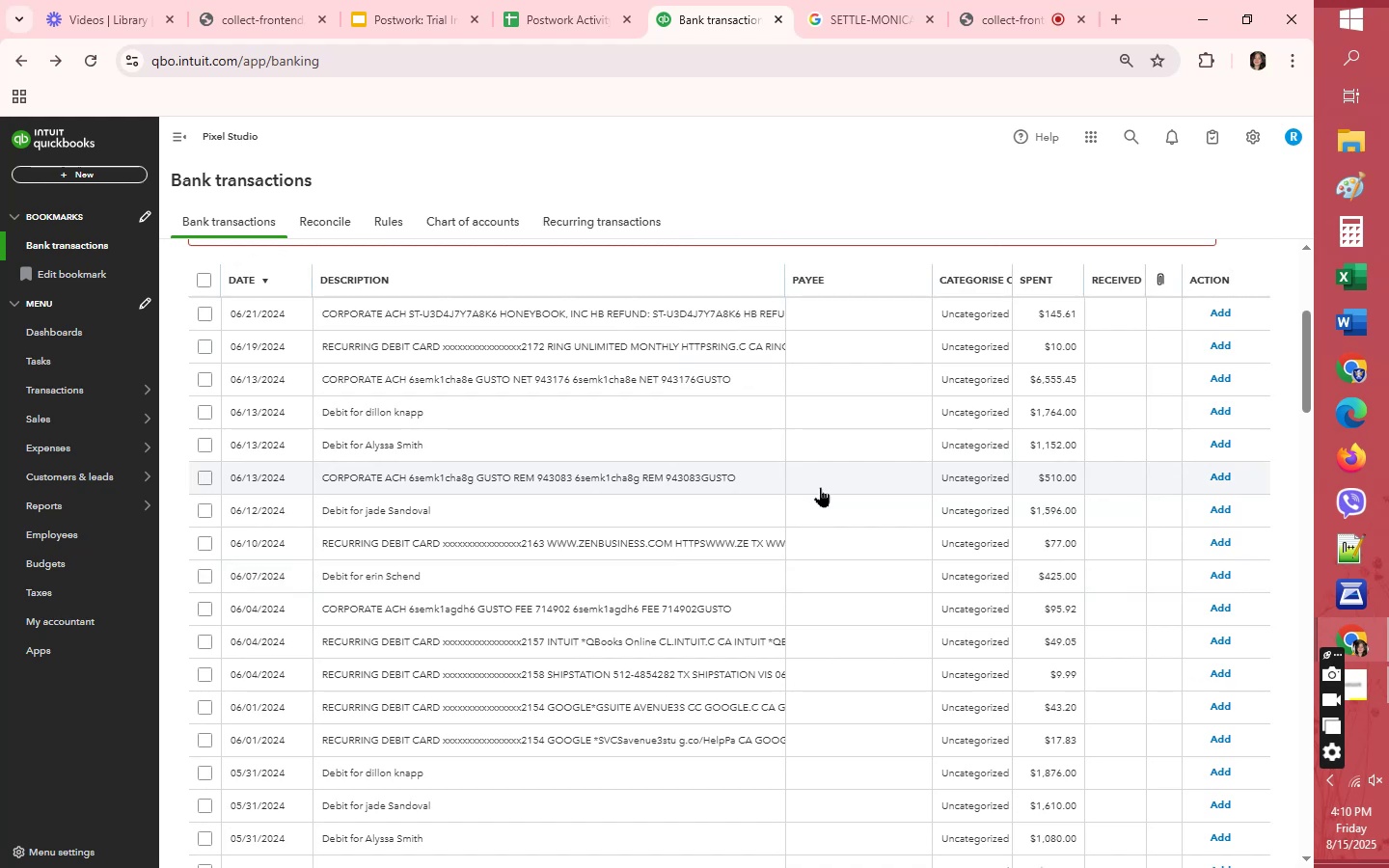 
scroll: coordinate [922, 602], scroll_direction: down, amount: 11.0
 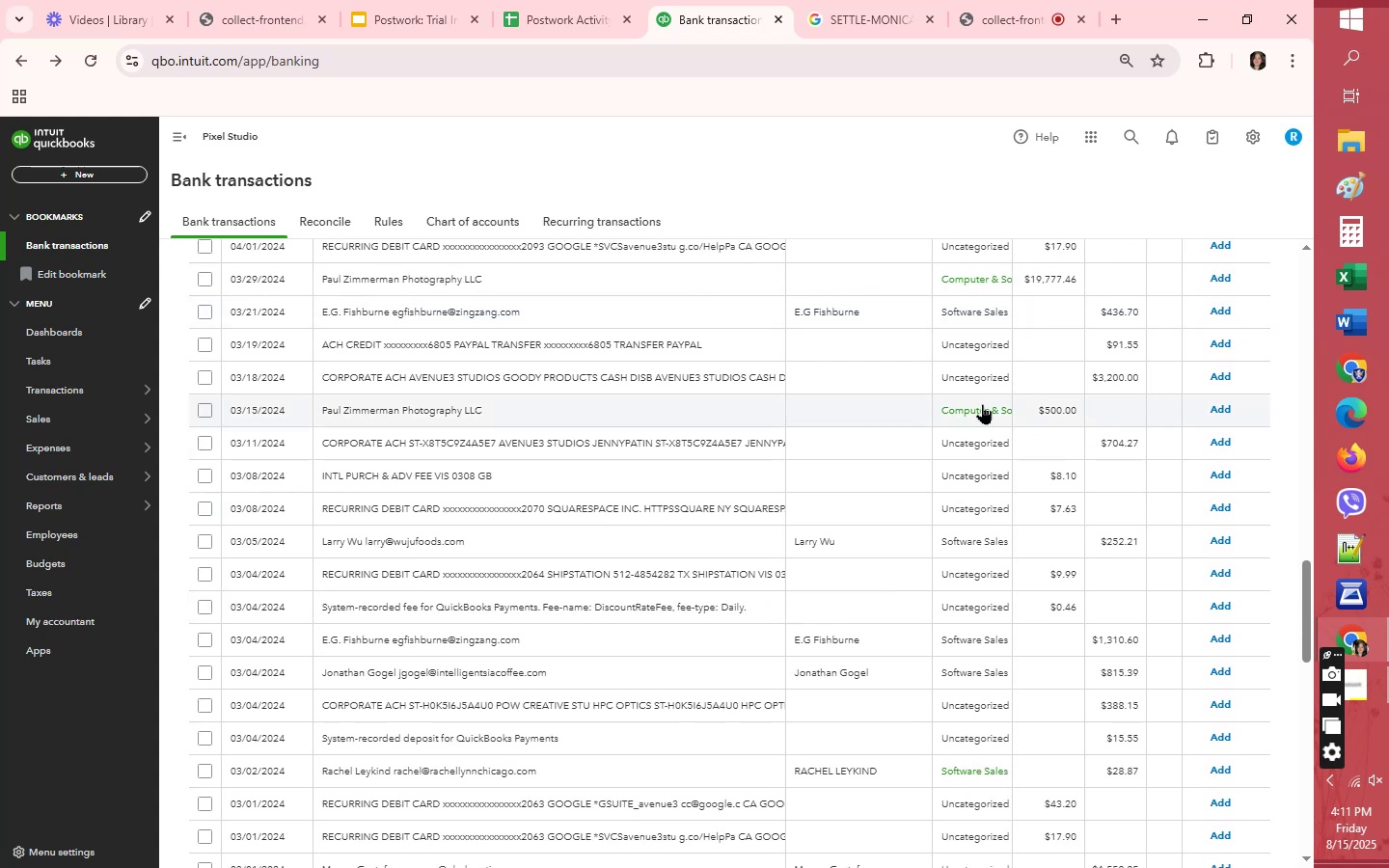 
left_click([1236, 411])
 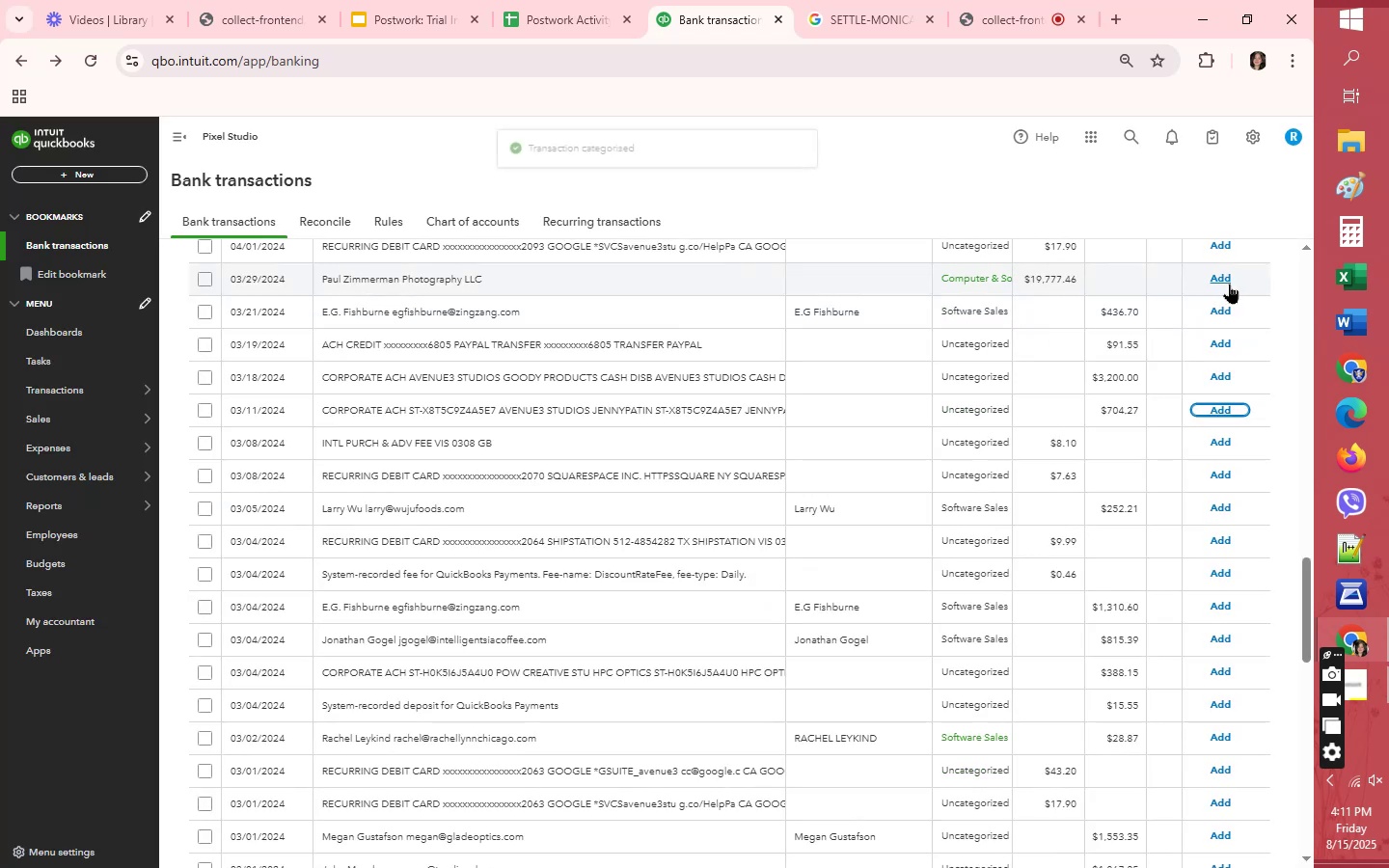 
left_click([1225, 284])
 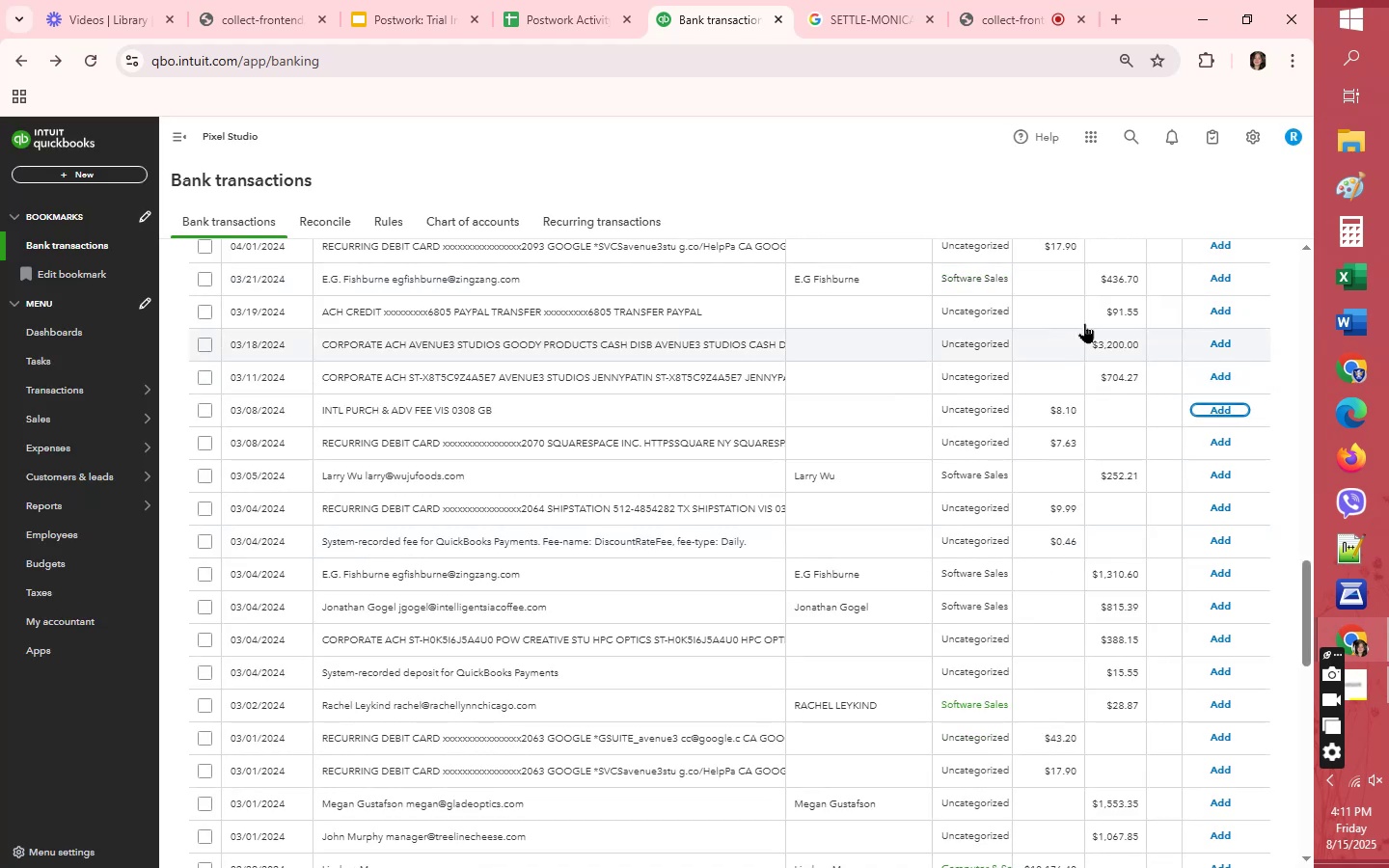 
wait(7.22)
 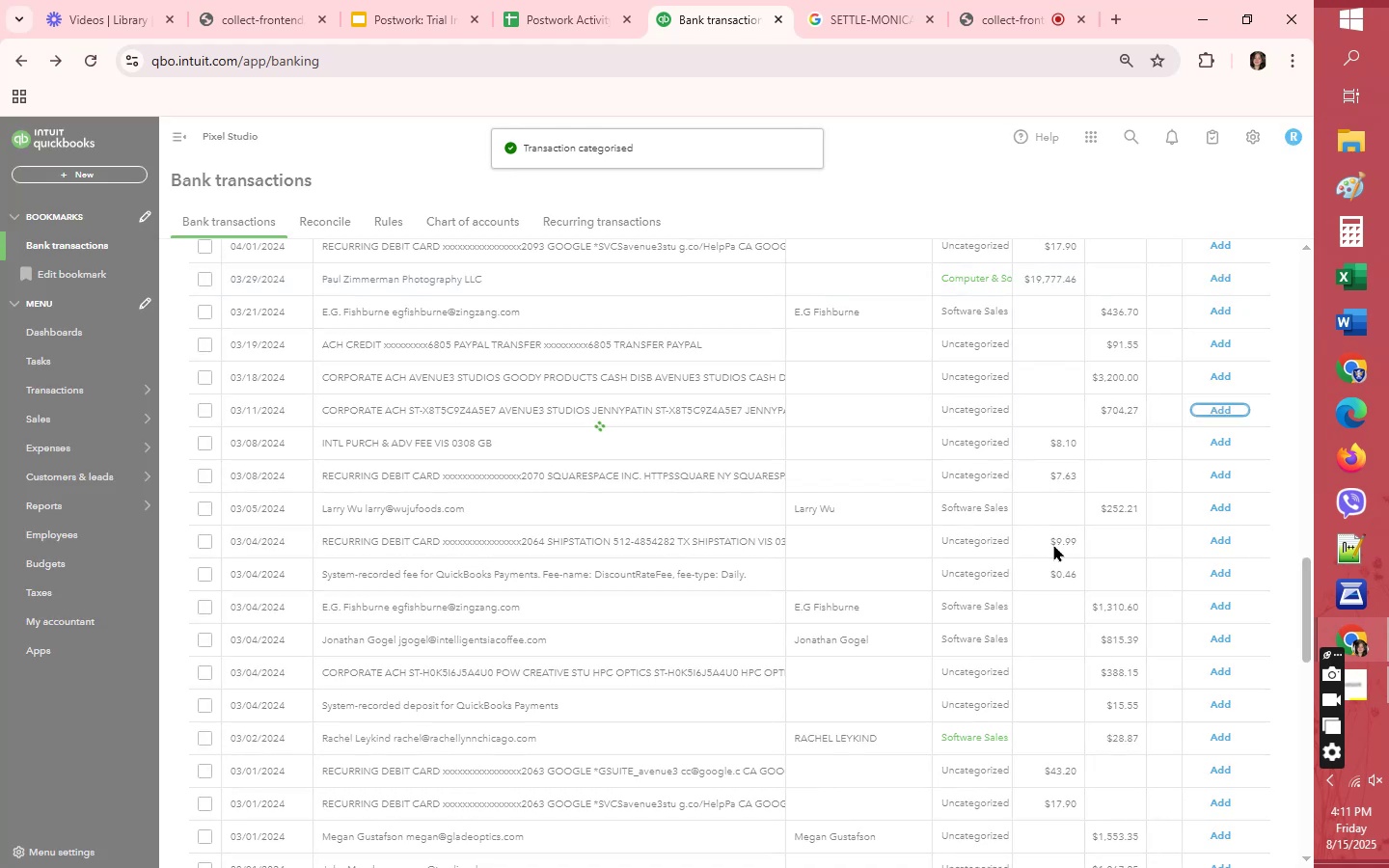 
left_click([1211, 276])
 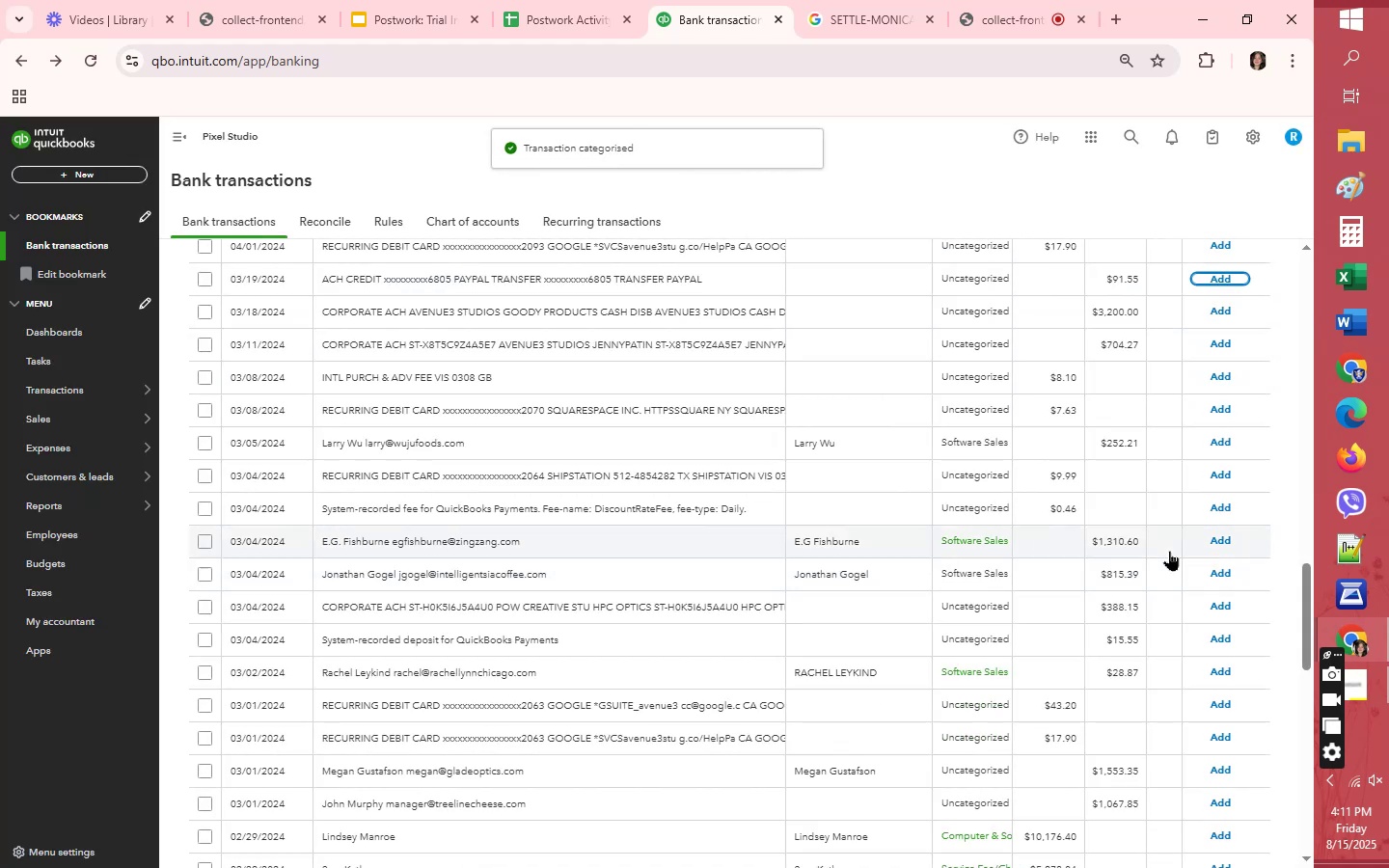 
left_click([1216, 544])
 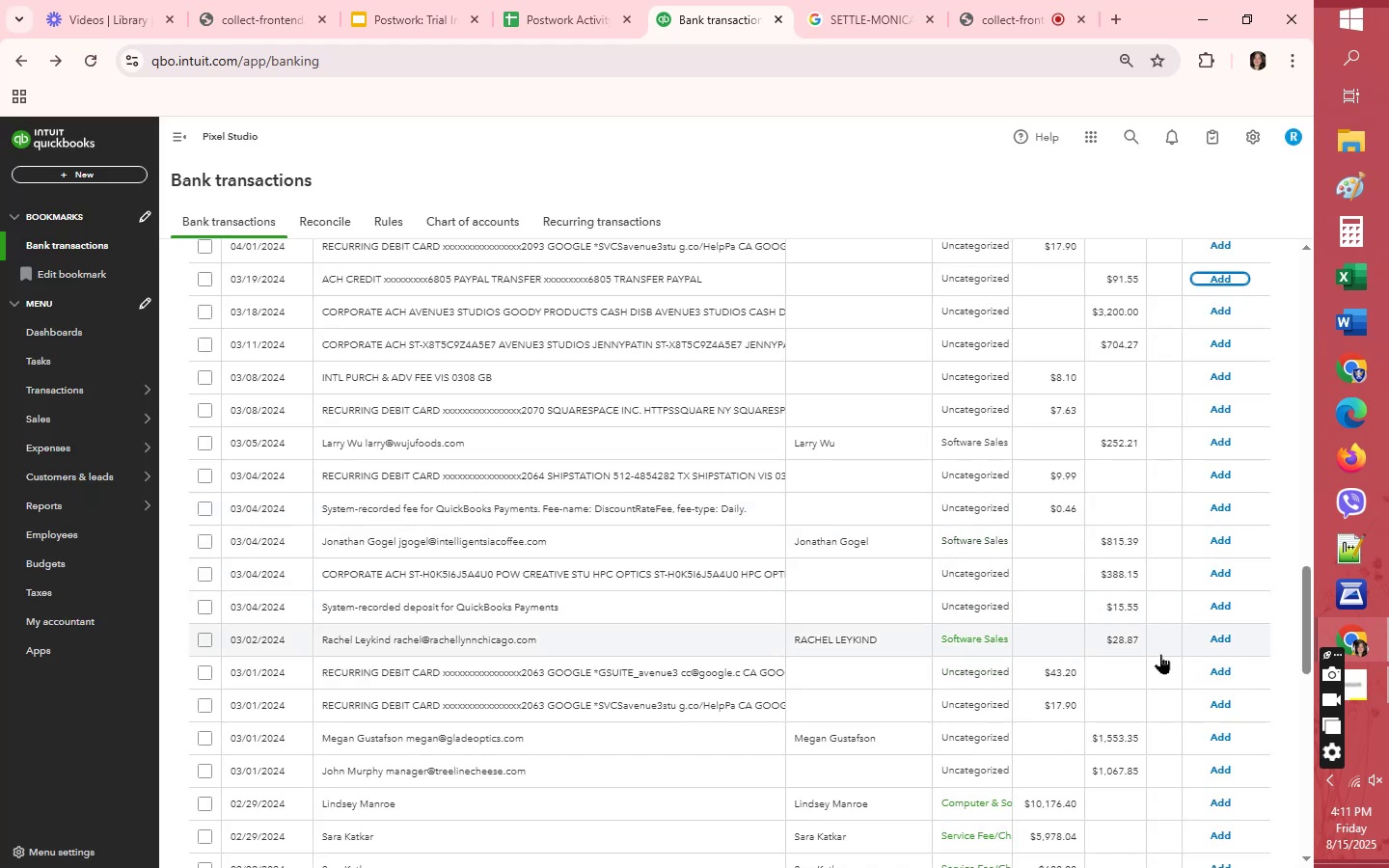 
wait(5.6)
 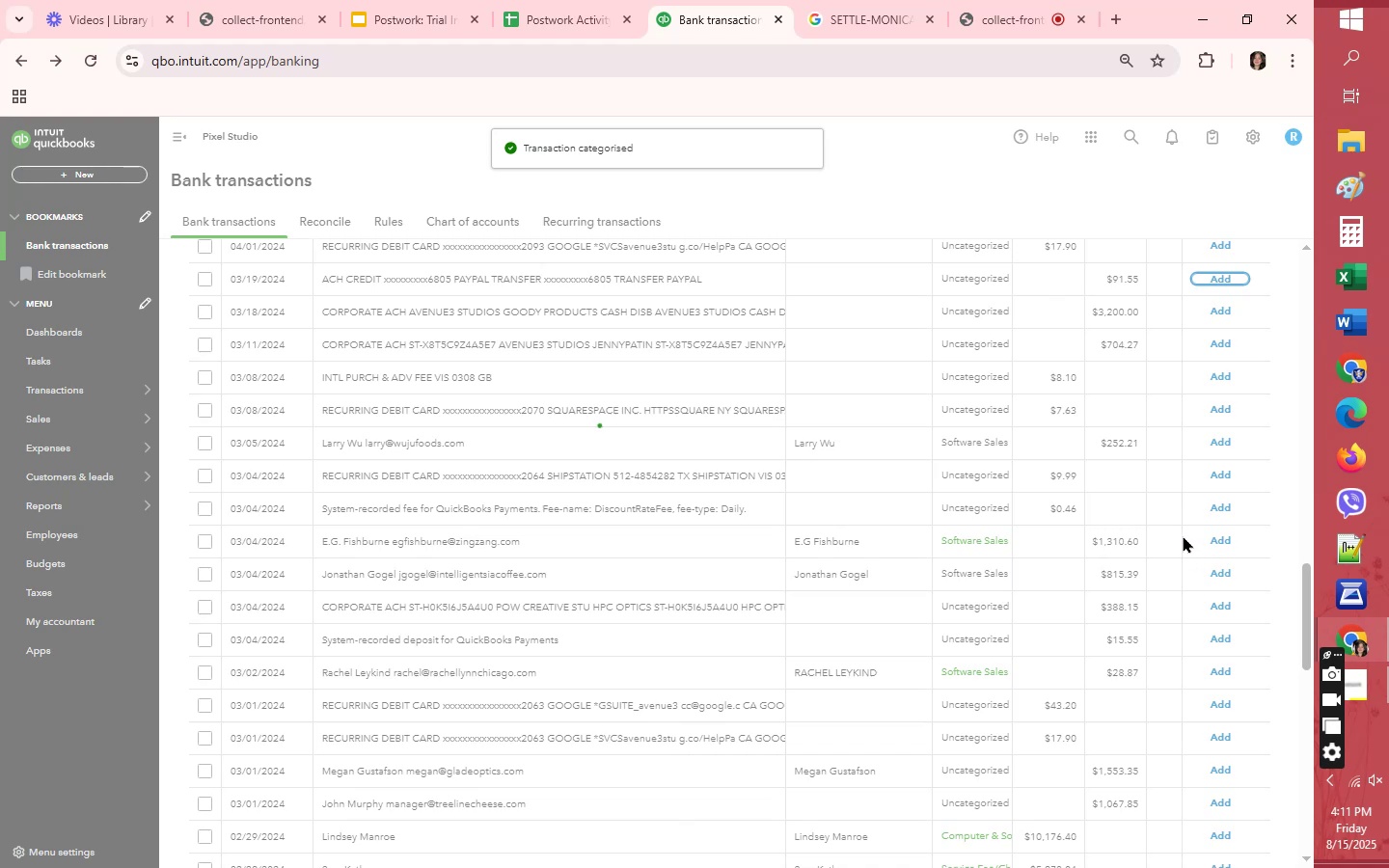 
left_click([1227, 636])
 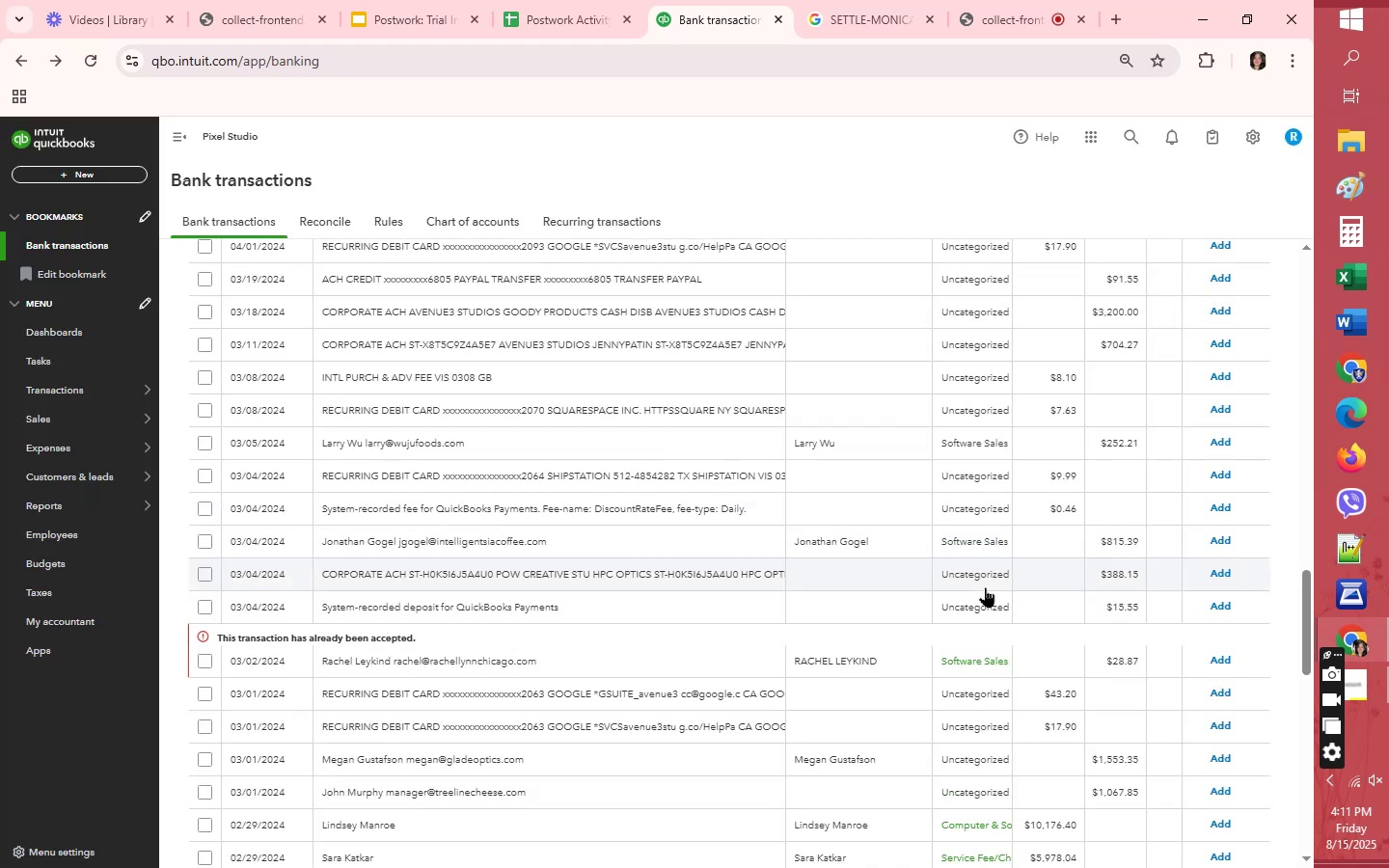 
scroll: coordinate [985, 587], scroll_direction: down, amount: 5.0
 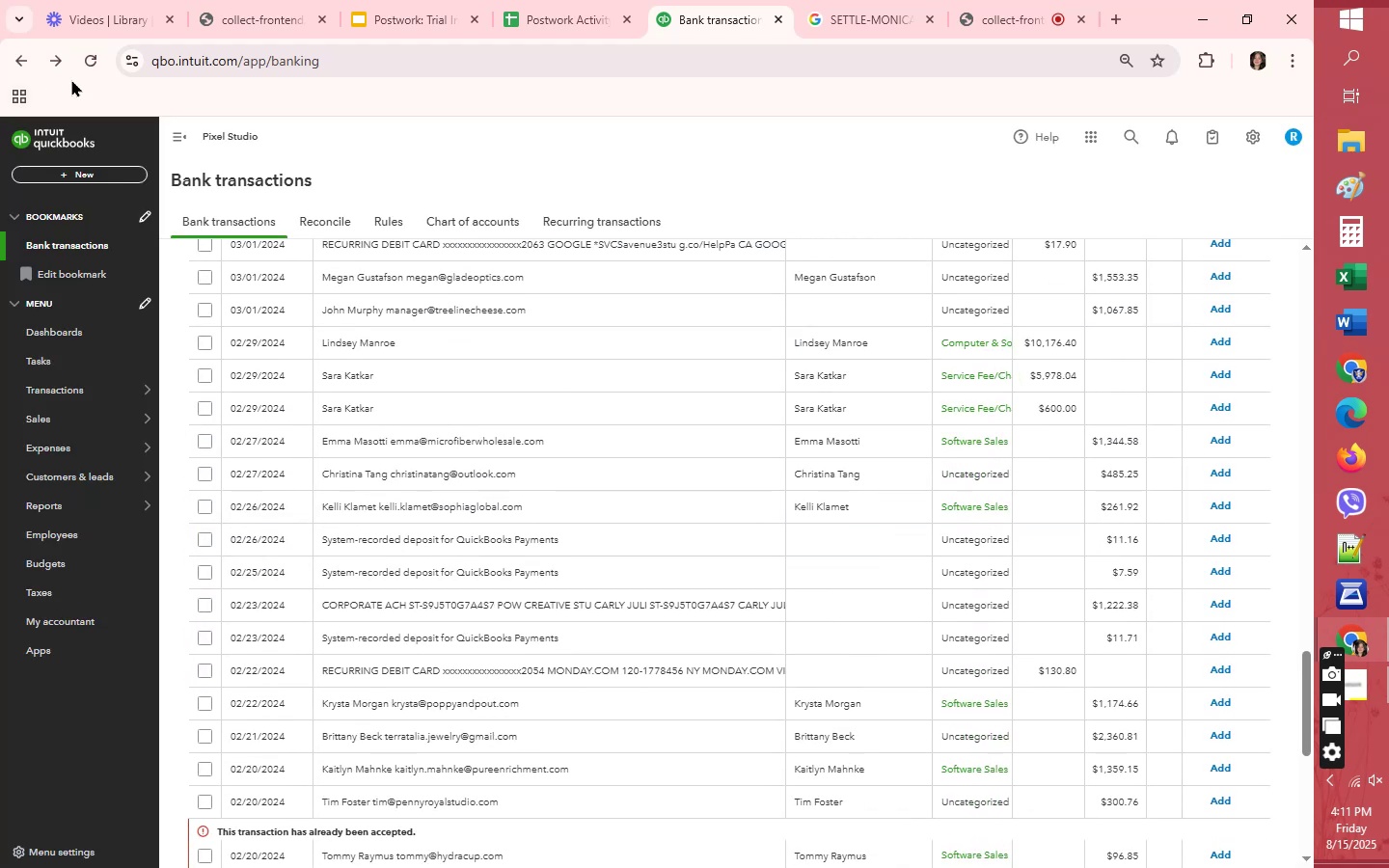 
left_click([90, 63])
 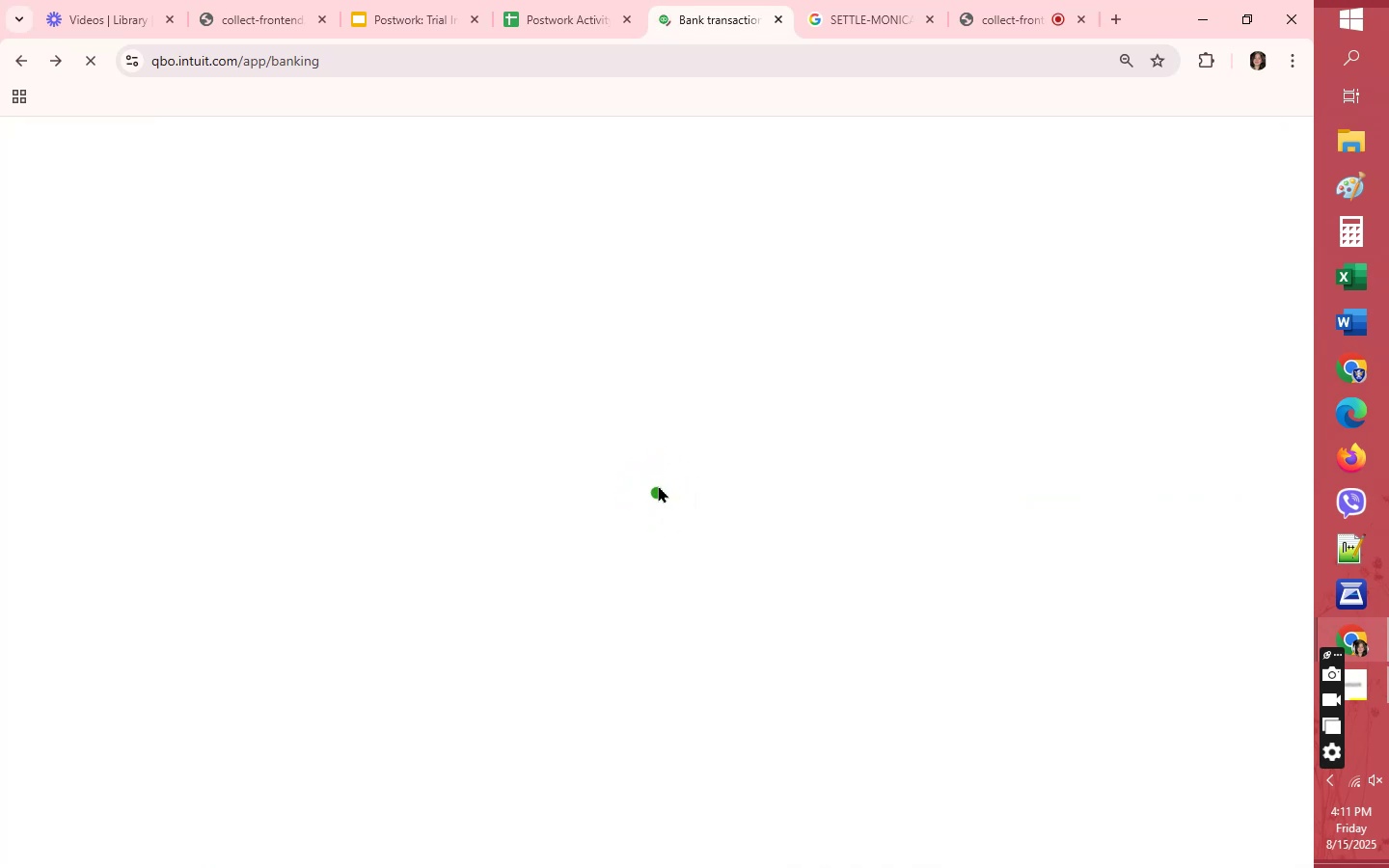 
wait(12.8)
 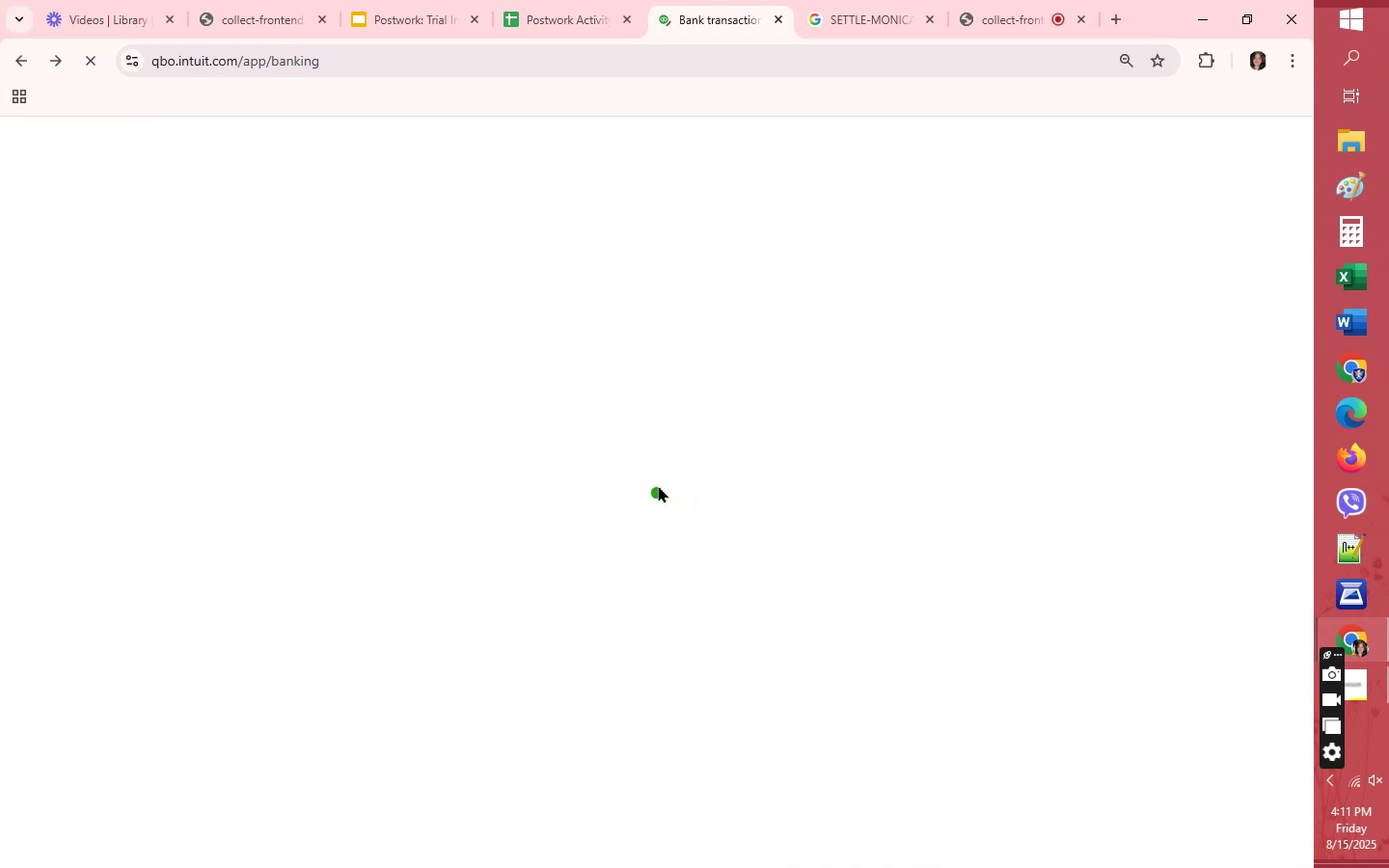 
scroll: coordinate [800, 610], scroll_direction: down, amount: 70.0
 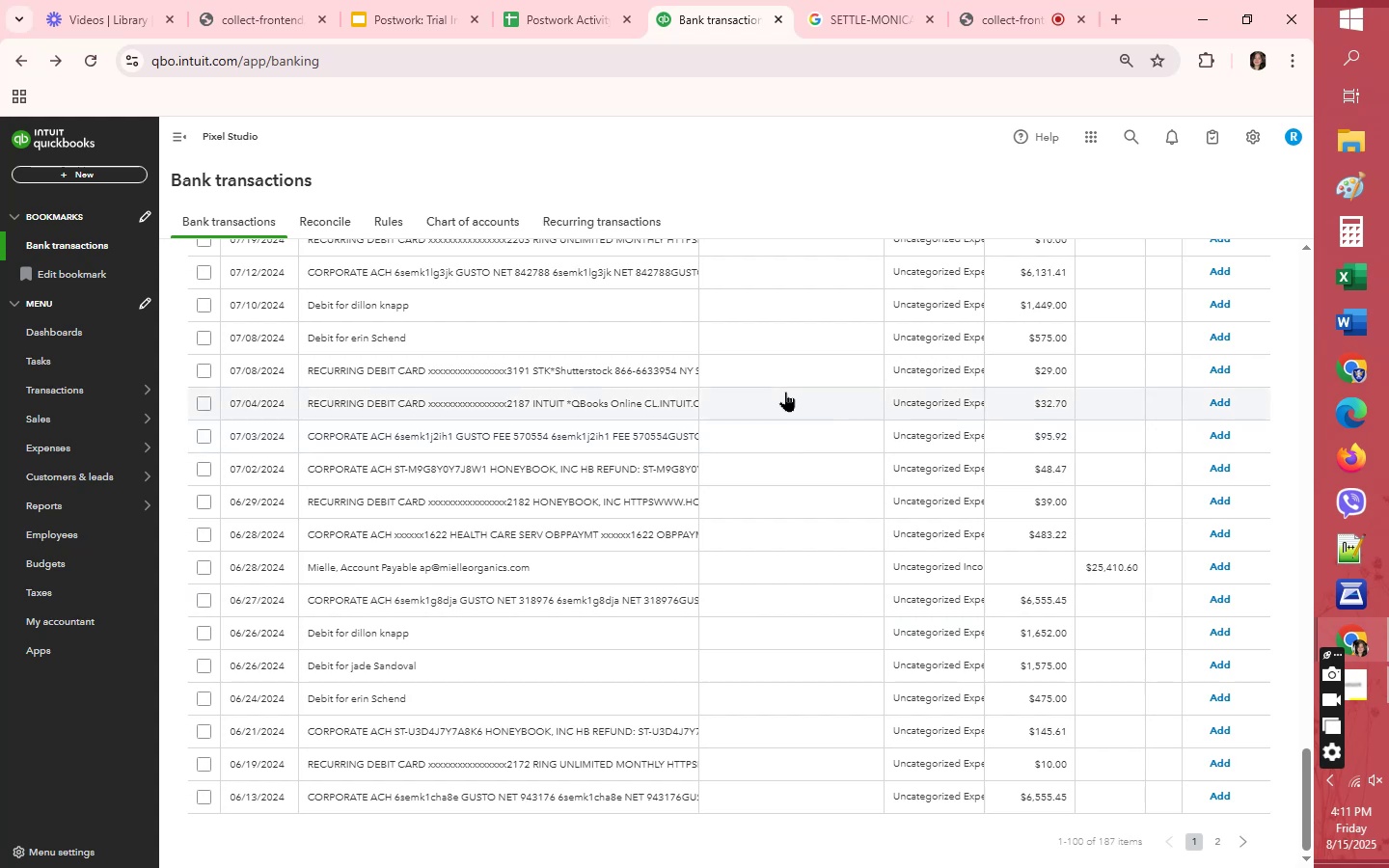 
left_click([793, 373])
 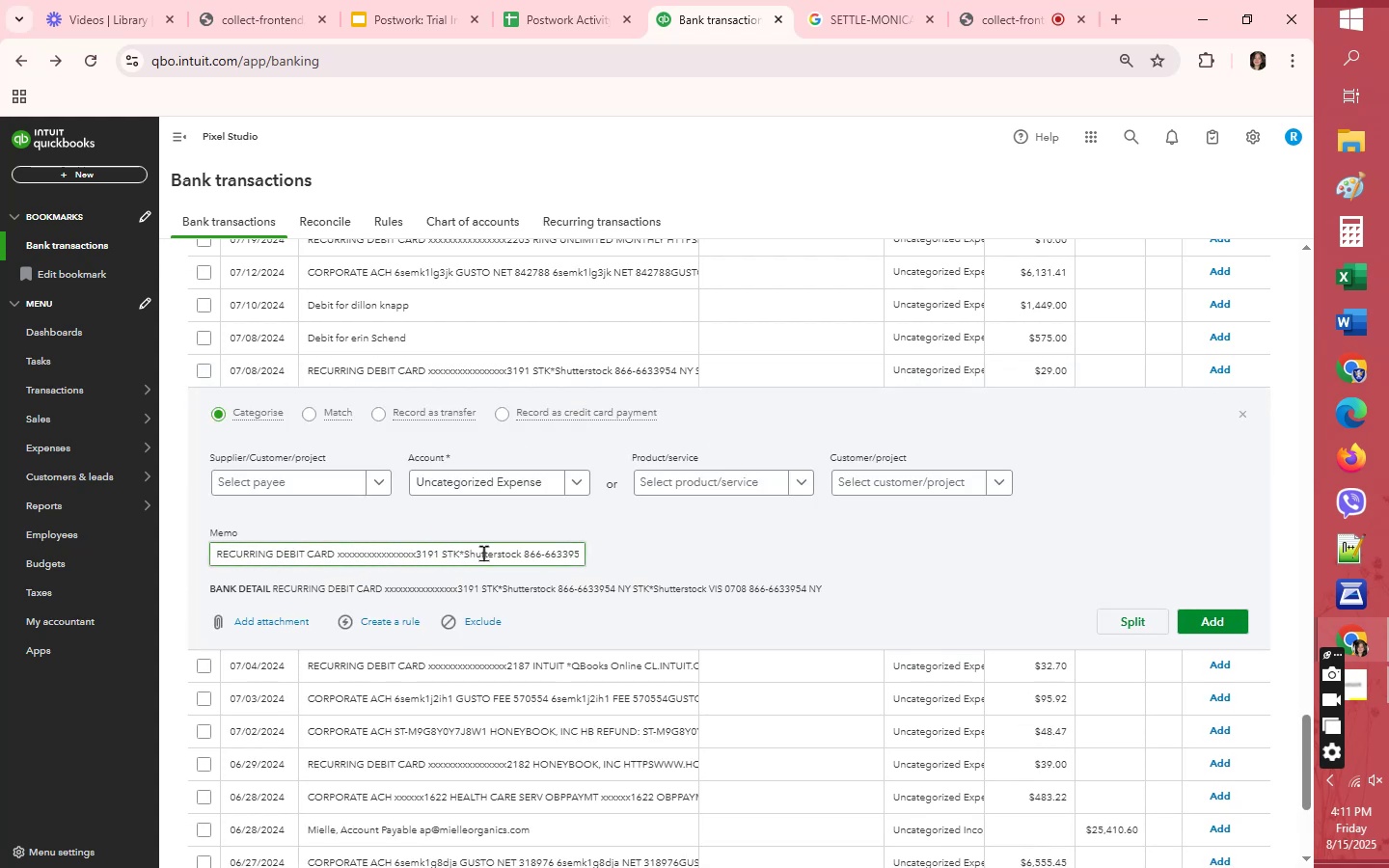 
left_click([350, 485])
 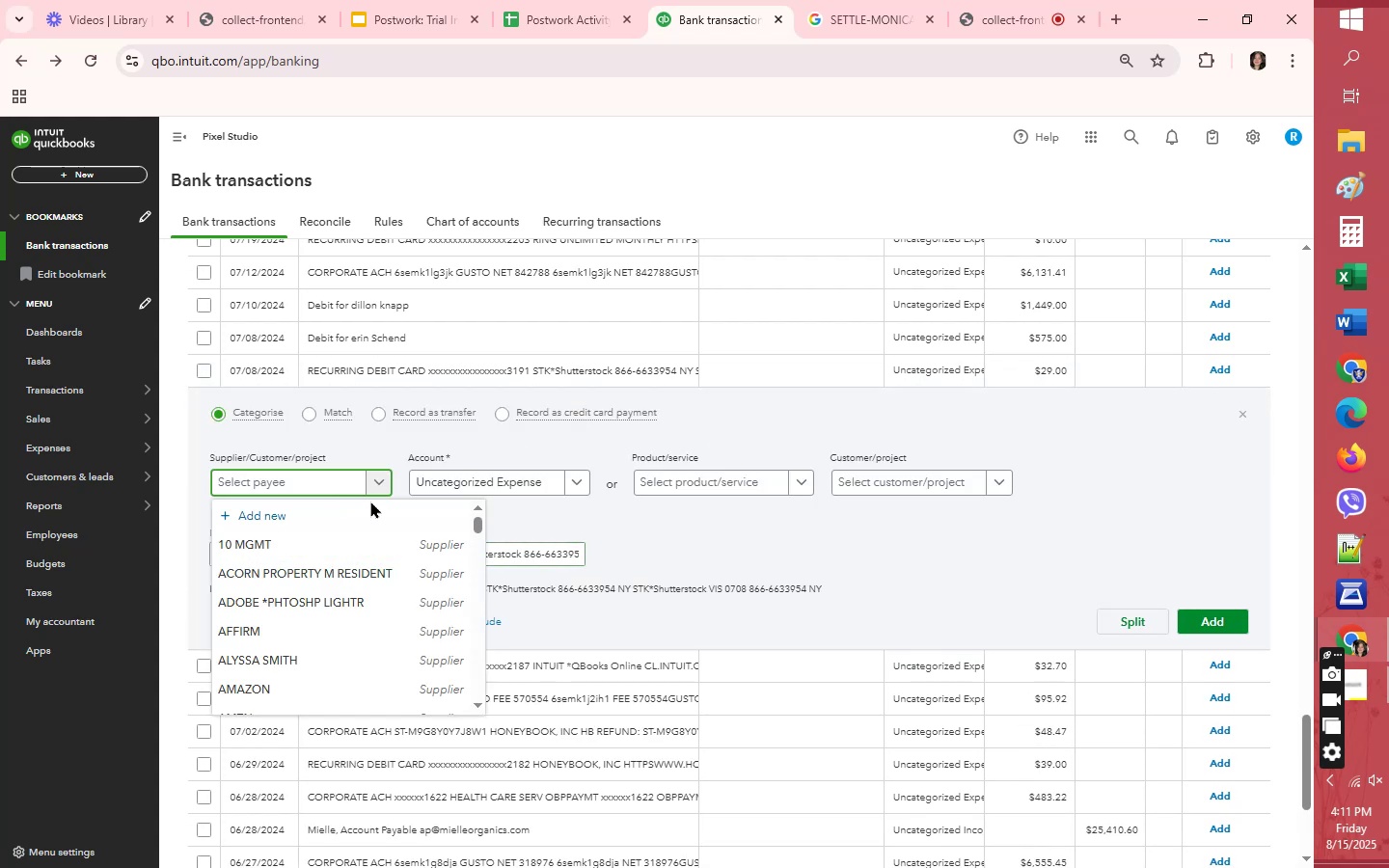 
scroll: coordinate [383, 629], scroll_direction: down, amount: 78.0
 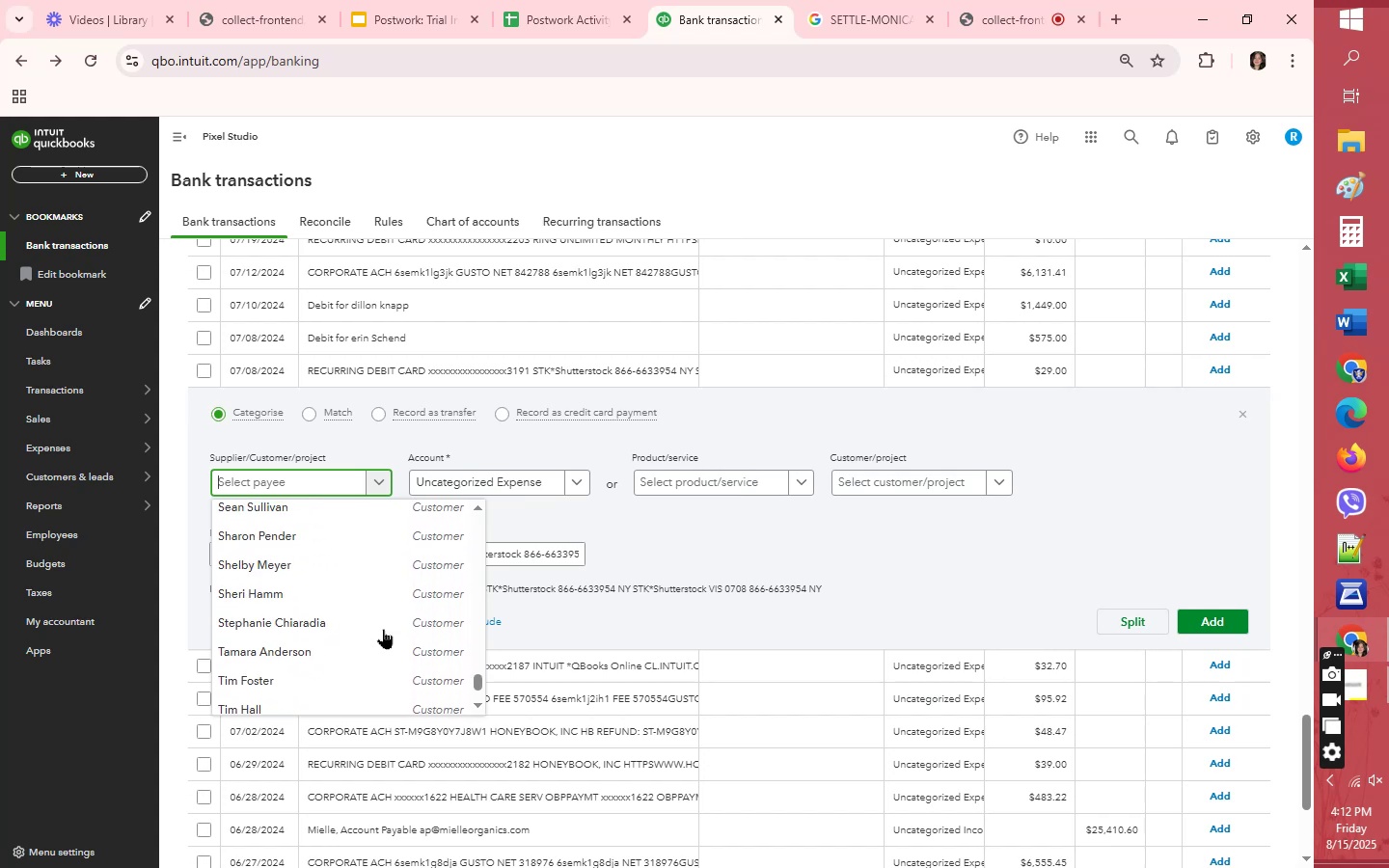 
scroll: coordinate [383, 629], scroll_direction: up, amount: 1.0
 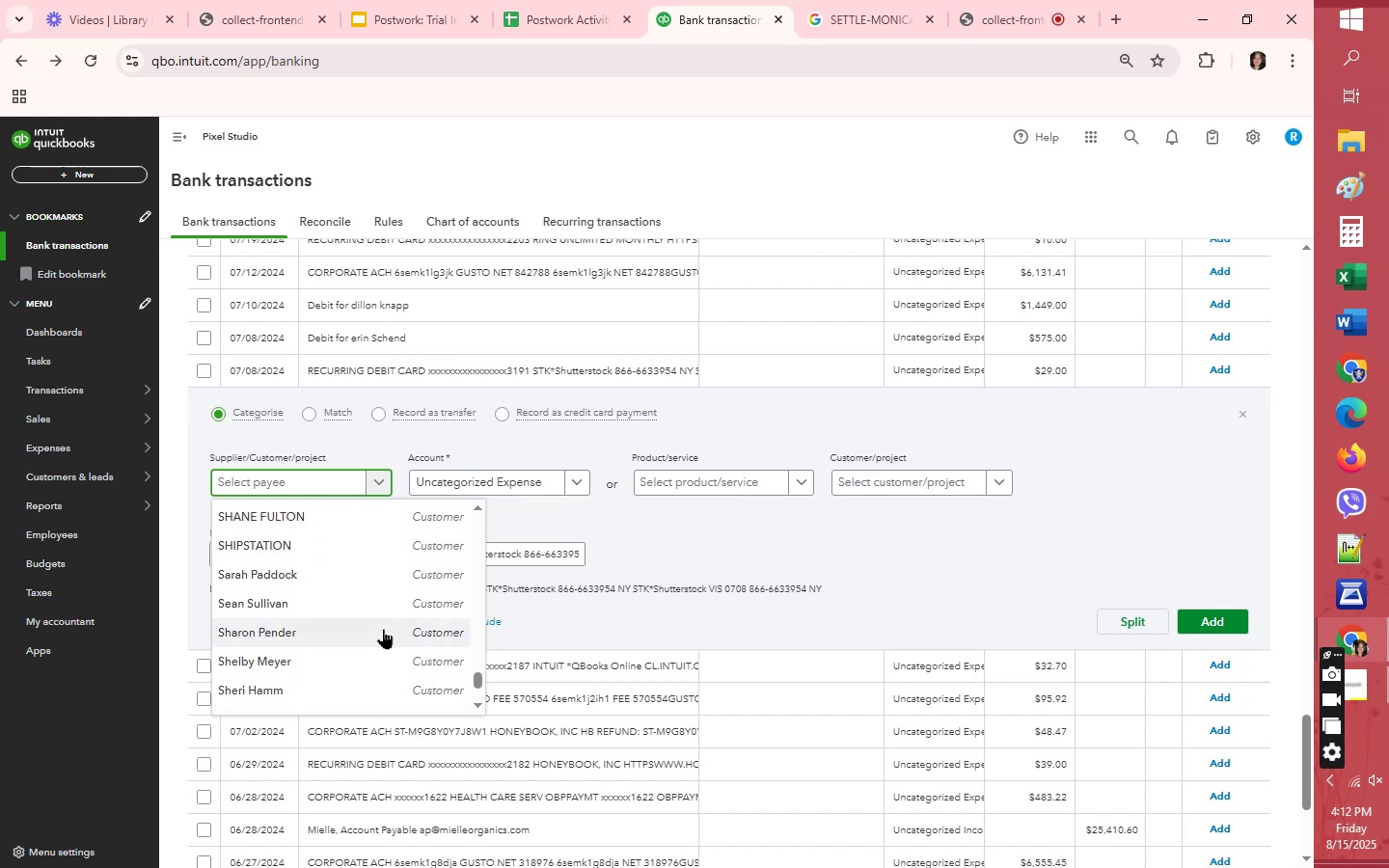 
scroll: coordinate [383, 629], scroll_direction: down, amount: 1.0
 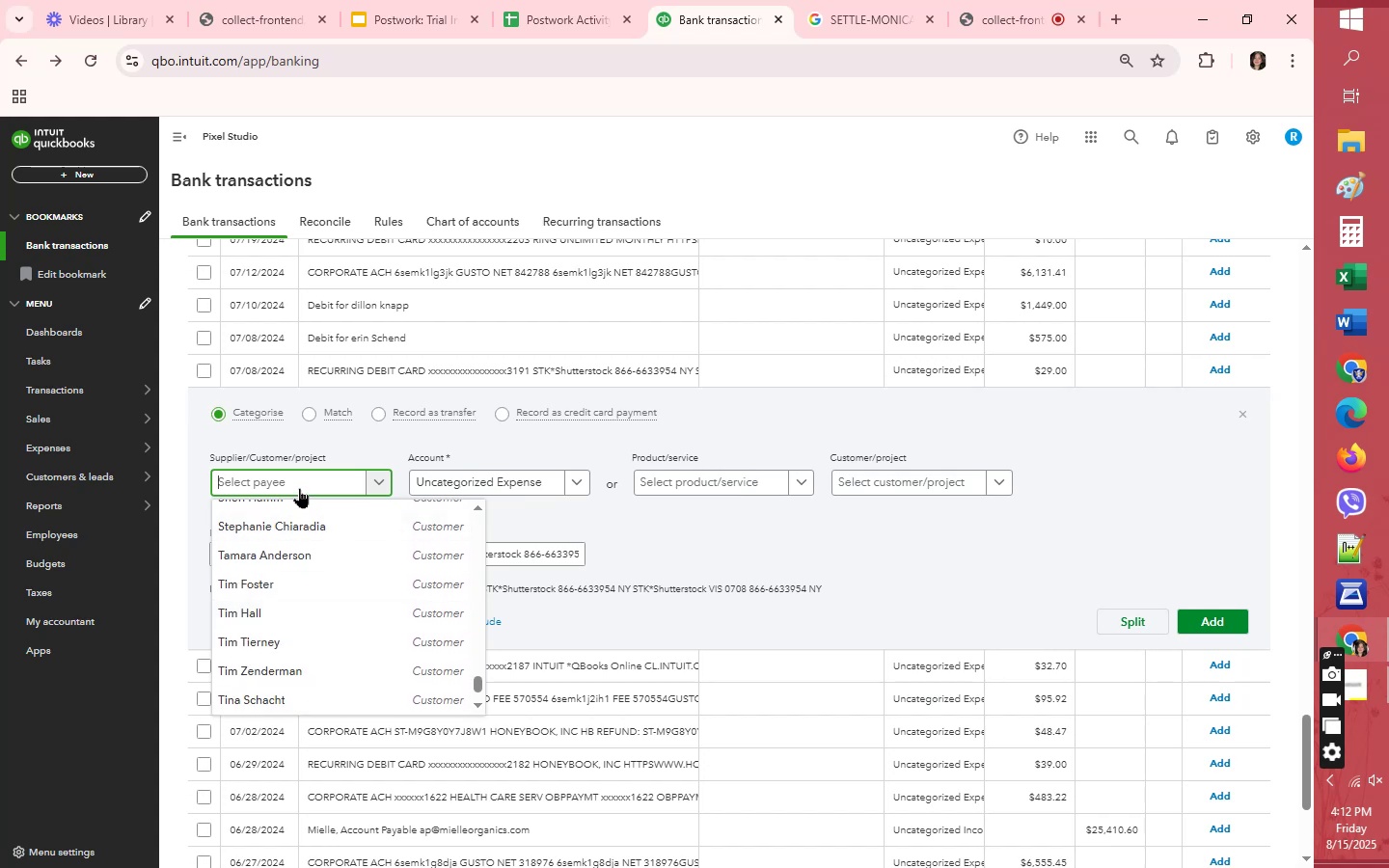 
type(SHUT)
 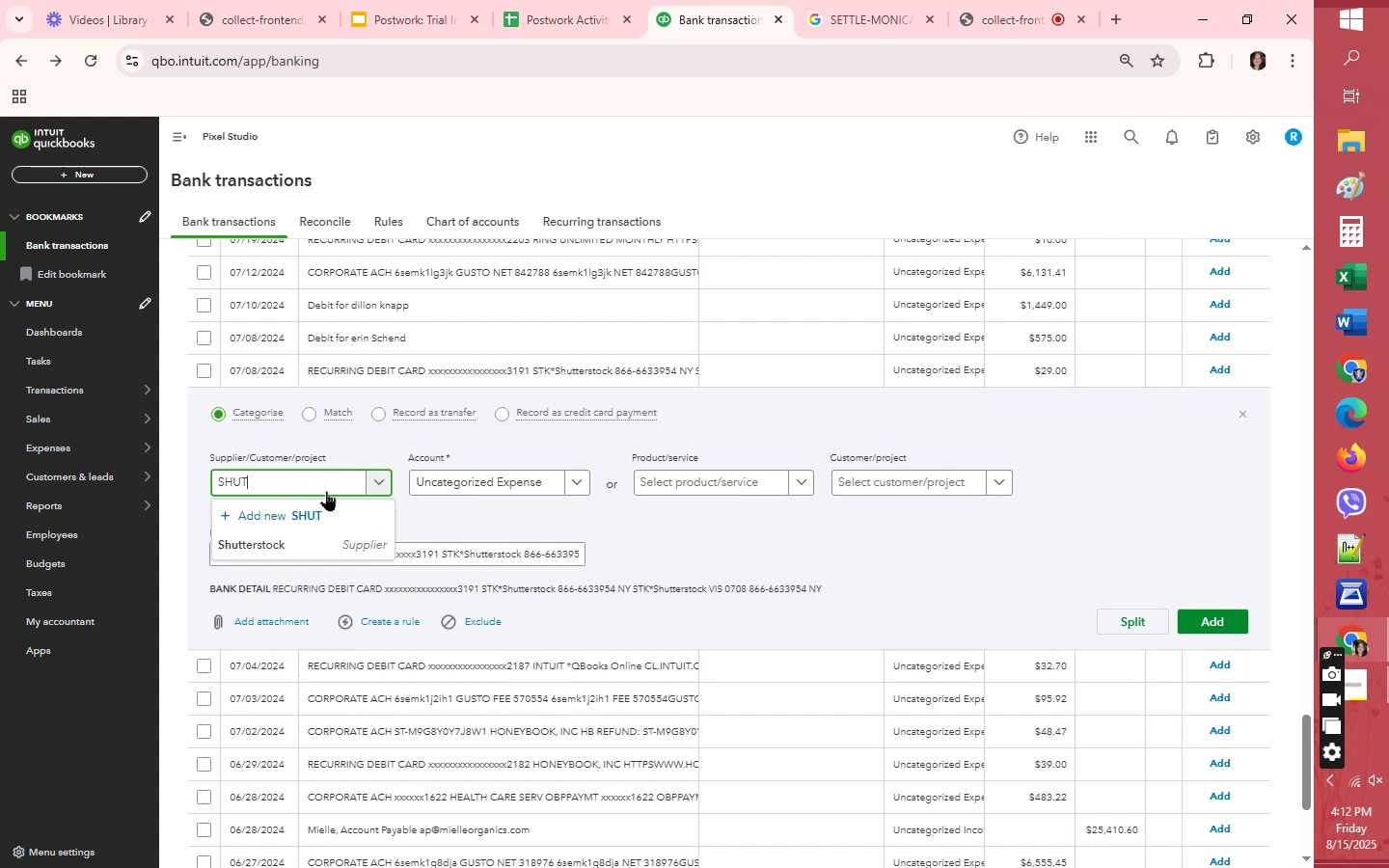 
left_click([341, 546])
 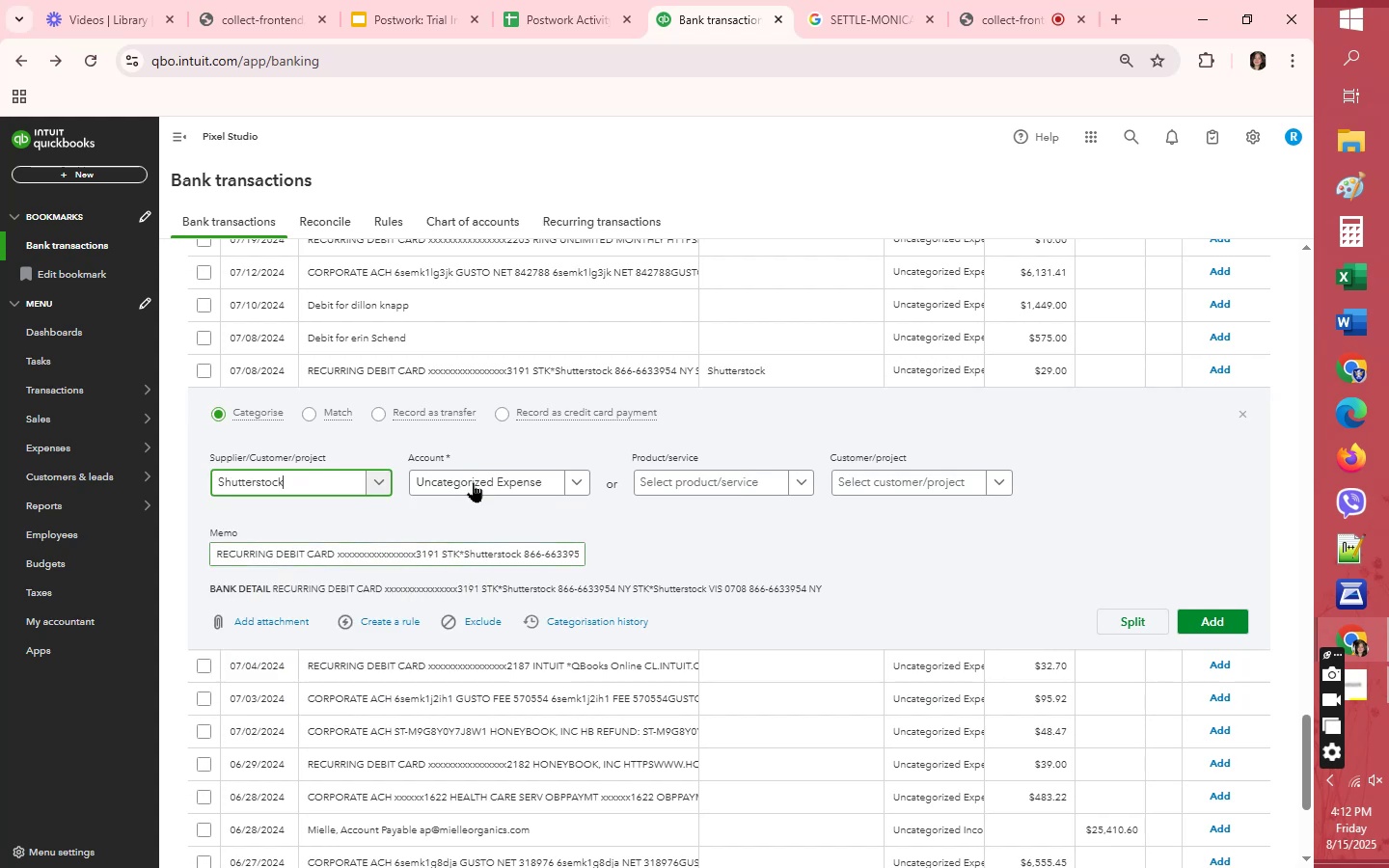 
left_click([474, 478])
 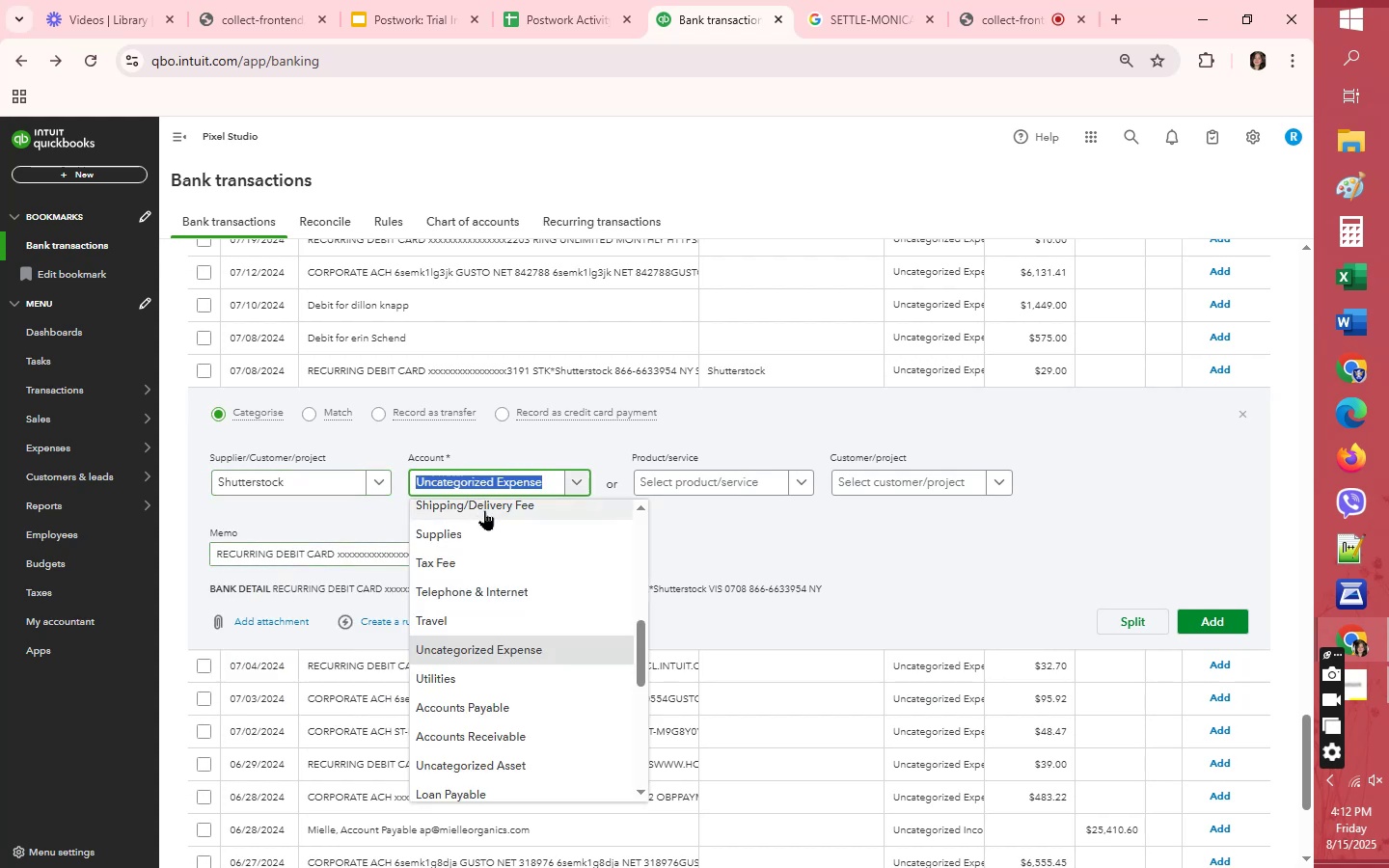 
scroll: coordinate [484, 529], scroll_direction: up, amount: 1.0
 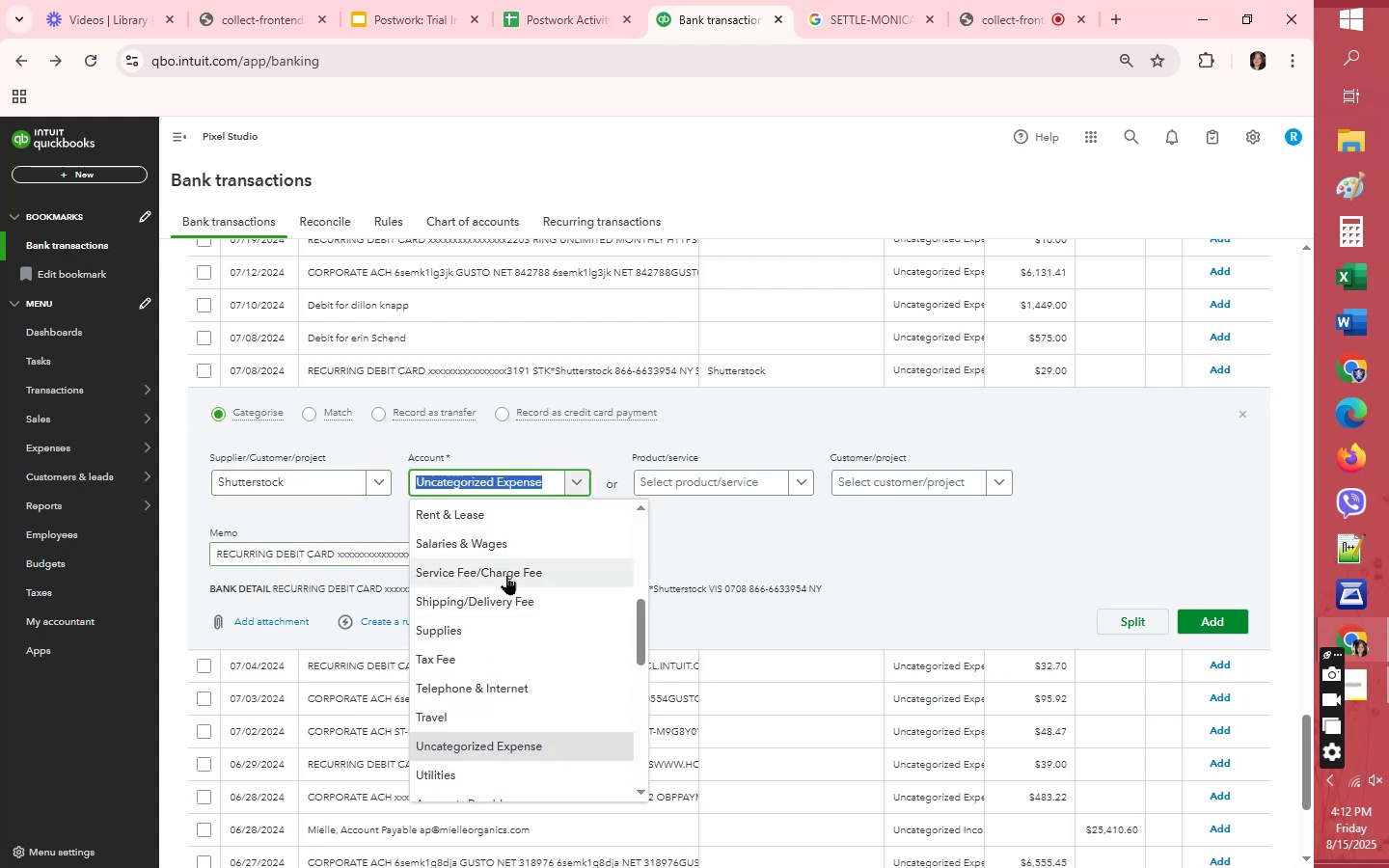 
left_click([506, 575])
 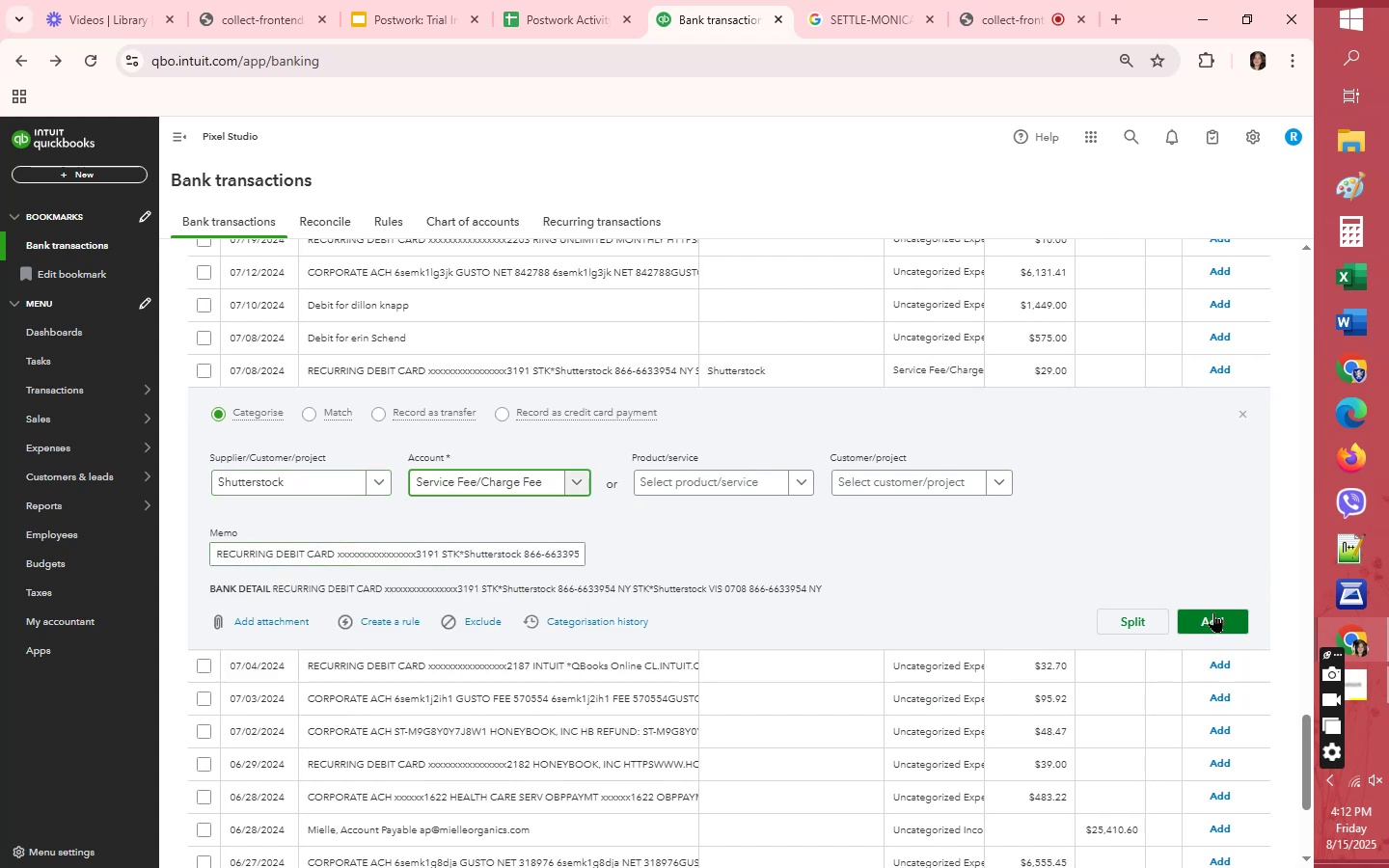 
left_click([1213, 612])
 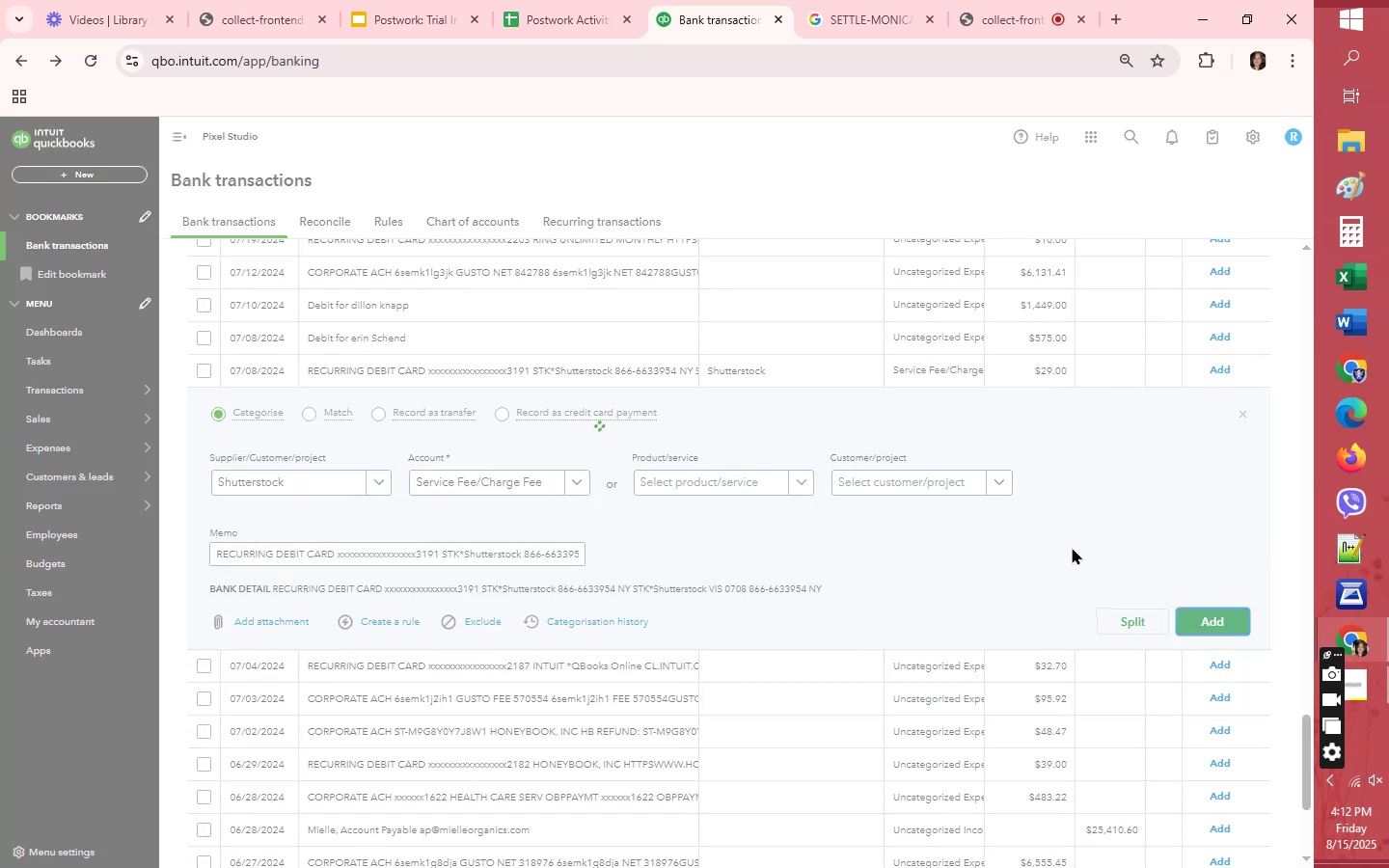 
mouse_move([1044, 547])
 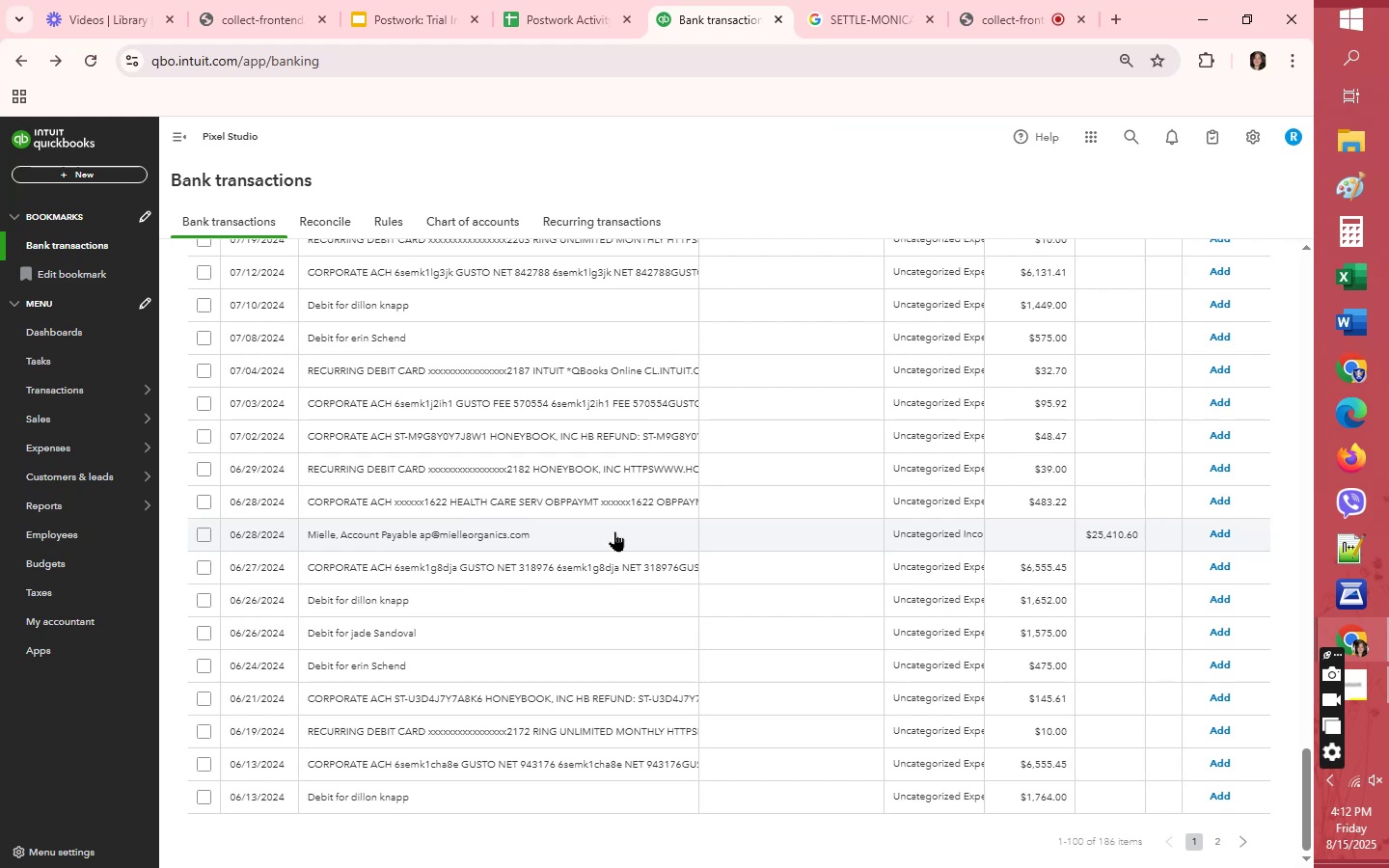 
wait(10.71)
 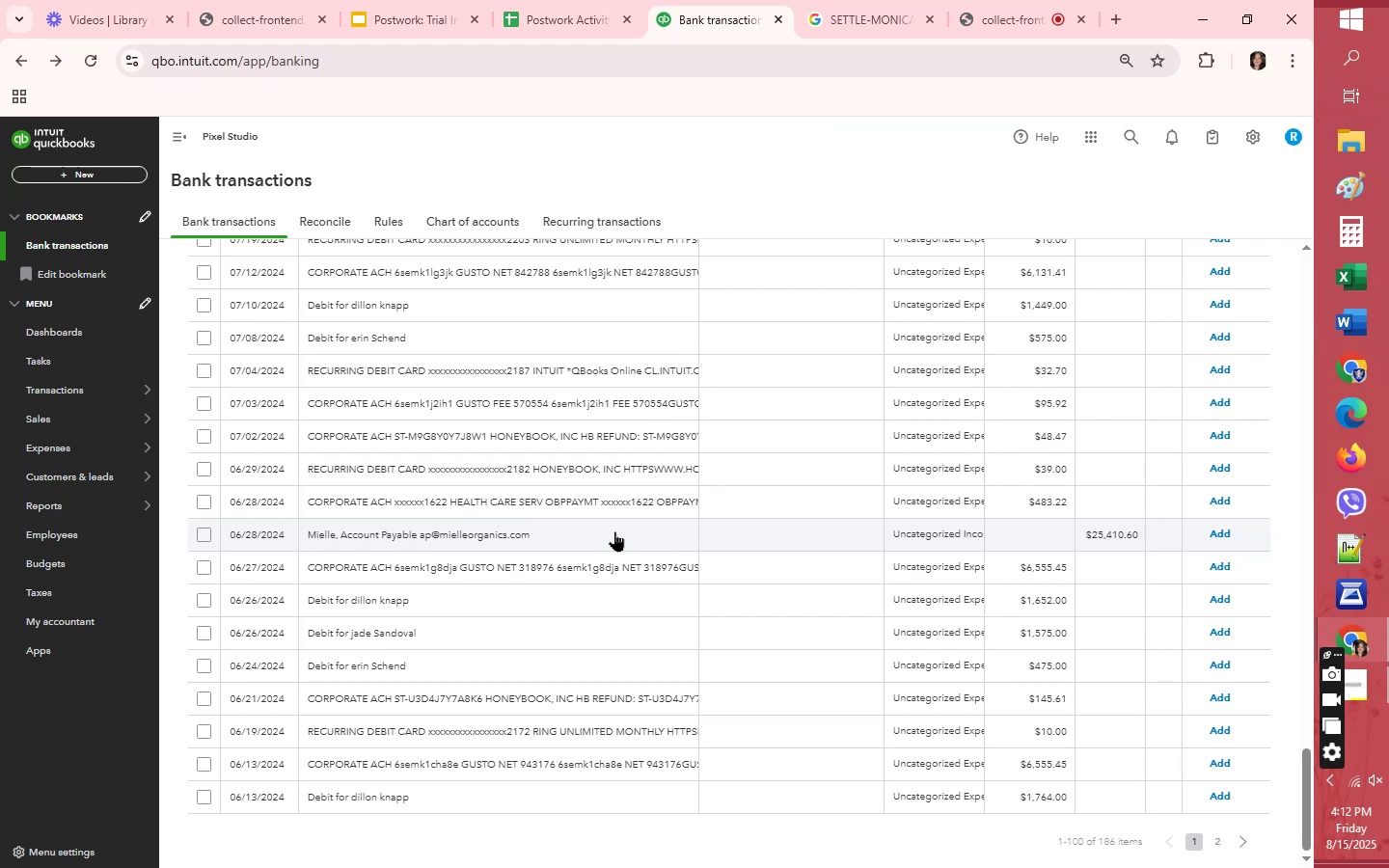 
scroll: coordinate [892, 508], scroll_direction: up, amount: 17.0
 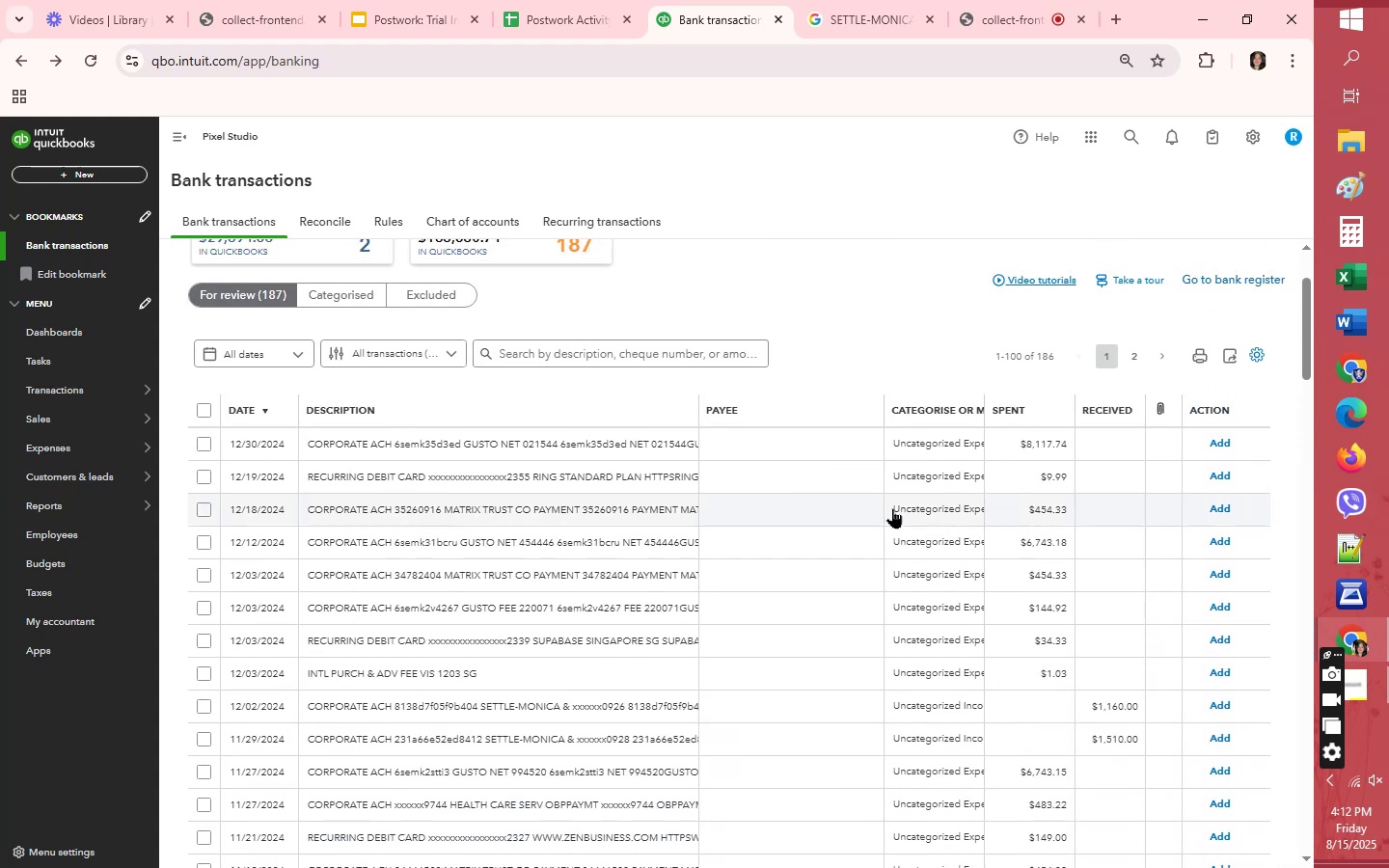 
wait(12.14)
 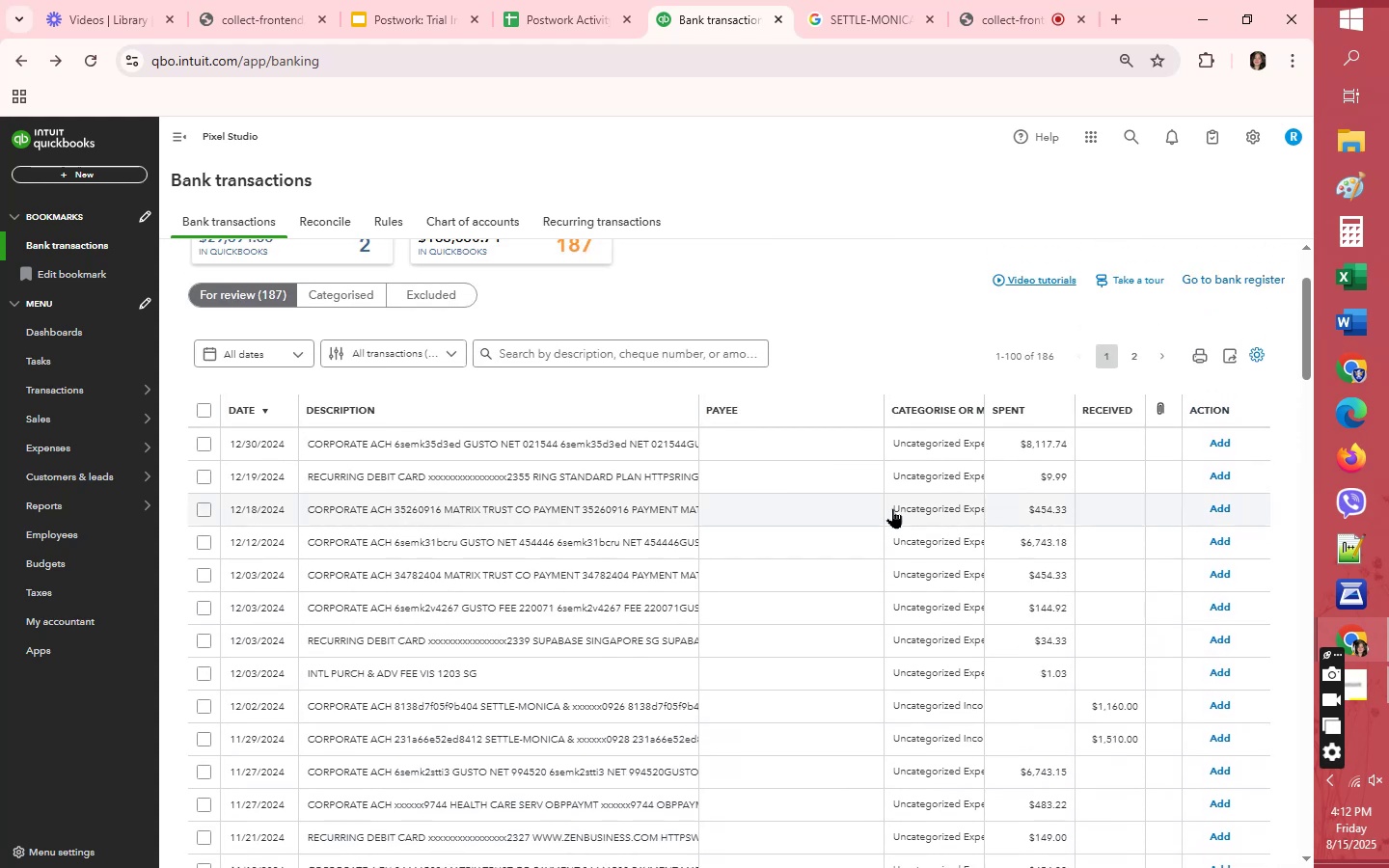 
scroll: coordinate [778, 683], scroll_direction: down, amount: 2.0
 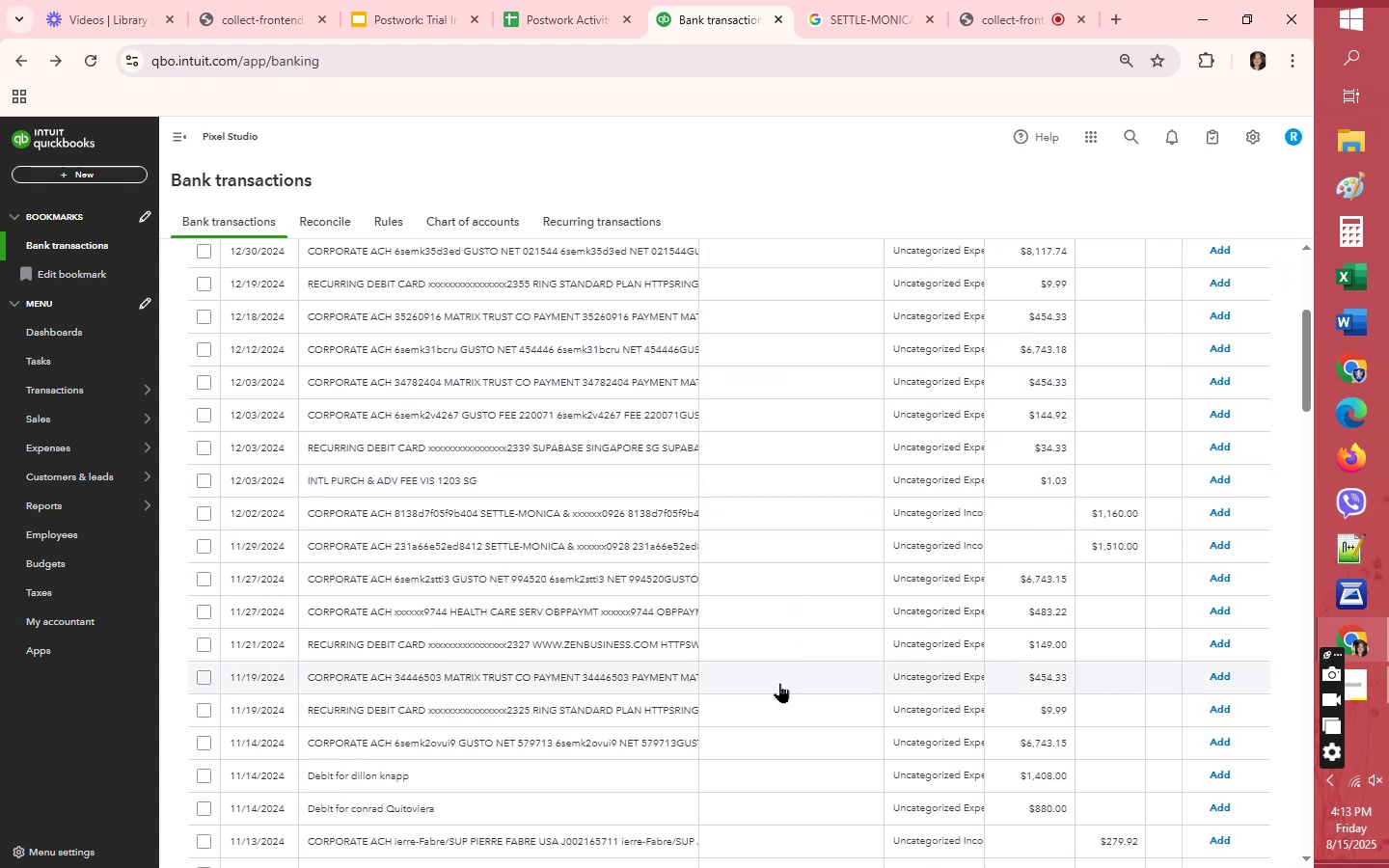 
wait(5.55)
 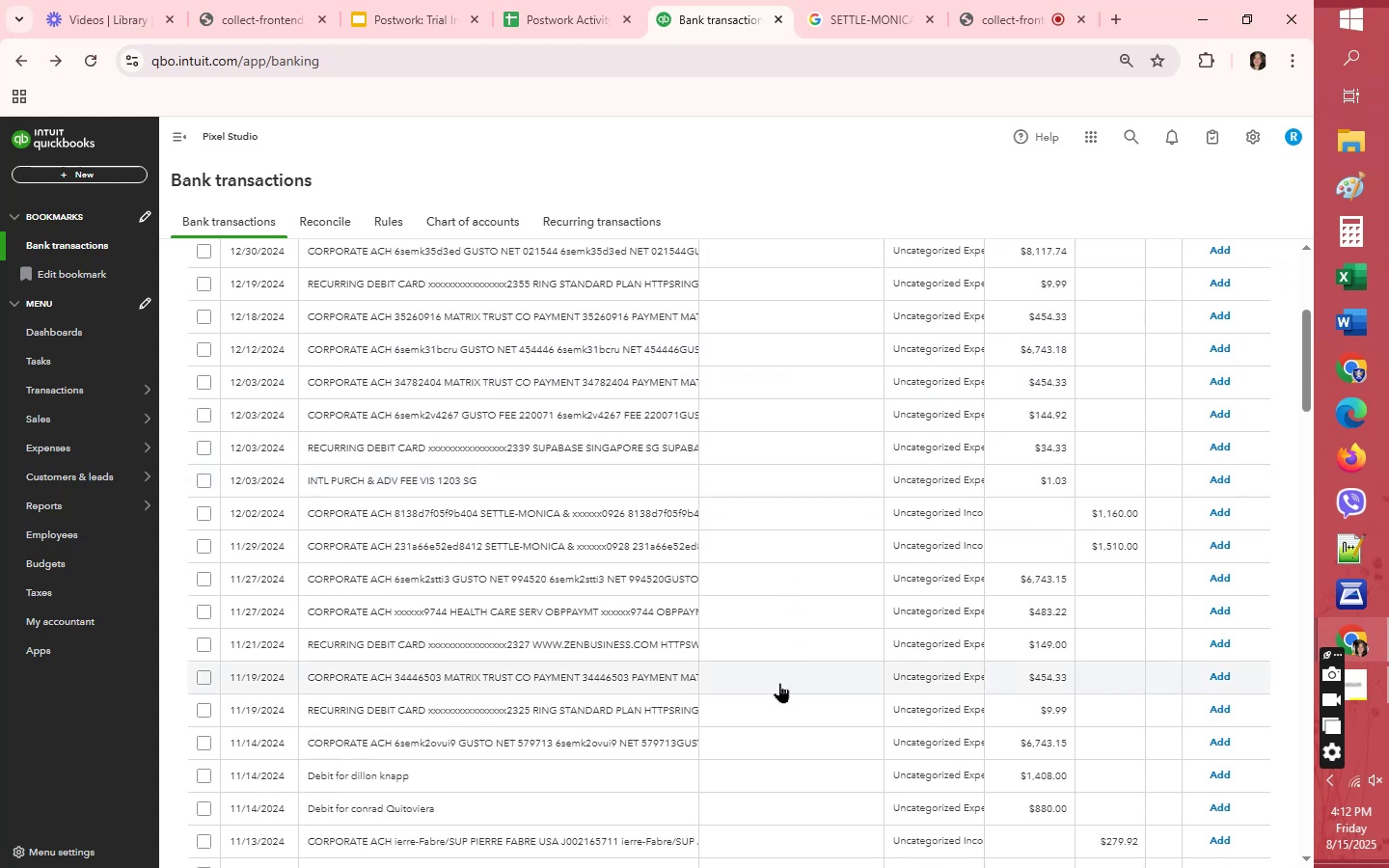 
scroll: coordinate [779, 683], scroll_direction: down, amount: 1.0
 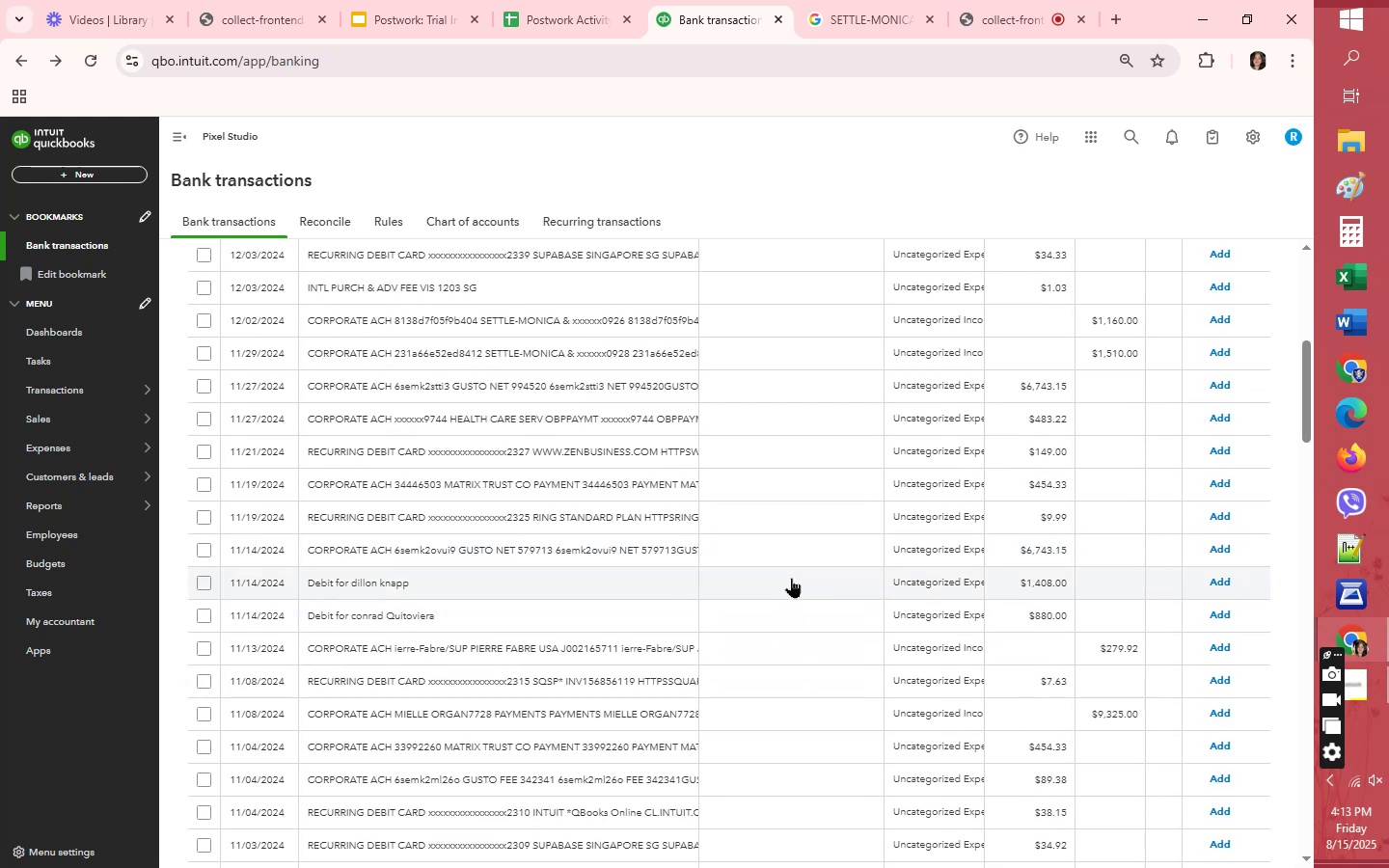 
left_click([791, 578])
 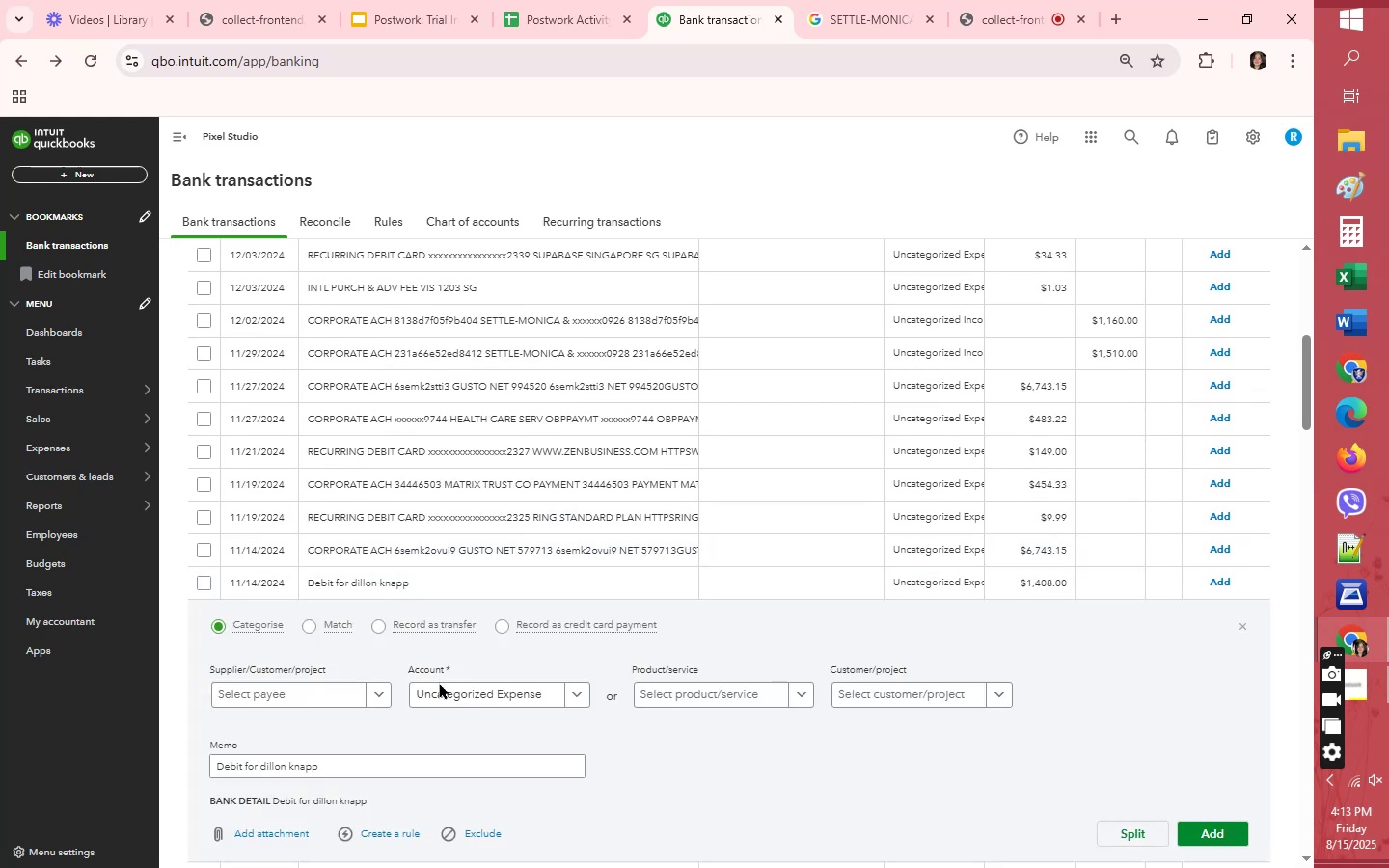 
left_click([451, 686])
 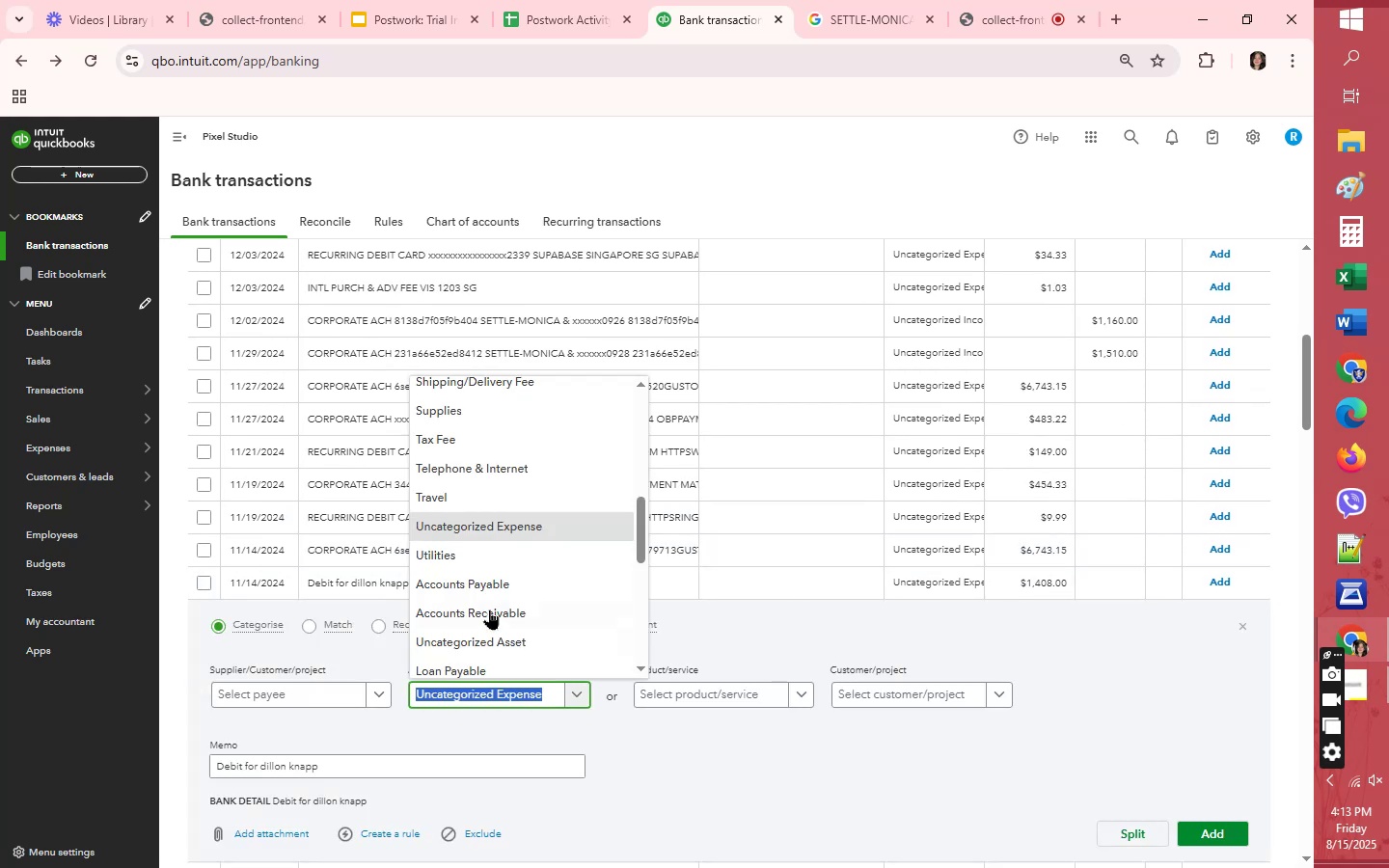 
scroll: coordinate [490, 608], scroll_direction: down, amount: 3.0
 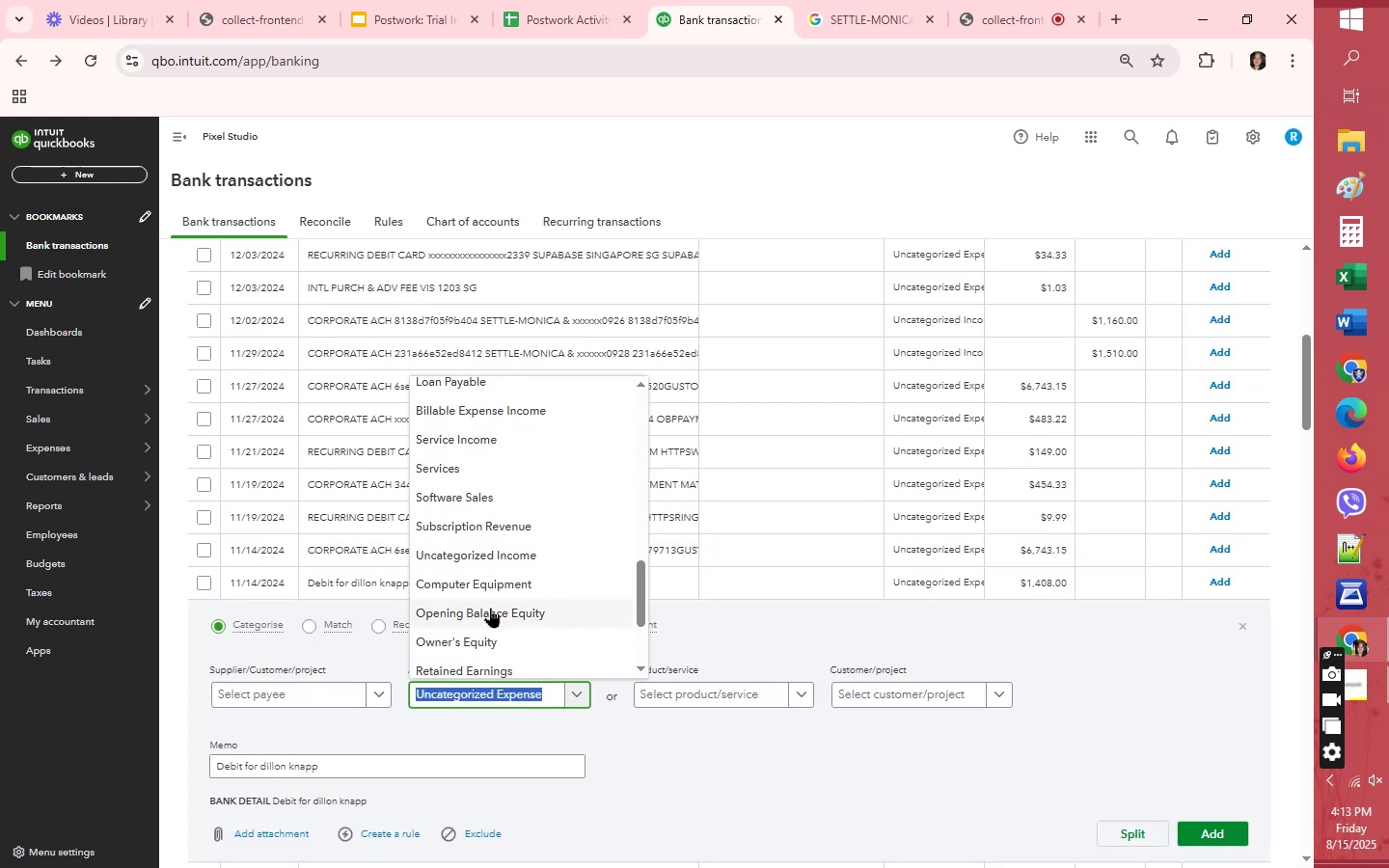 
scroll: coordinate [490, 608], scroll_direction: up, amount: 2.0
 